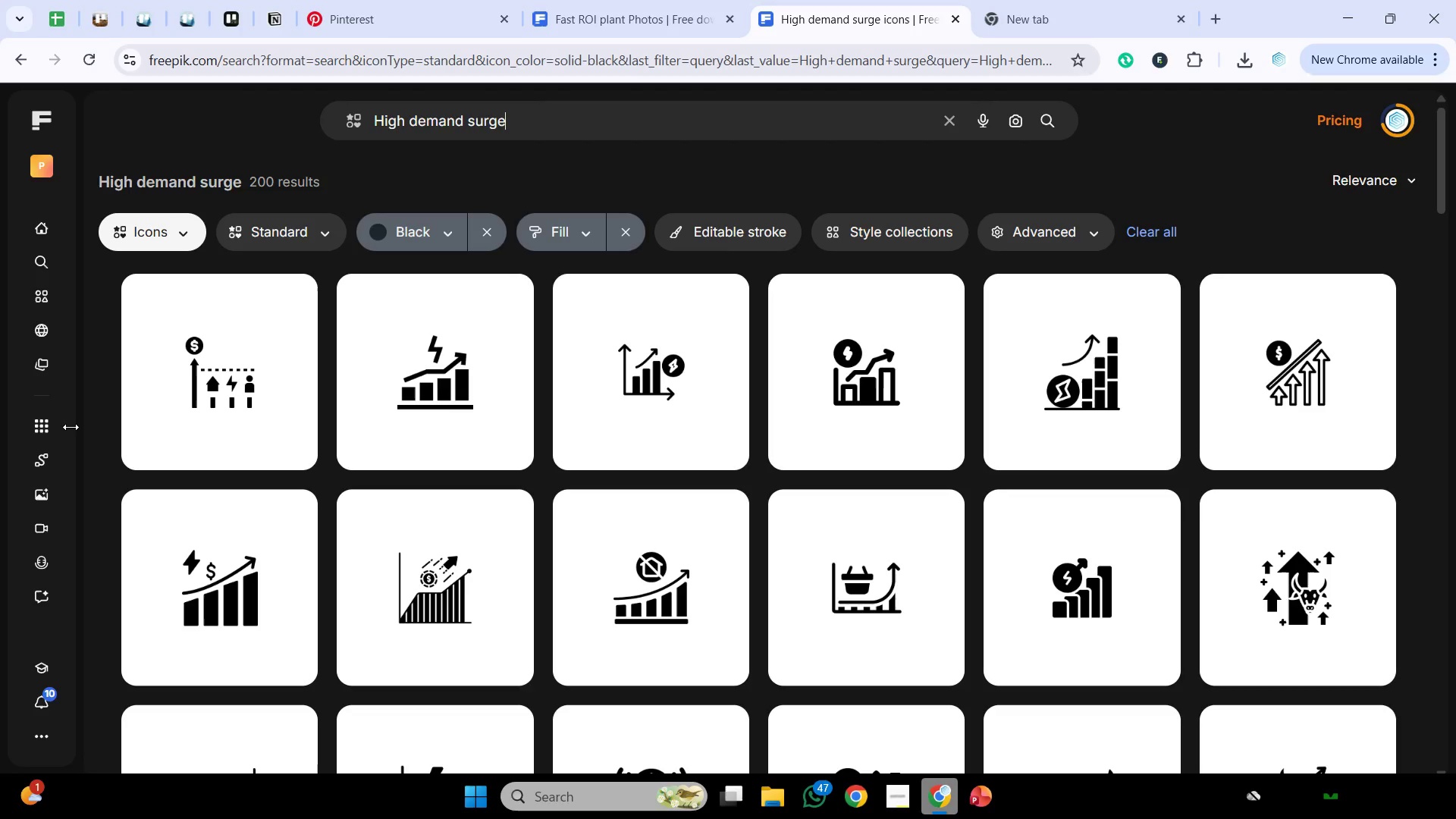 
wait(53.7)
 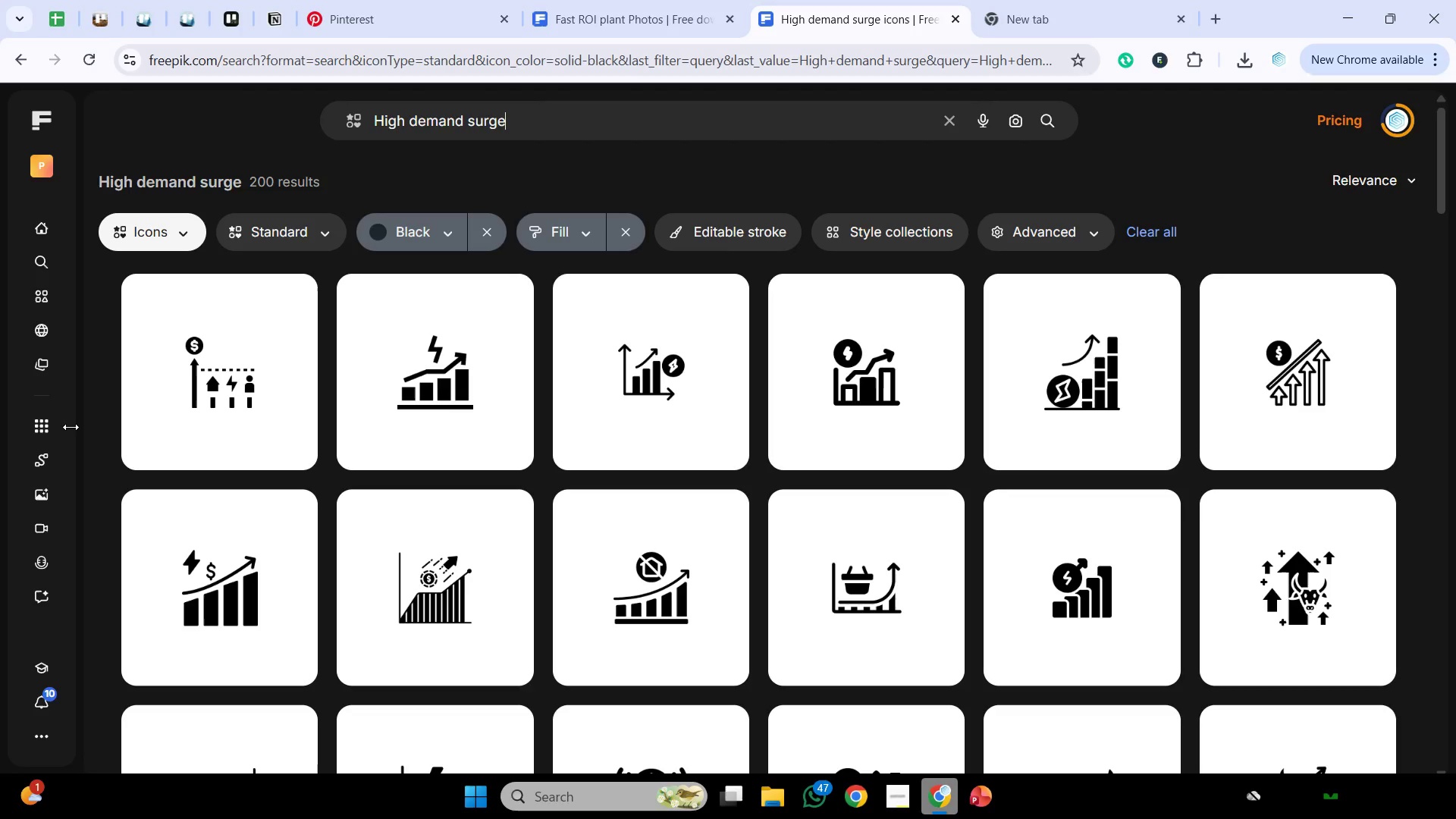 
scroll: coordinate [861, 516], scroll_direction: down, amount: 19.0
 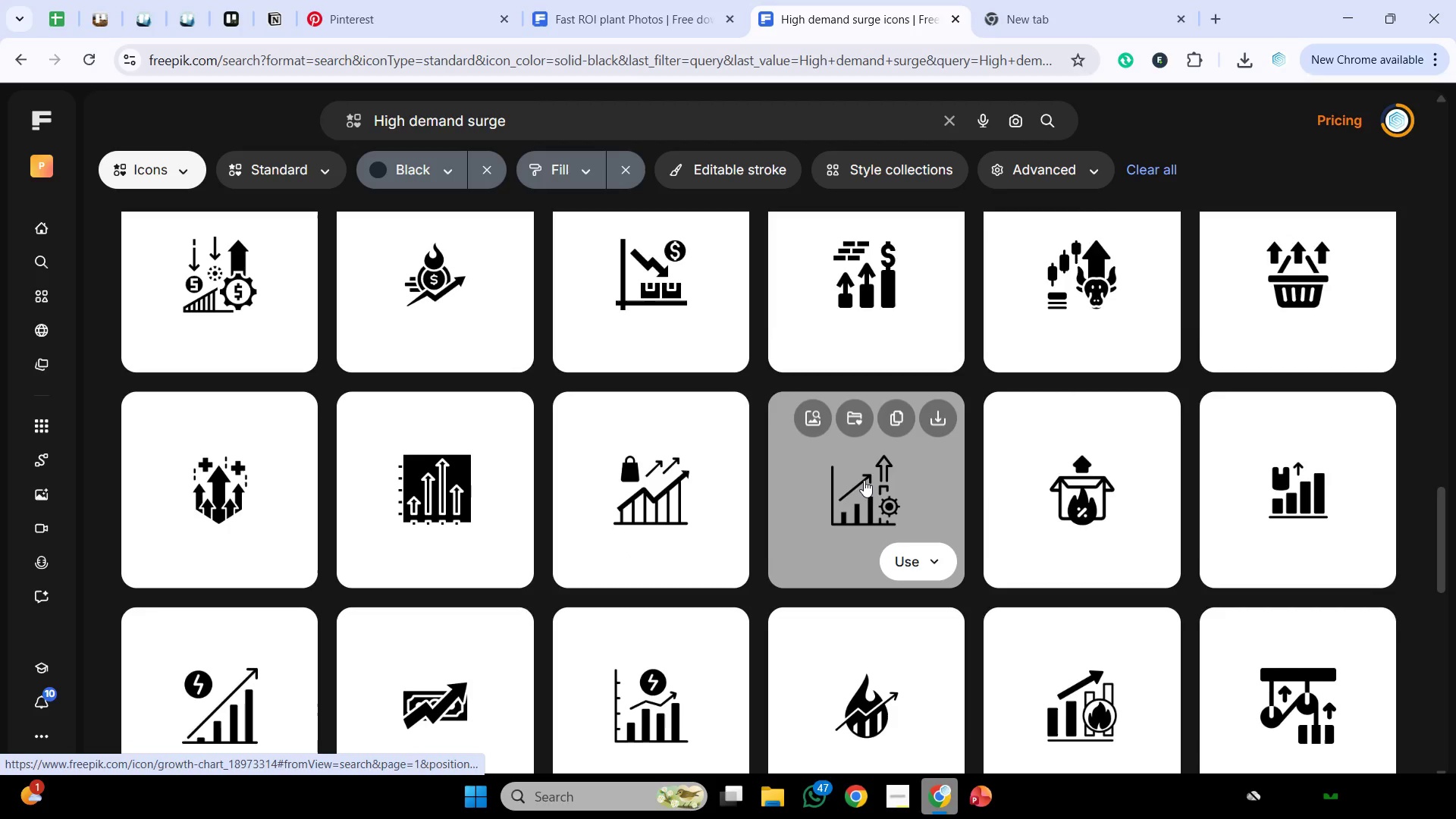 
scroll: coordinate [864, 480], scroll_direction: down, amount: 2.0
 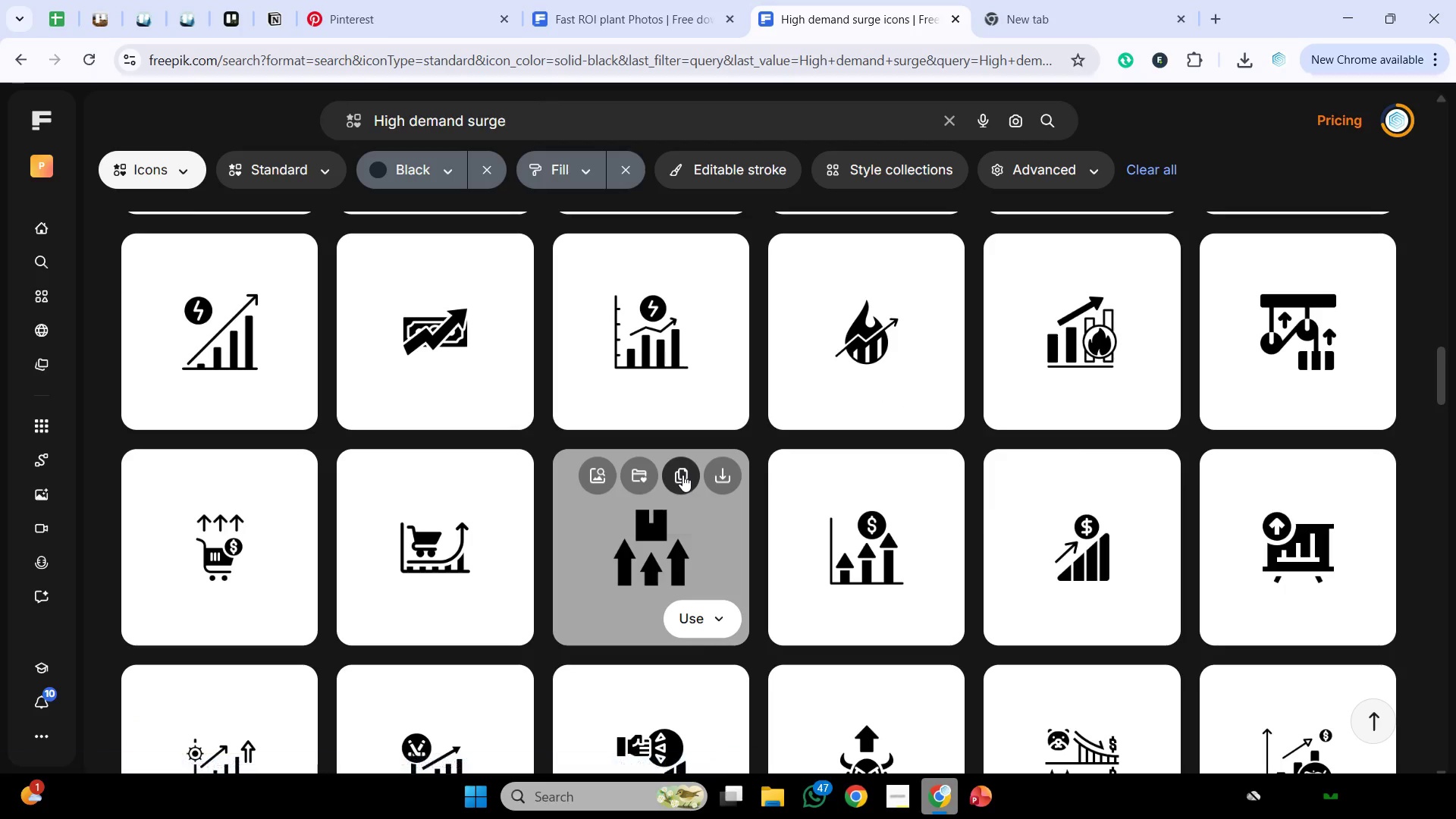 
left_click([682, 475])
 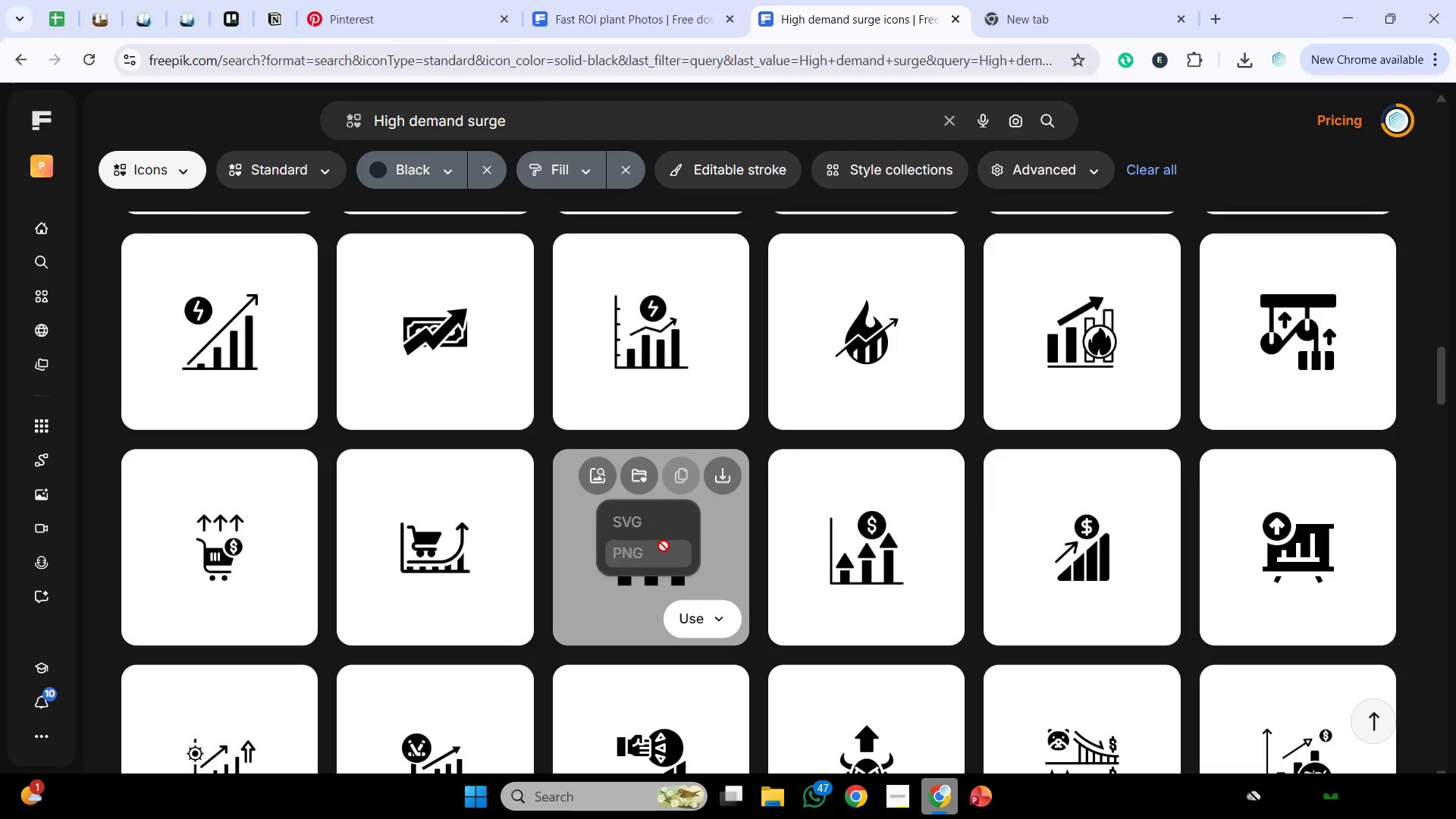 
left_click([664, 546])
 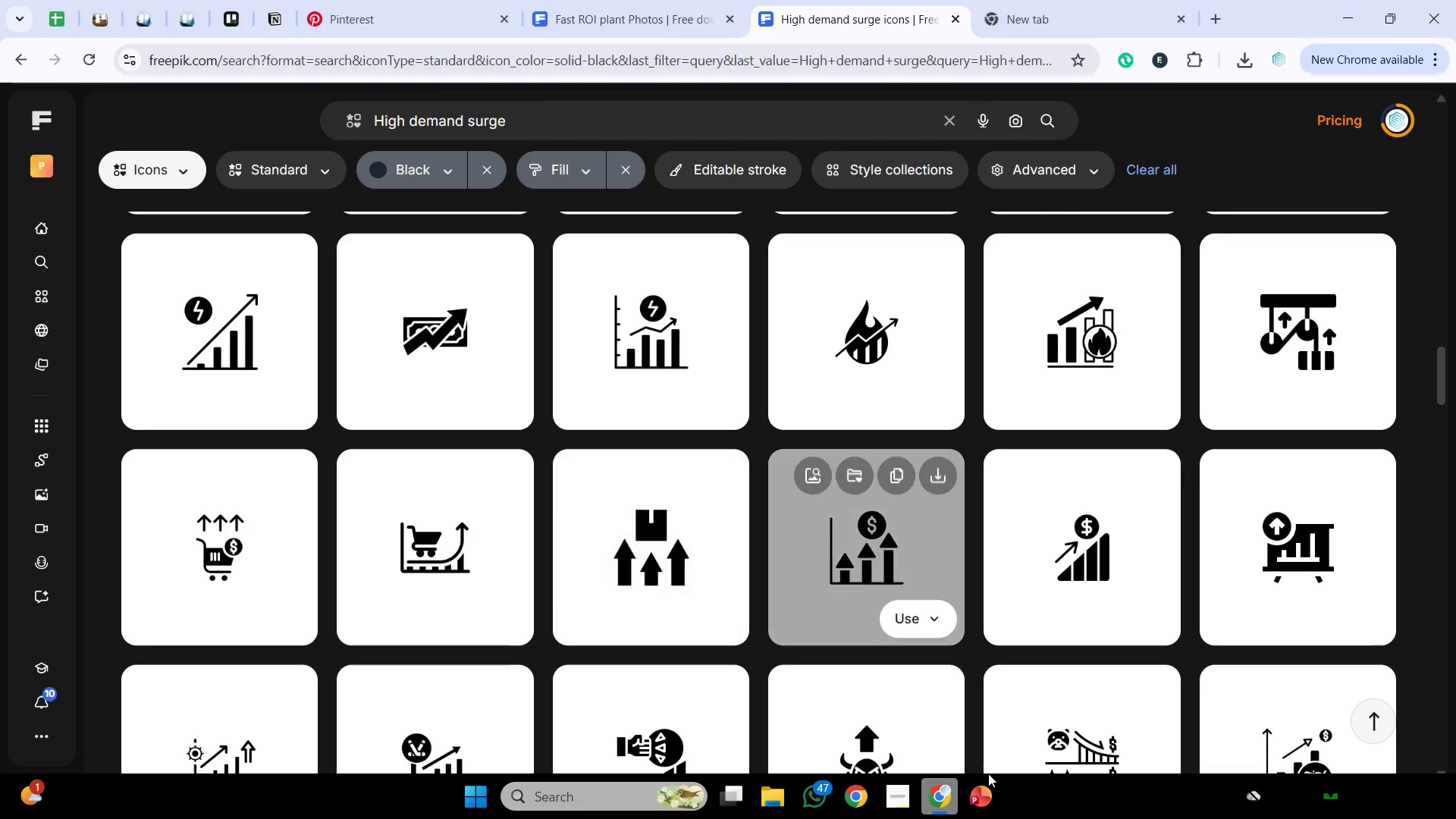 
mouse_move([946, 796])
 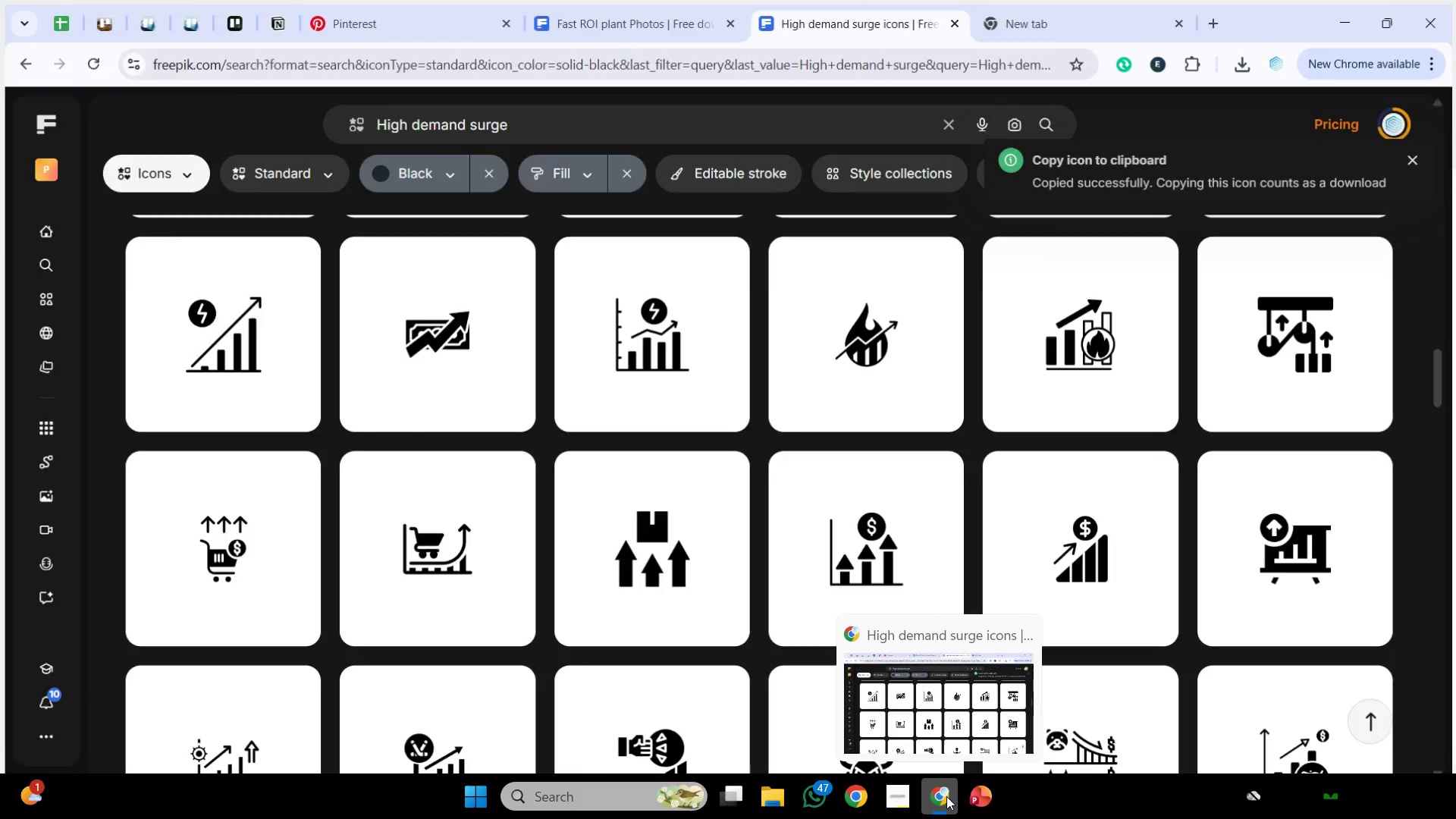 
left_click([946, 796])
 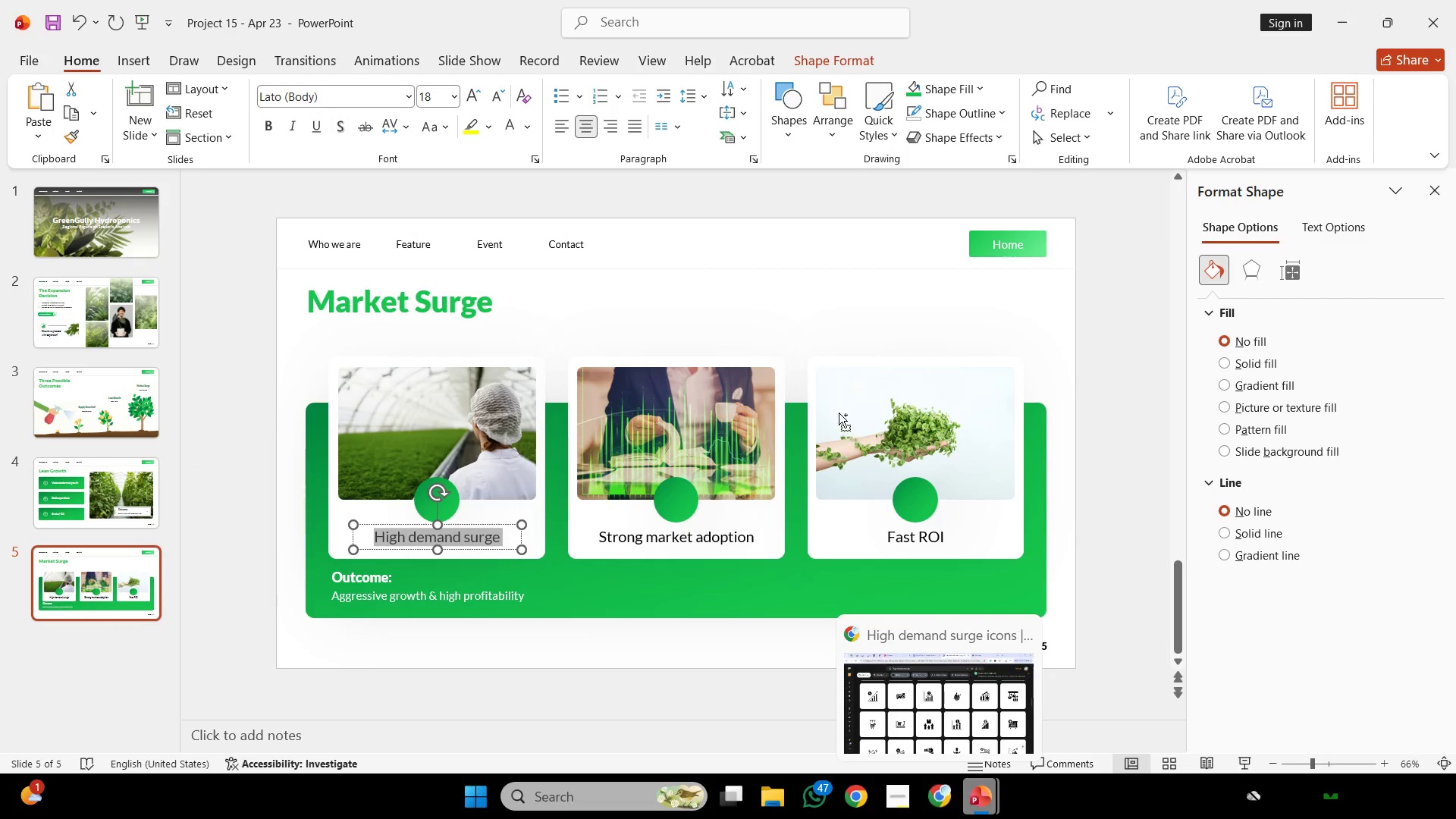 
key(Control+V)
 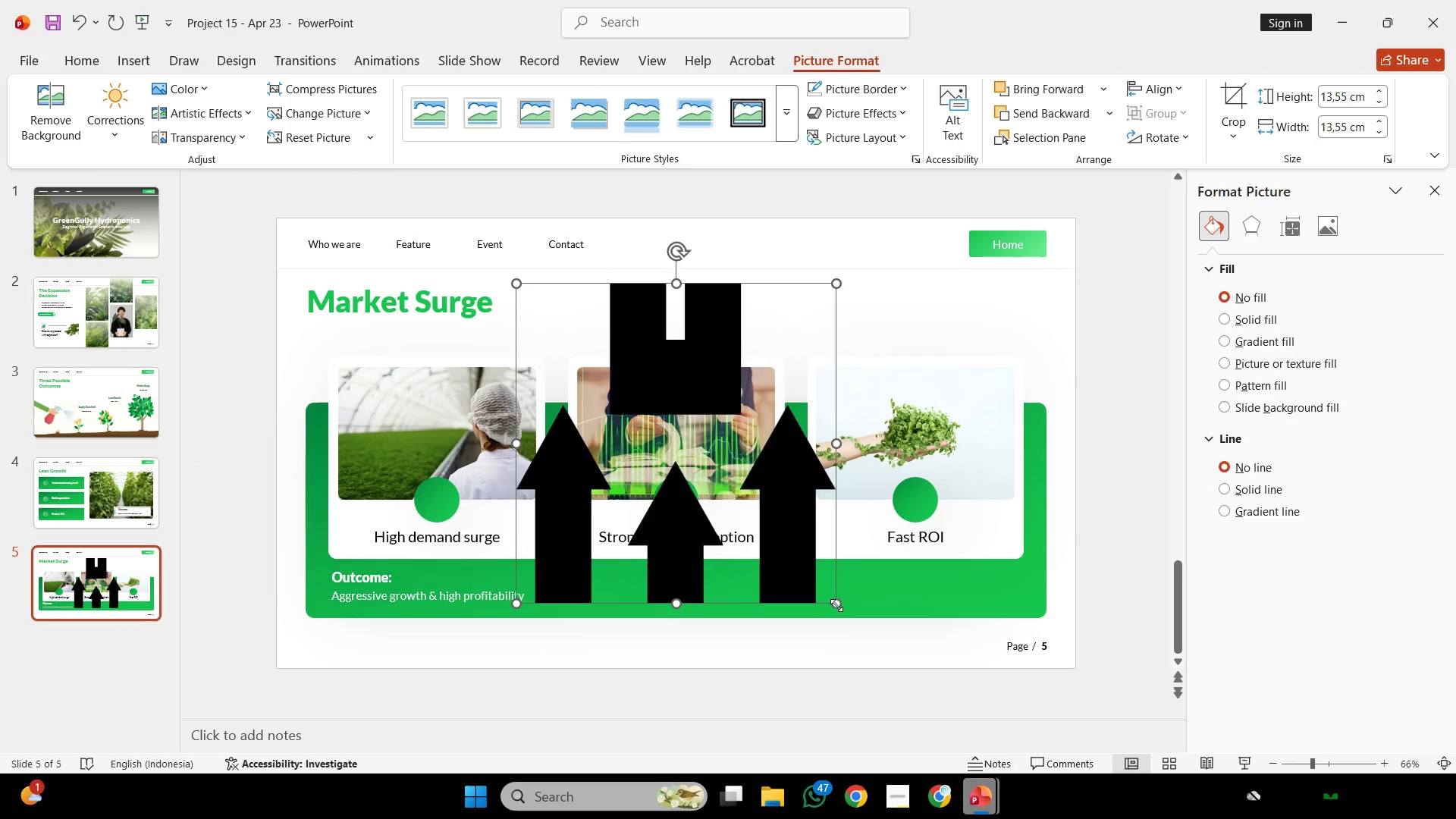 
left_click_drag(start_coordinate=[836, 604], to_coordinate=[529, 309])
 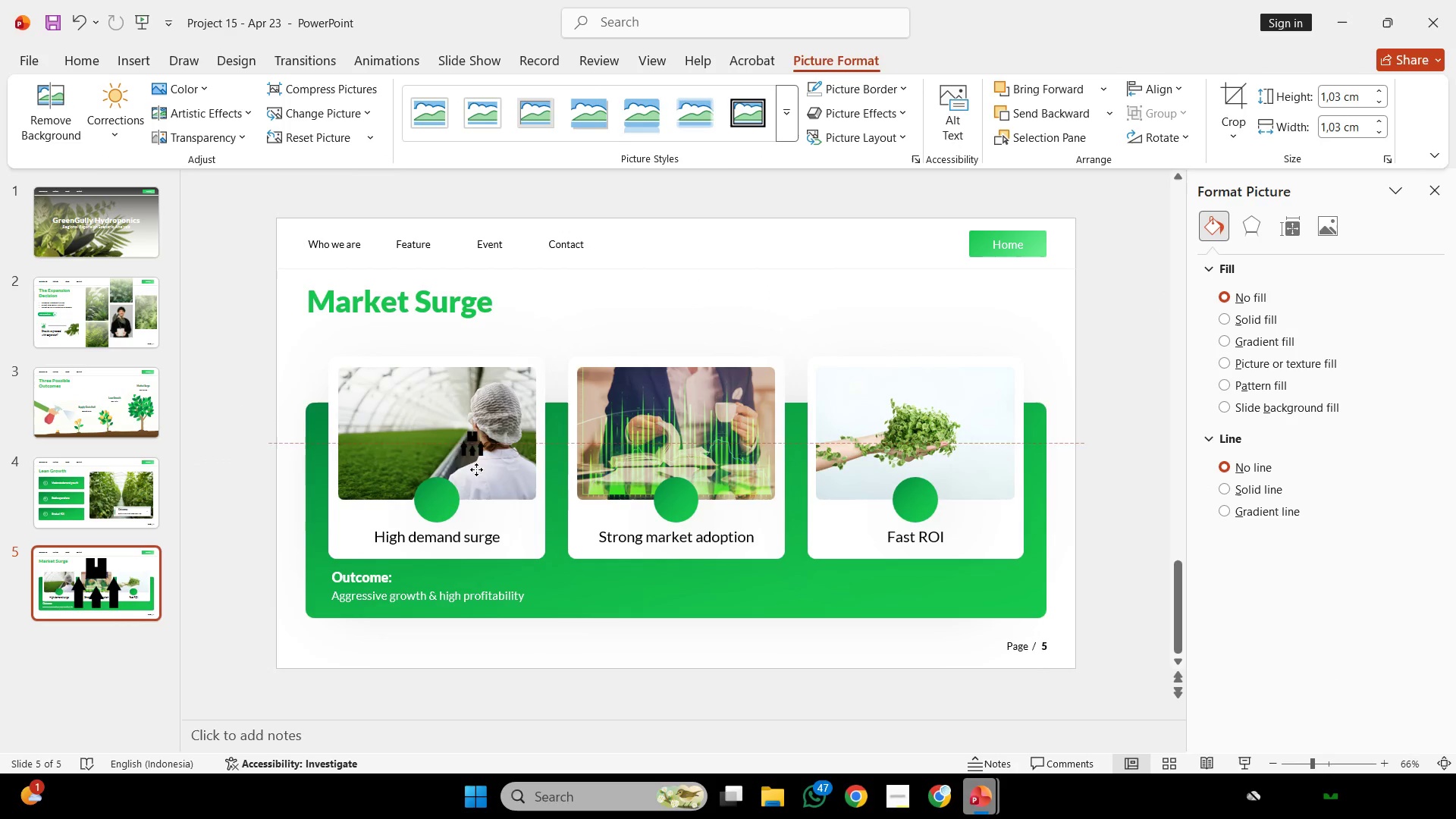 
left_click_drag(start_coordinate=[535, 300], to_coordinate=[444, 502])
 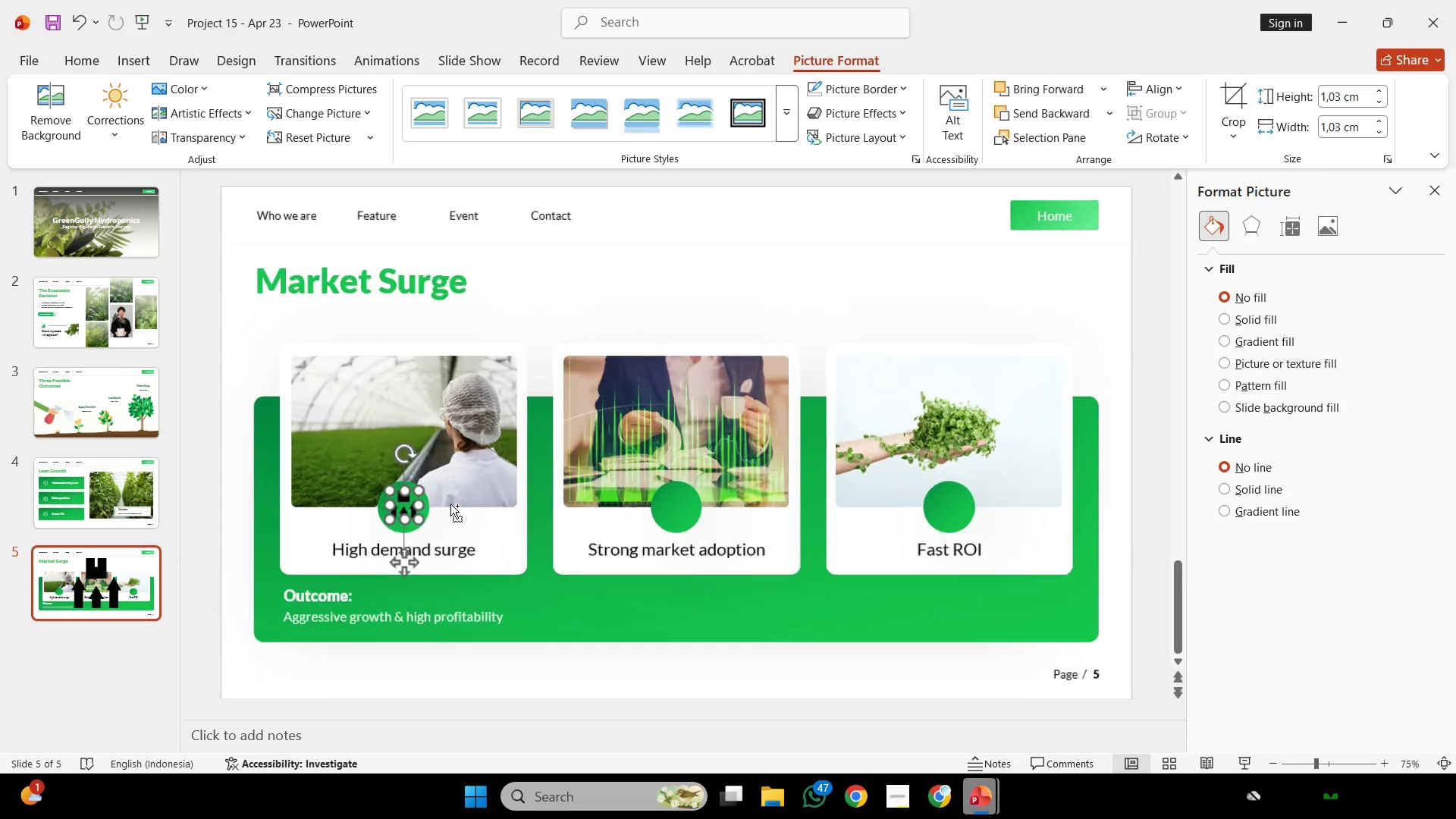 
hold_key(key=ControlLeft, duration=1.0)
scroll: coordinate [470, 500], scroll_direction: up, amount: 7.0
 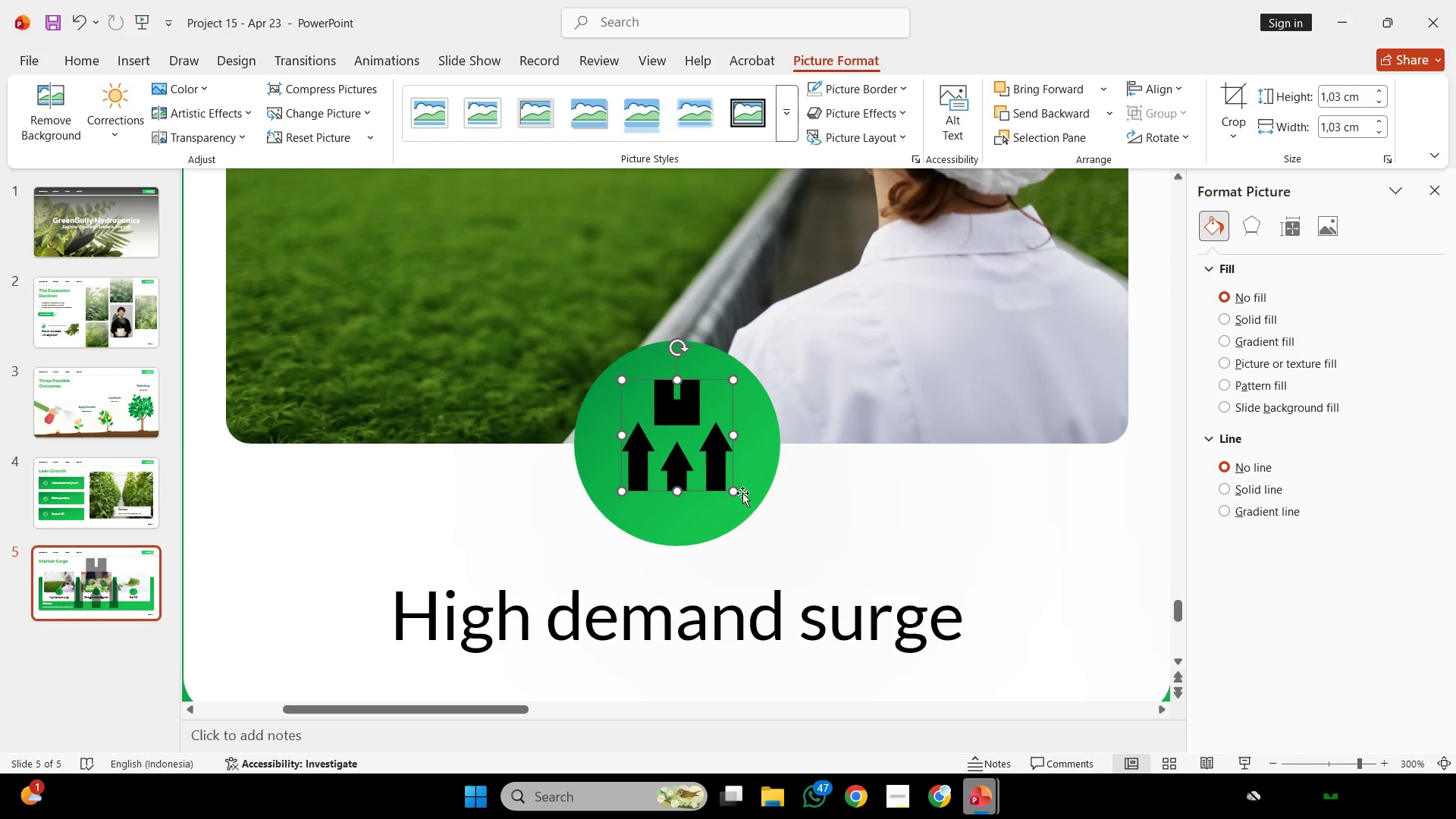 
key(Shift+ShiftLeft)
 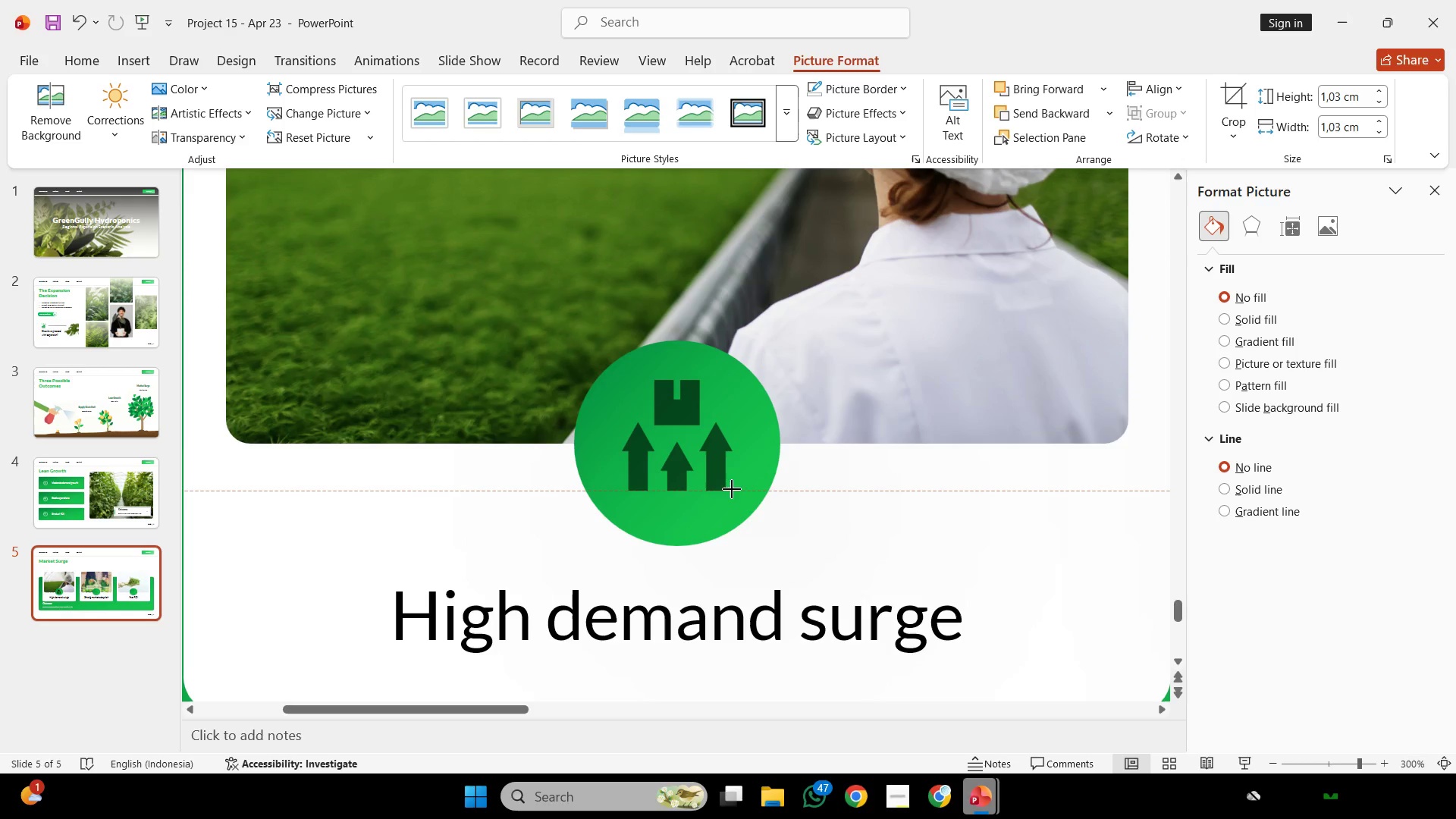 
left_click_drag(start_coordinate=[735, 492], to_coordinate=[729, 482])
 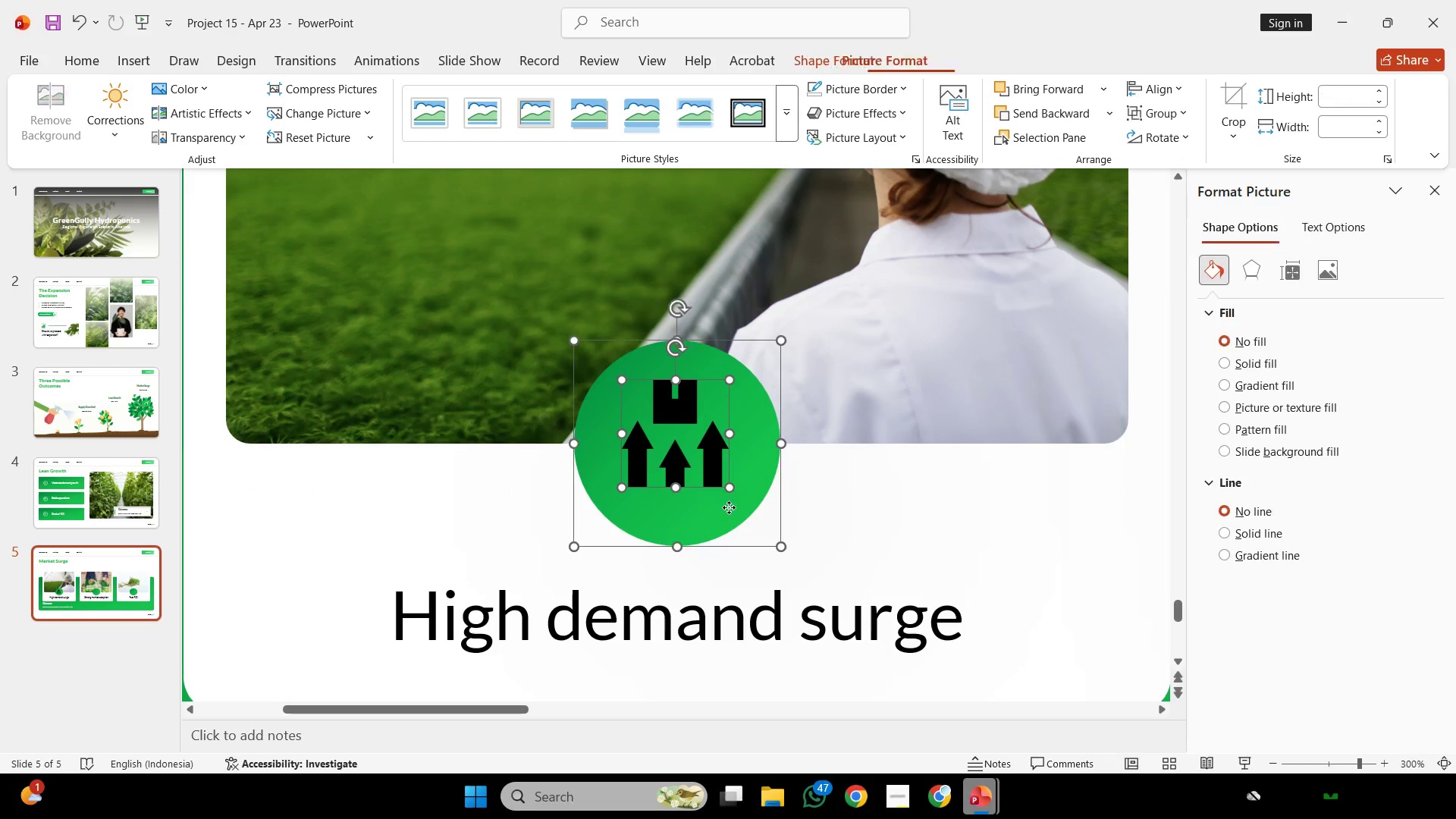 
hold_key(key=ShiftLeft, duration=0.41)
left_click([729, 507])
 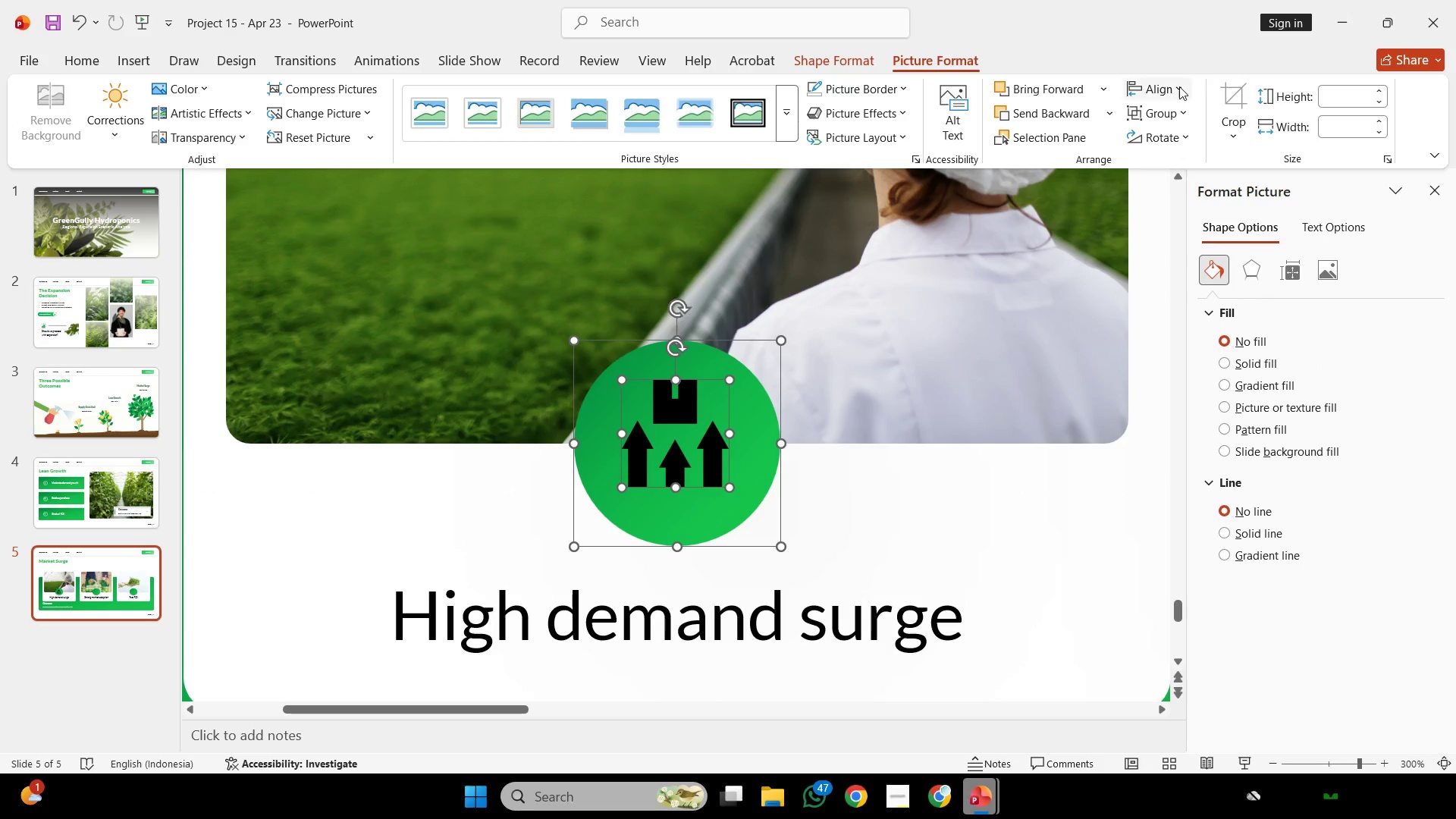 
left_click([1179, 86])
 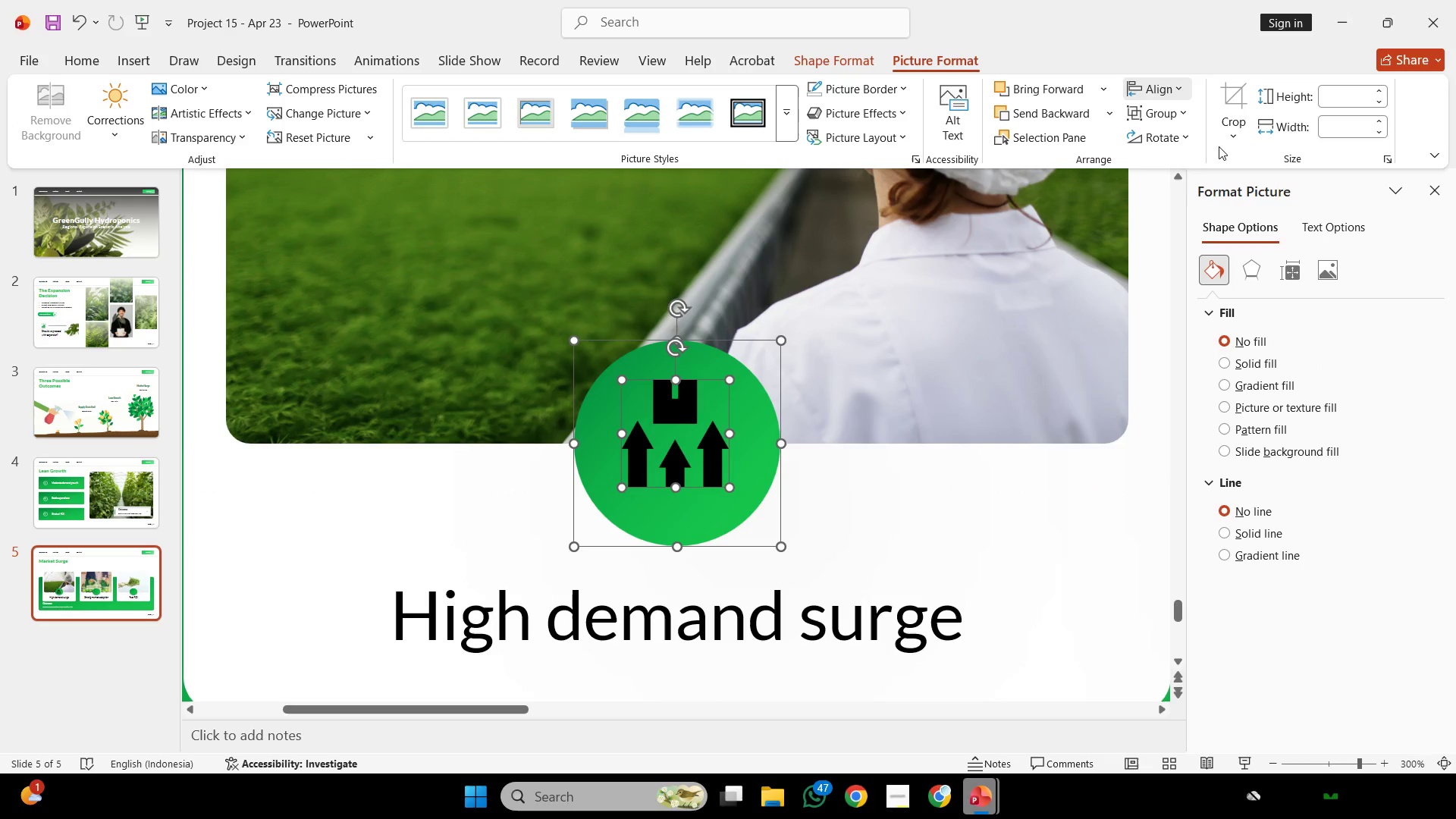 
left_click([1221, 152])
 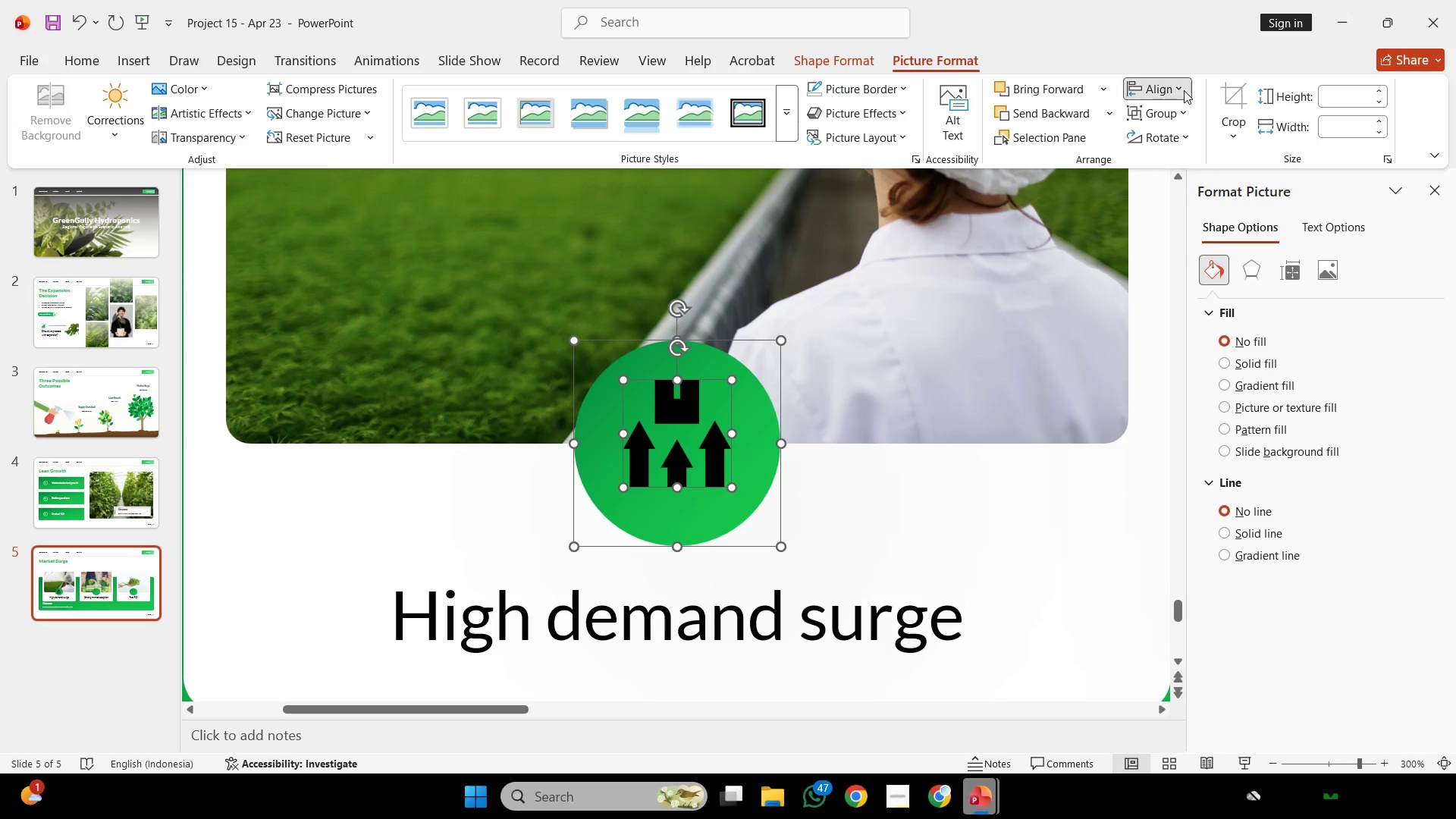 
left_click([1184, 89])
 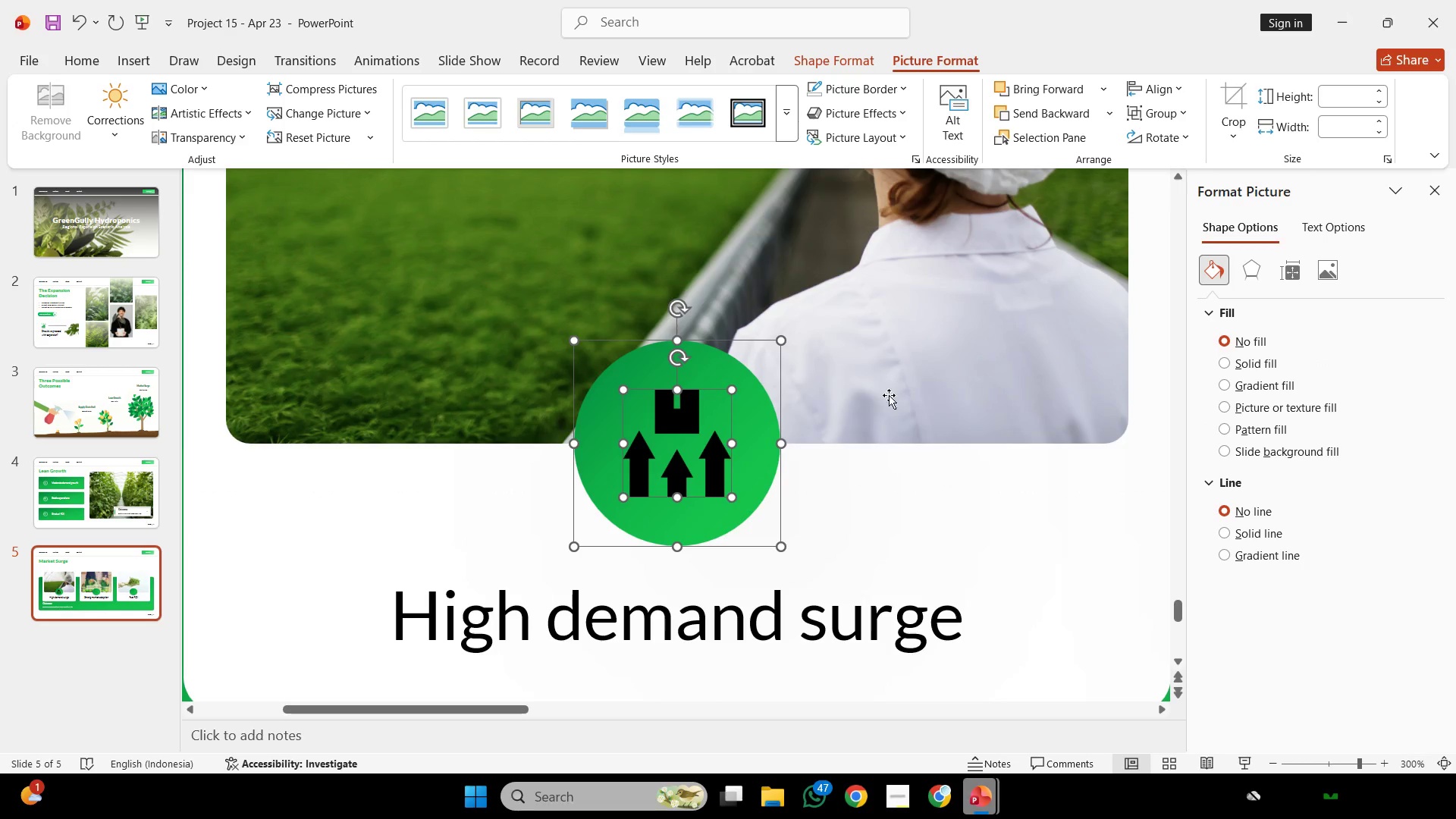 
double_click([889, 395])
 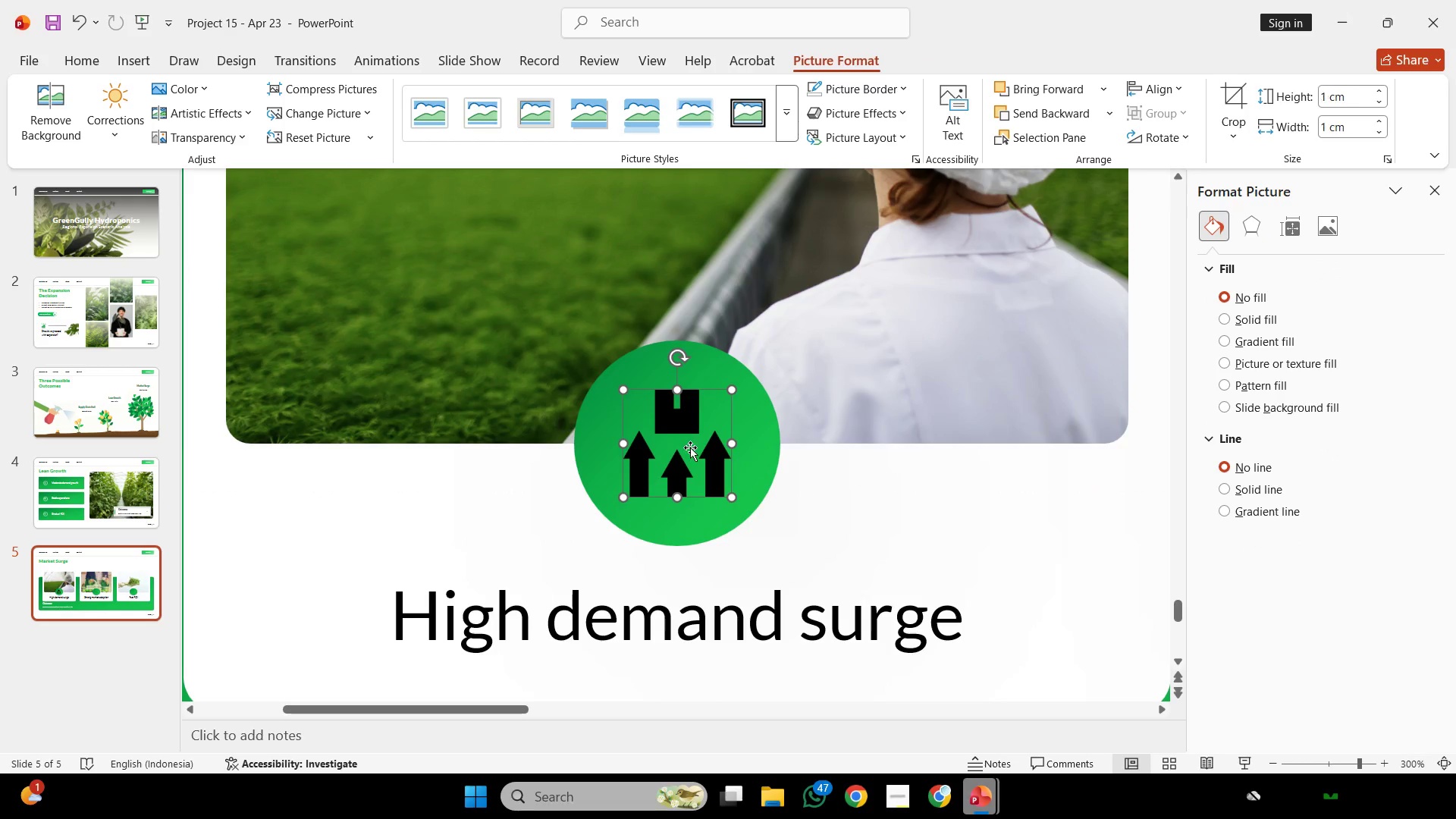 
triple_click([690, 447])
 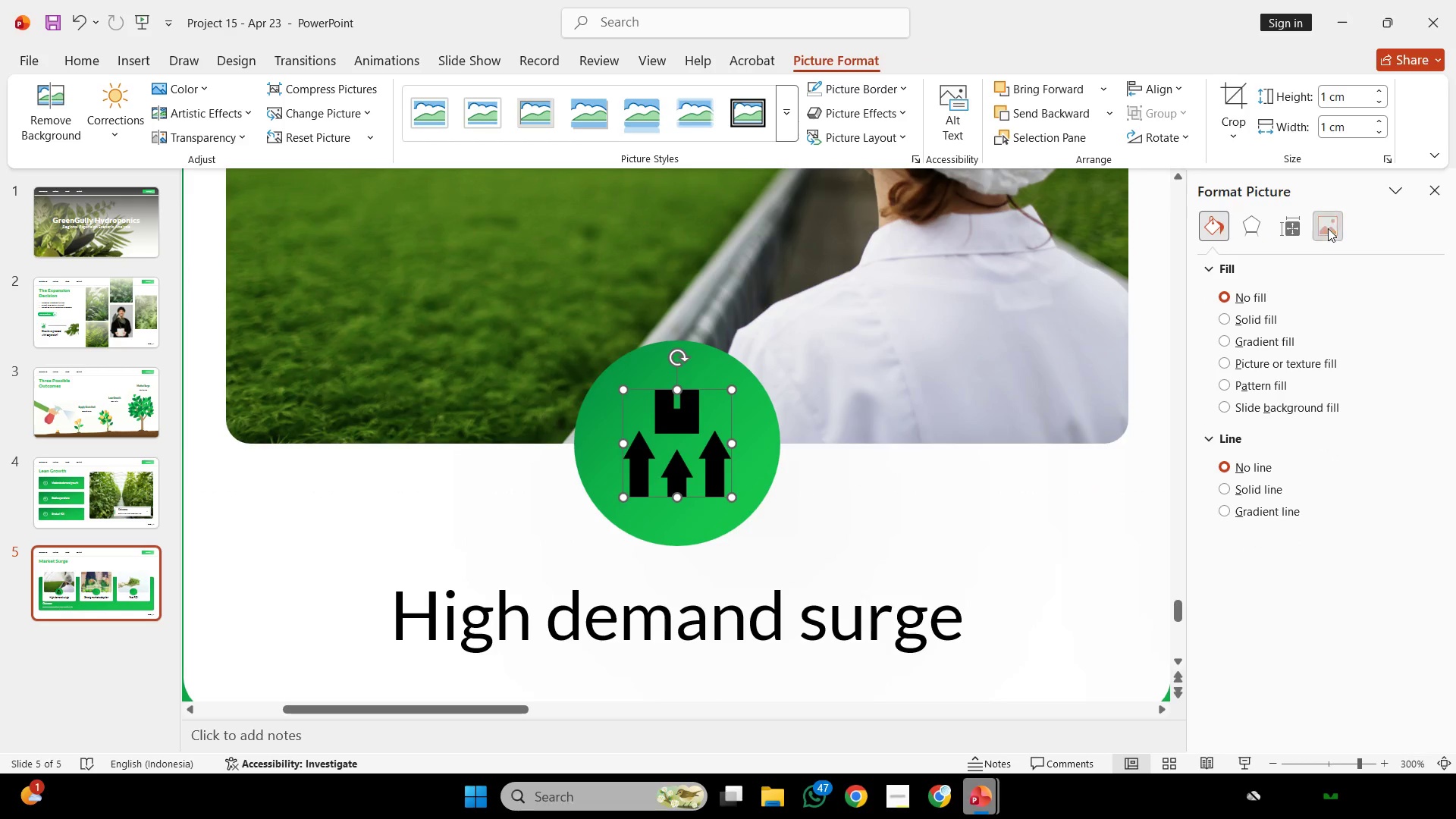 
left_click([1328, 228])
 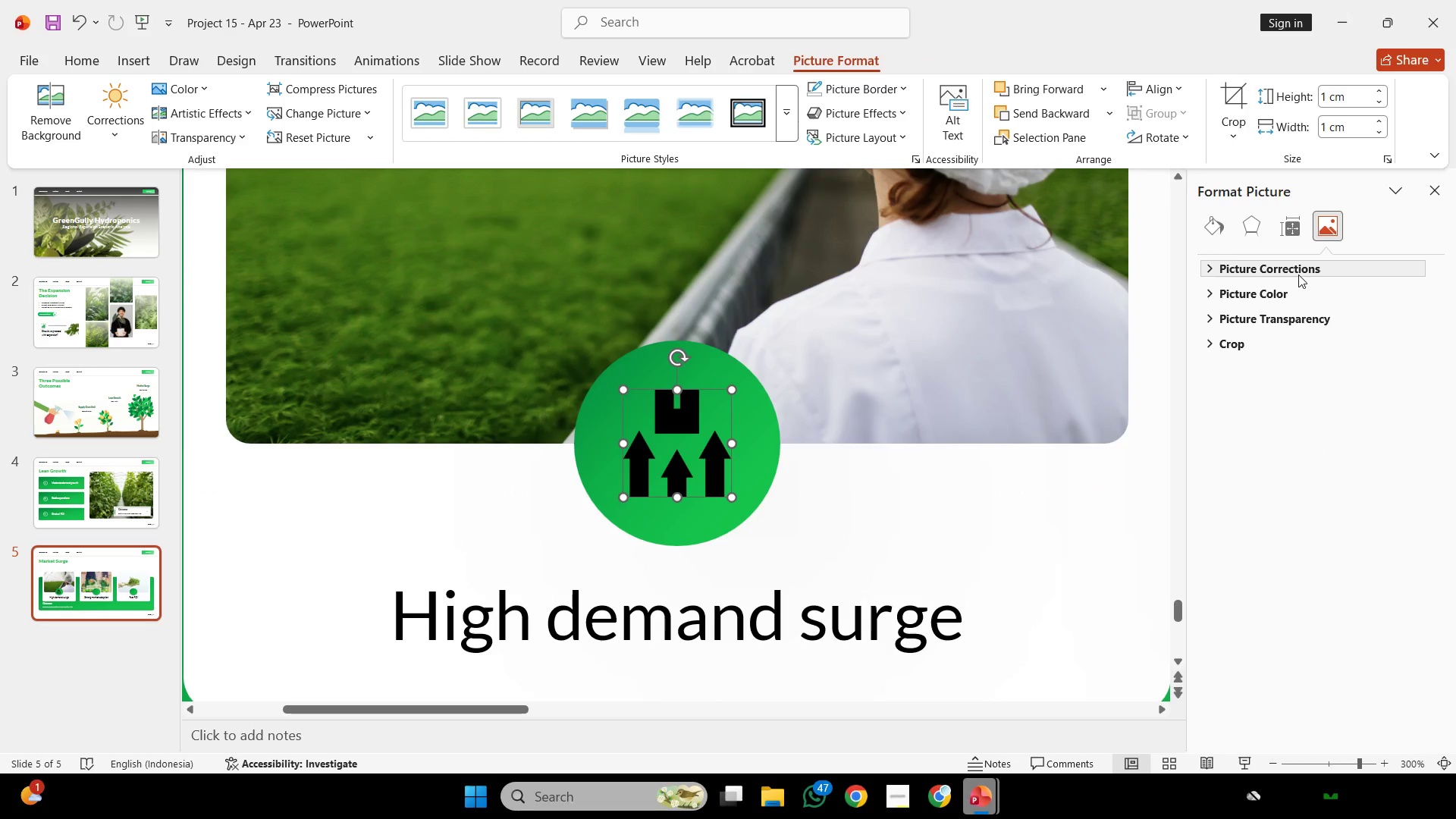 
left_click([1298, 275])
 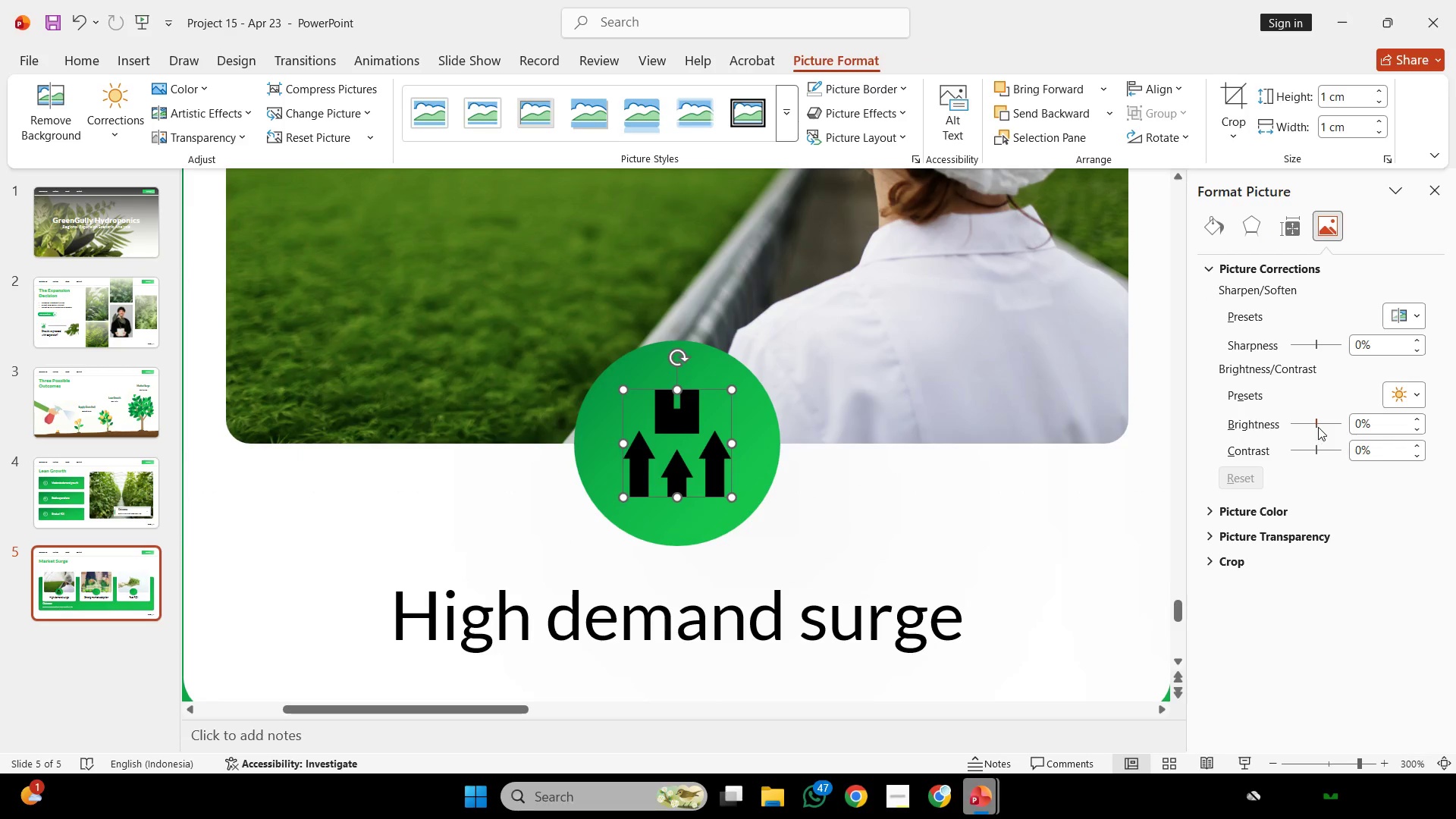 
left_click_drag(start_coordinate=[1323, 425], to_coordinate=[1455, 416])
 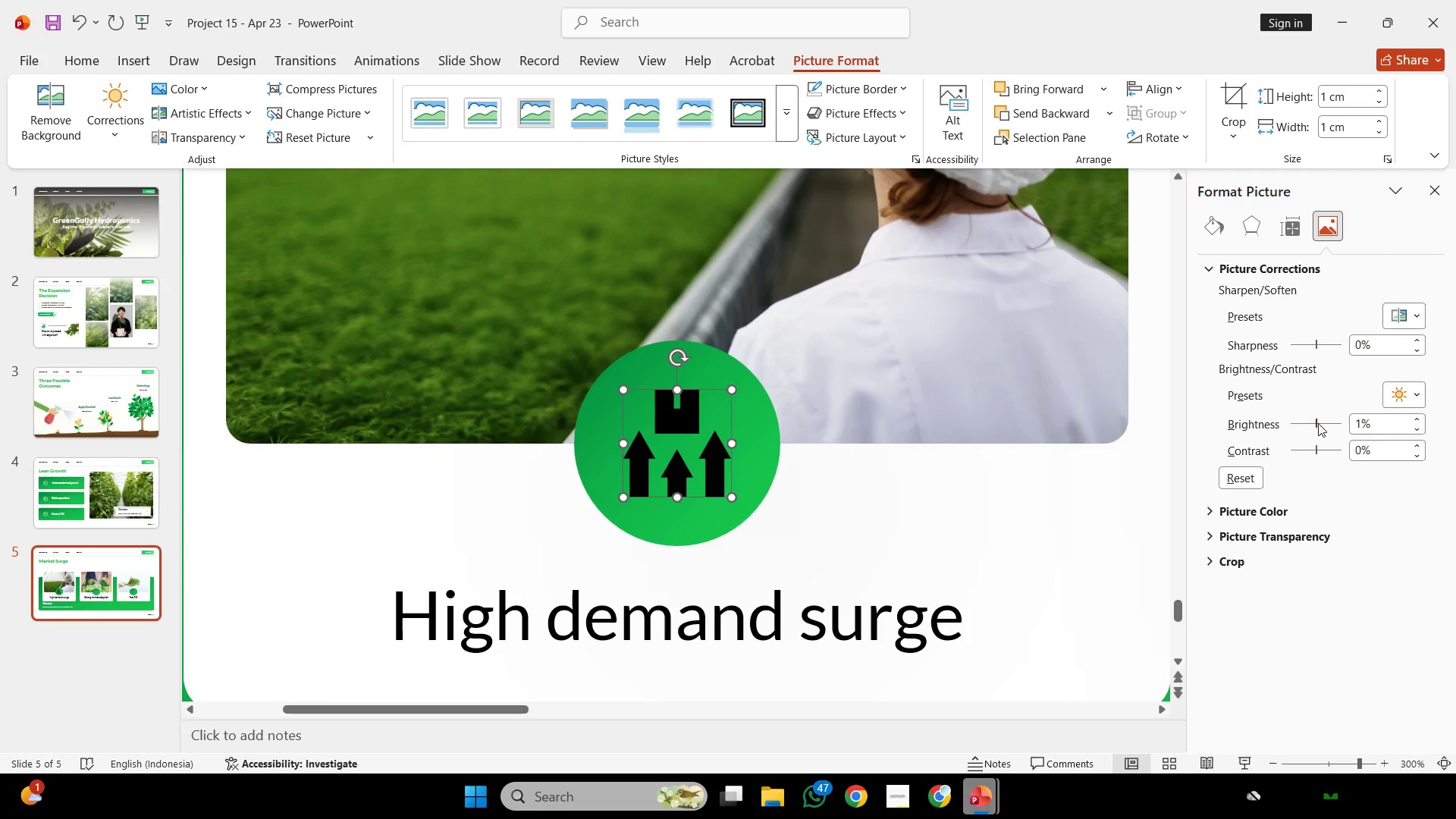 
left_click_drag(start_coordinate=[1315, 423], to_coordinate=[1414, 424])
 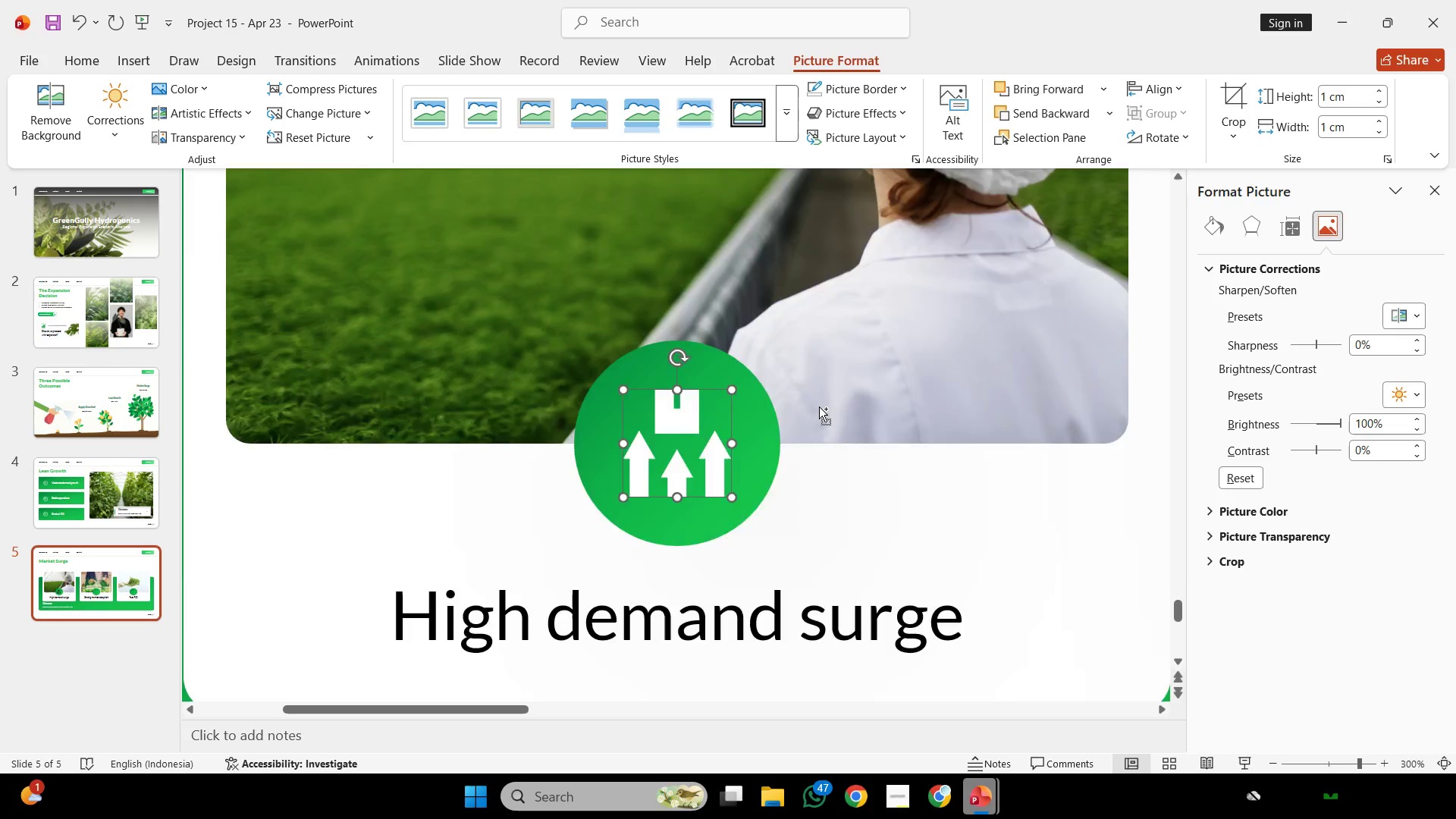 
hold_key(key=ControlLeft, duration=0.67)
scroll: coordinate [819, 408], scroll_direction: down, amount: 6.0
 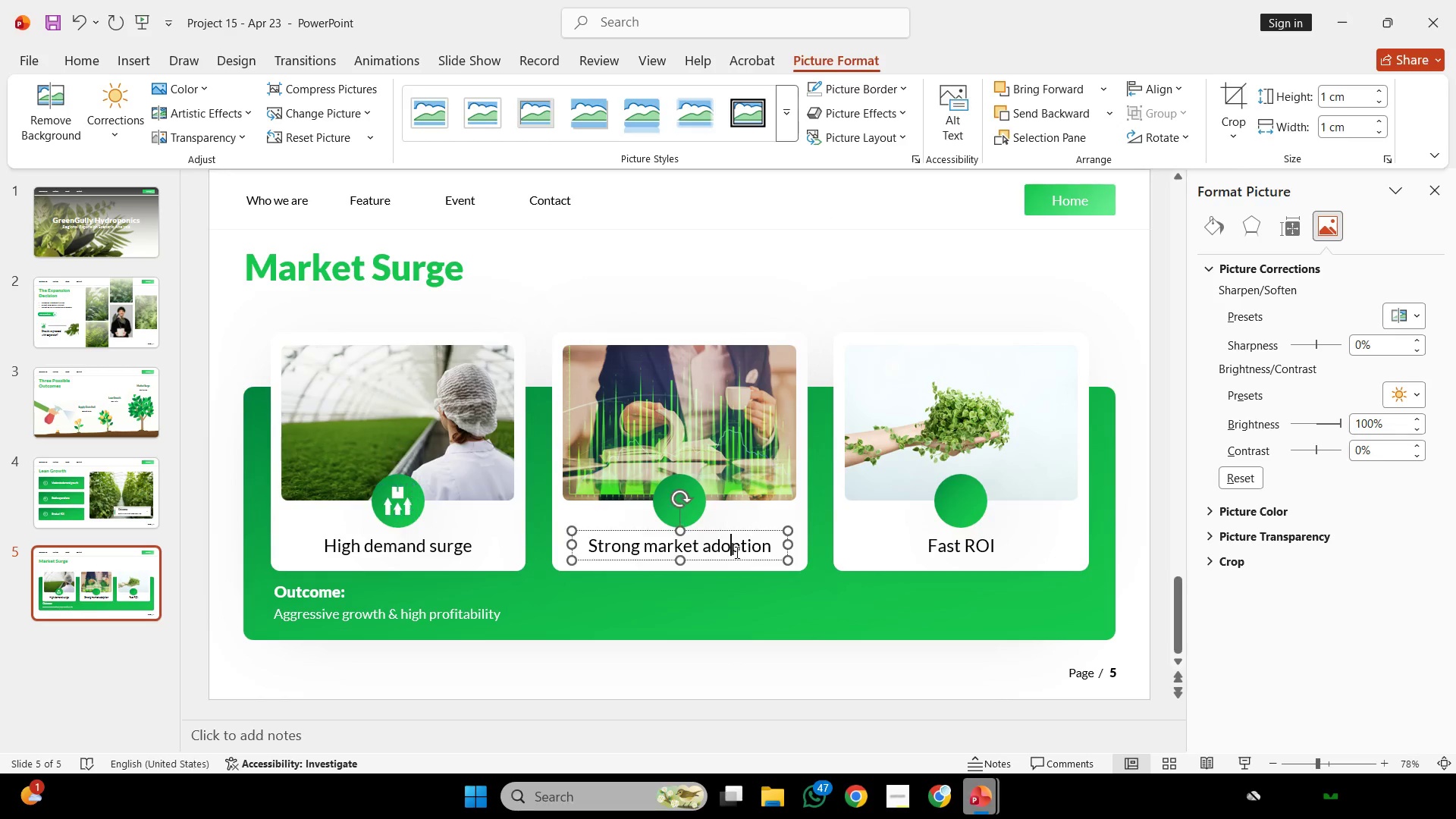 
left_click([736, 552])
 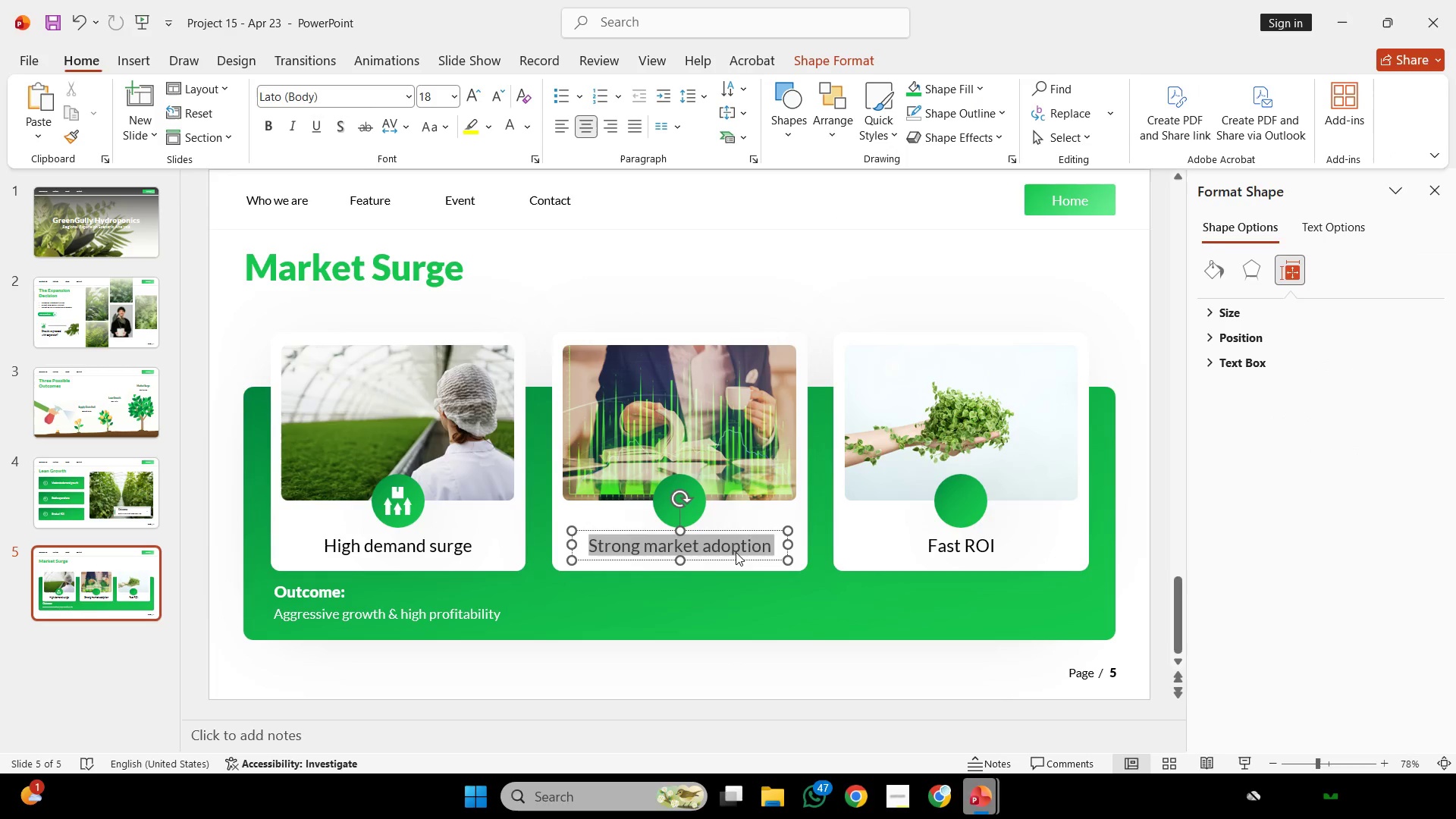 
key(Control+A)
 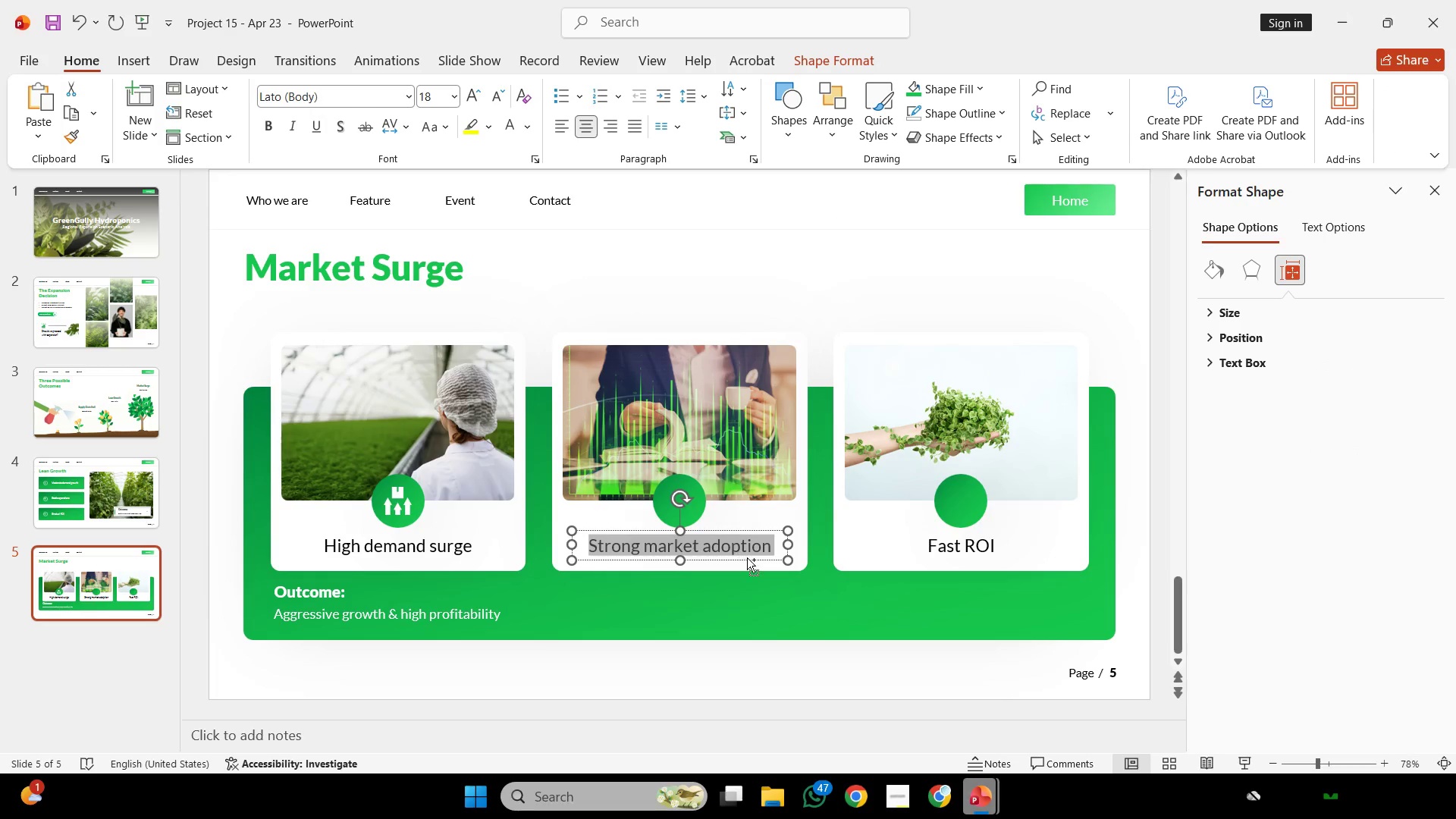 
key(Control+C)
 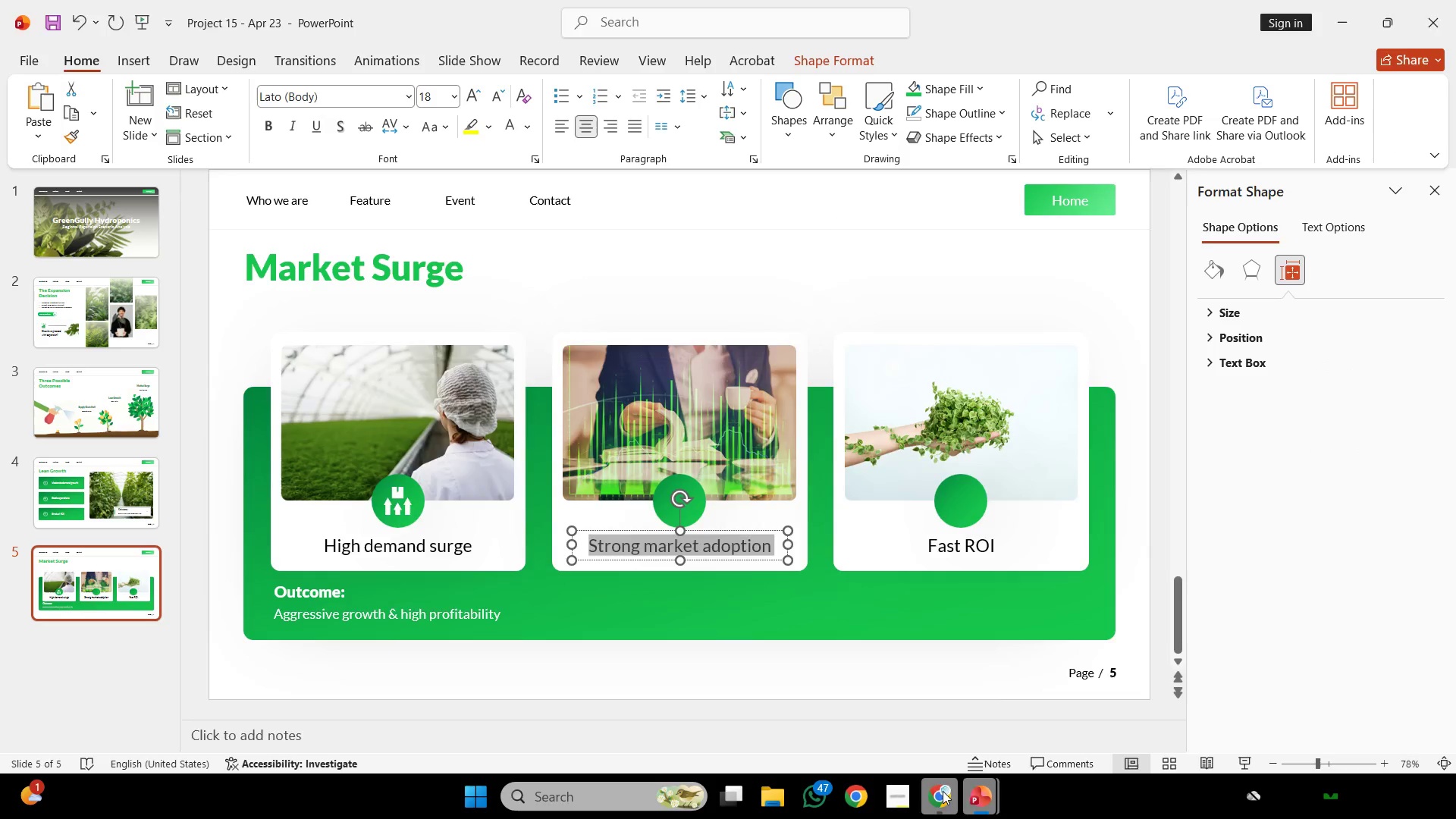 
left_click([943, 791])
 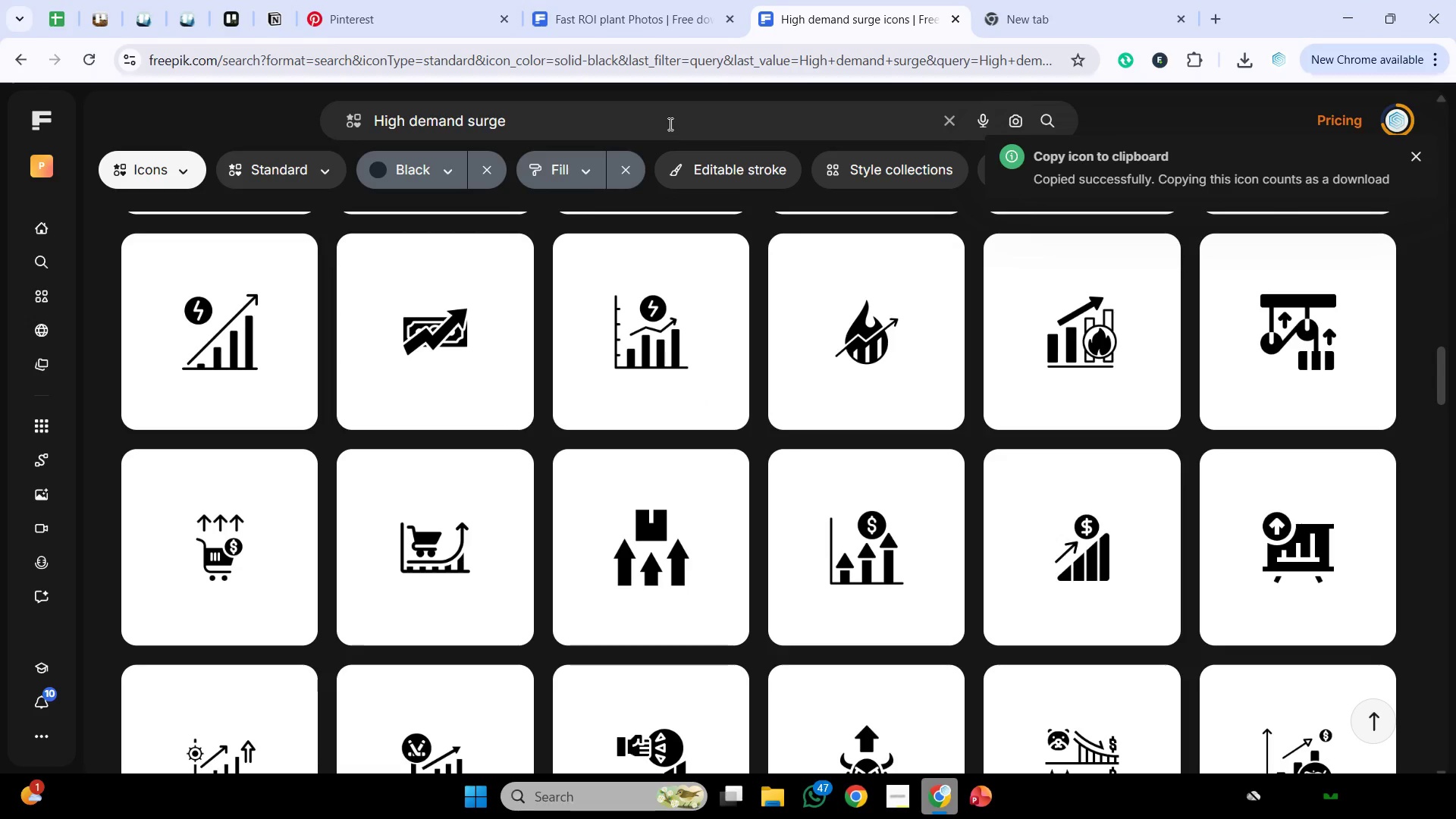 
left_click_drag(start_coordinate=[669, 124], to_coordinate=[105, 115])
 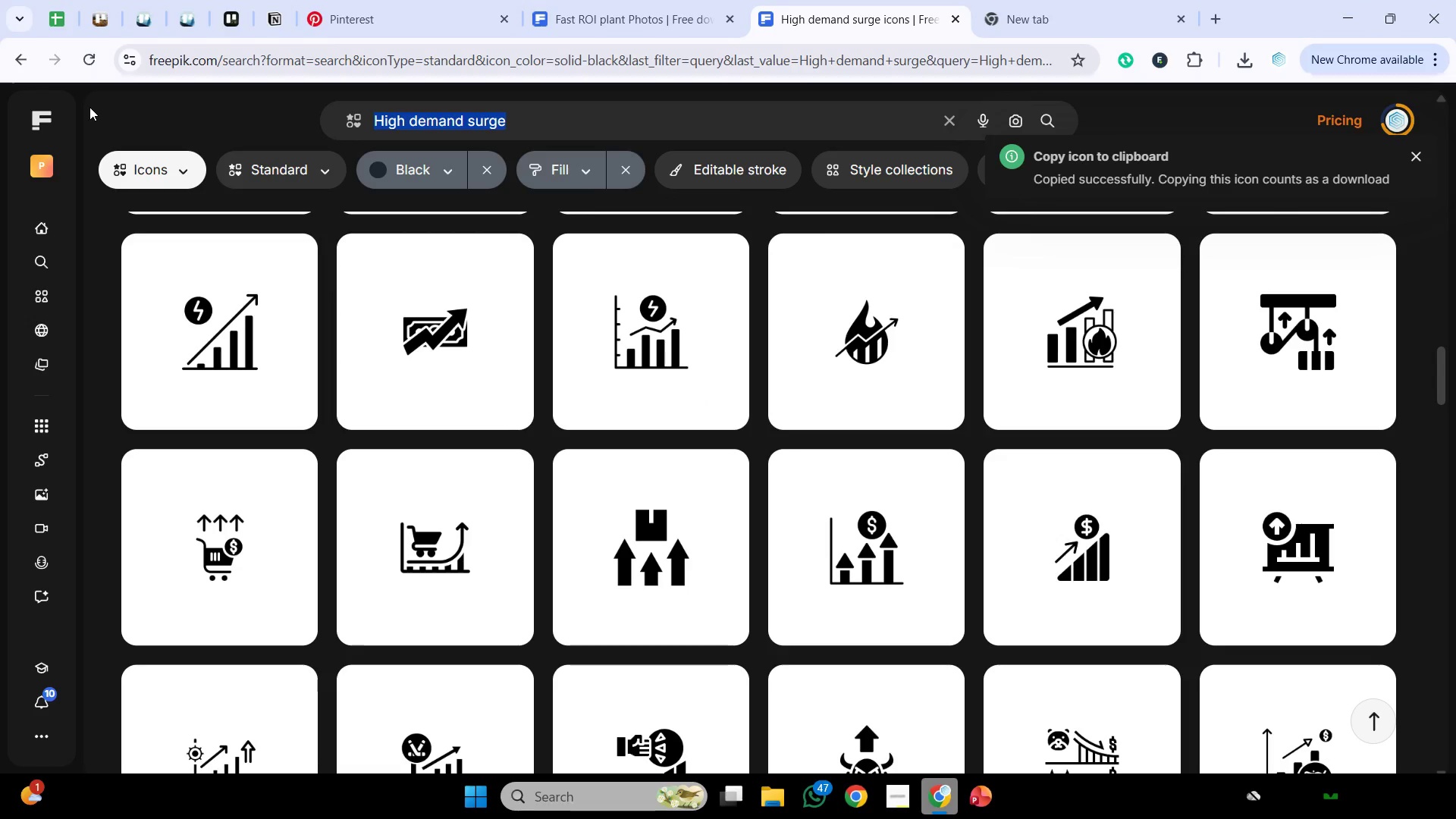 
key(Control+V)
 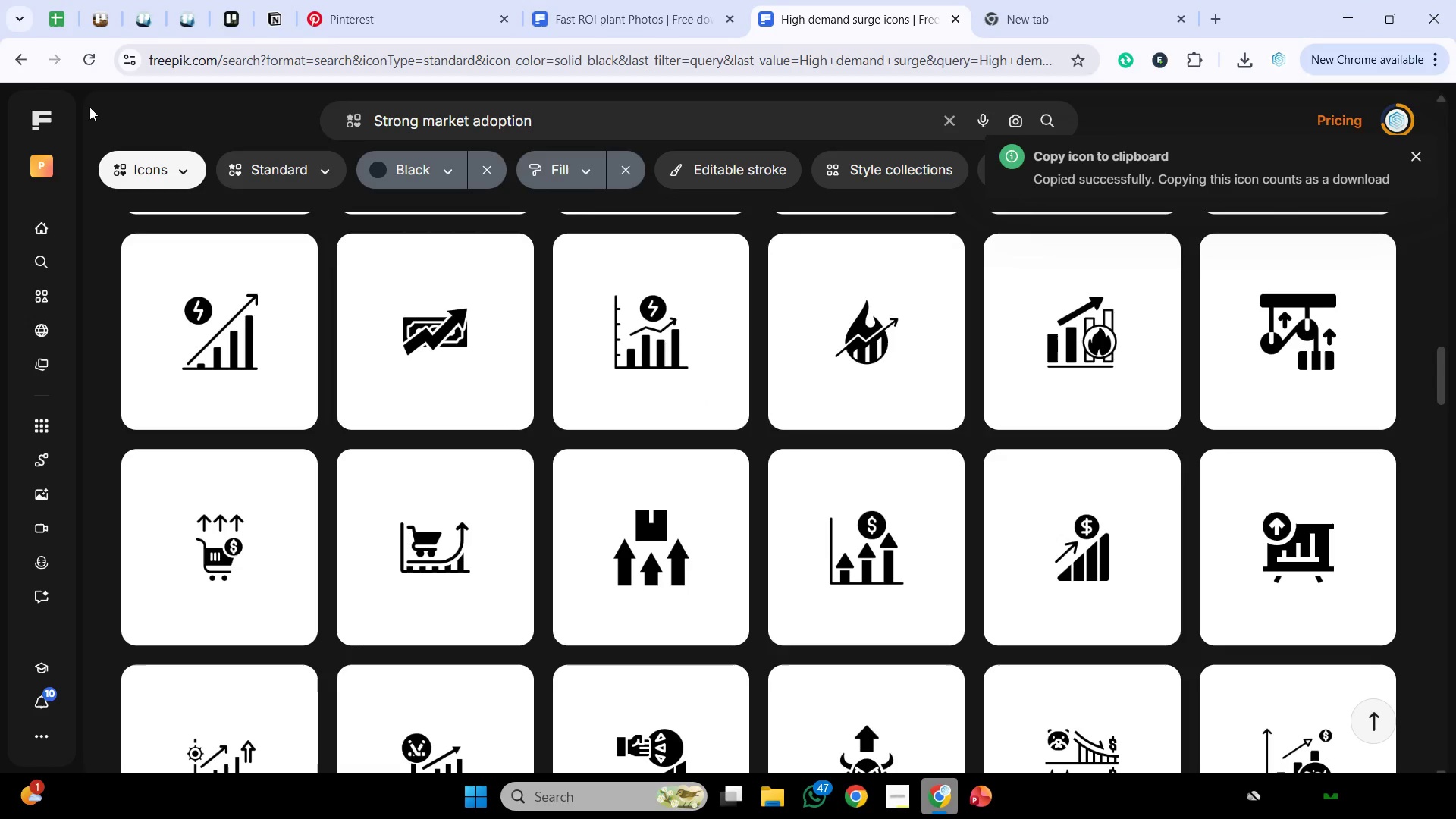 
key(Enter)
 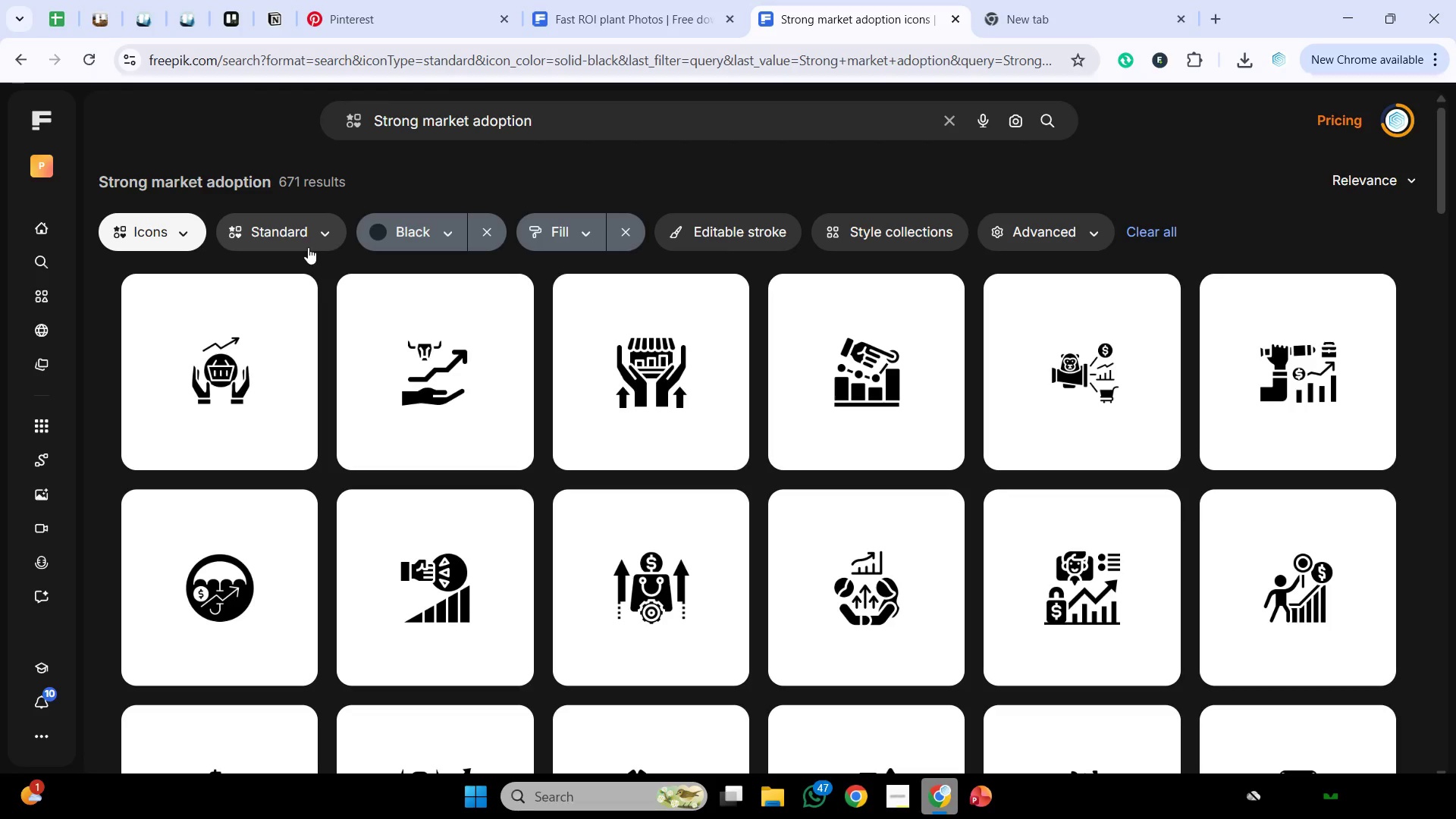 
wait(78.25)
 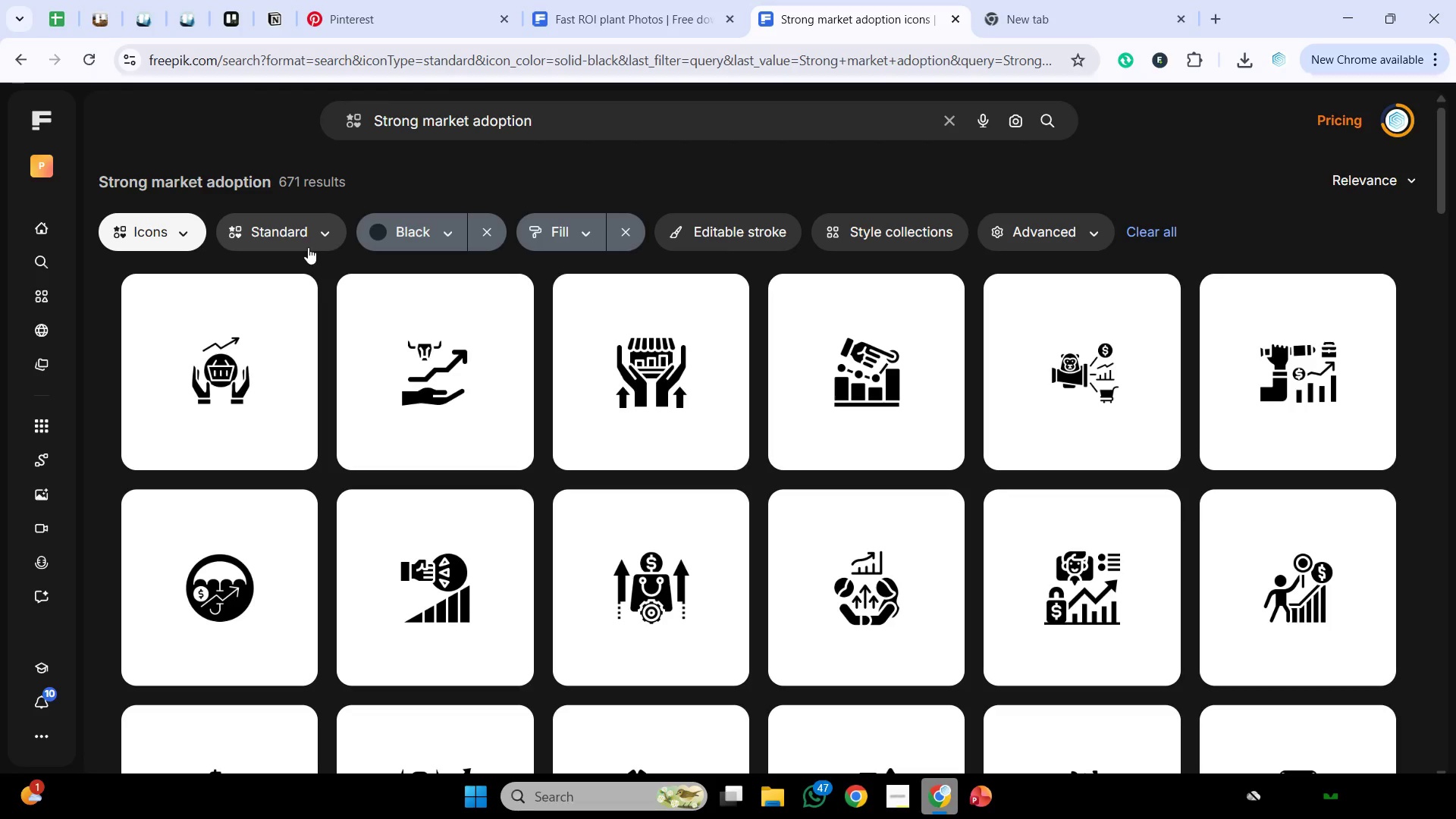 
scroll: coordinate [952, 415], scroll_direction: down, amount: 1.0
 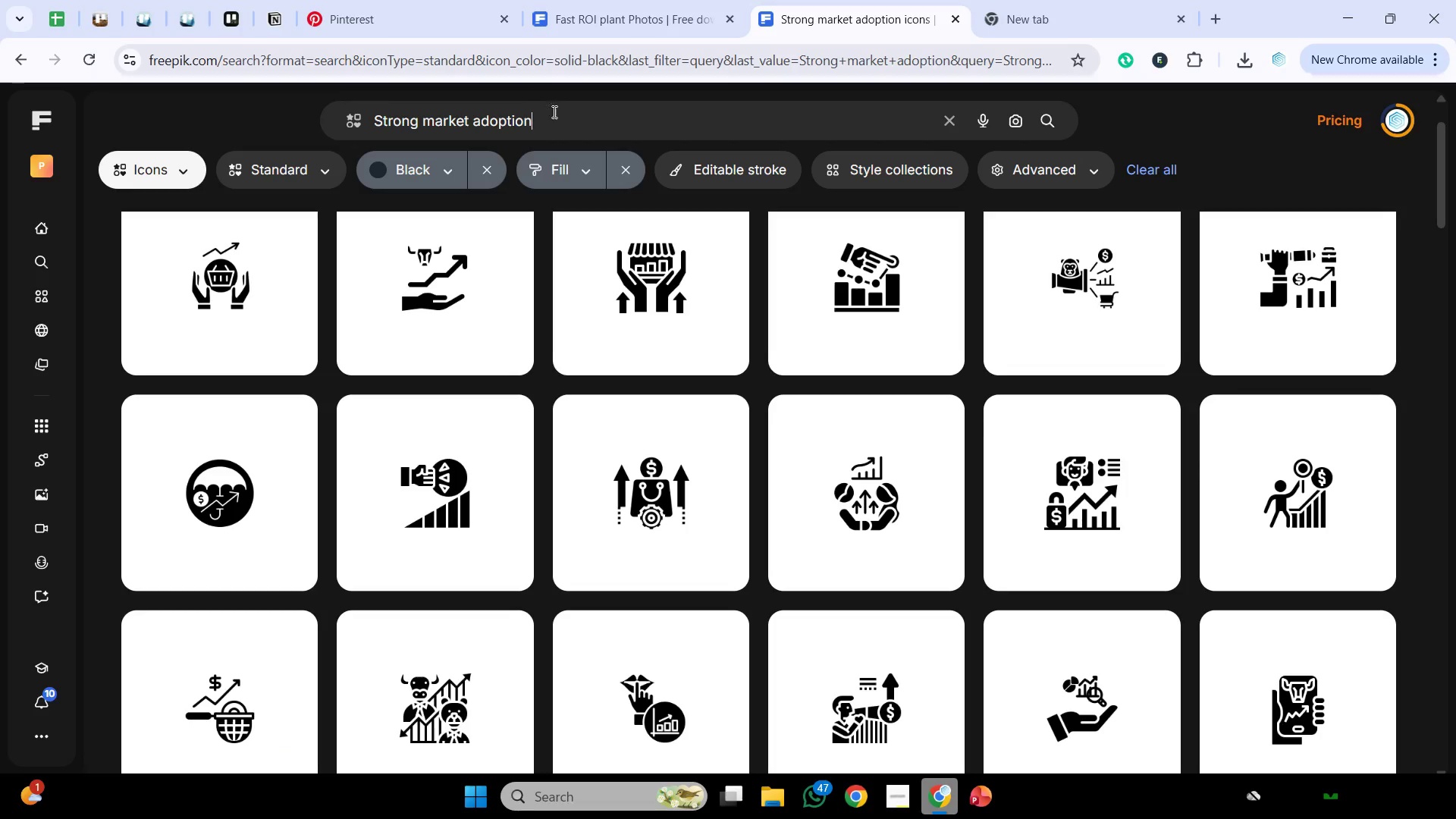 
left_click_drag(start_coordinate=[565, 128], to_coordinate=[89, 132])
 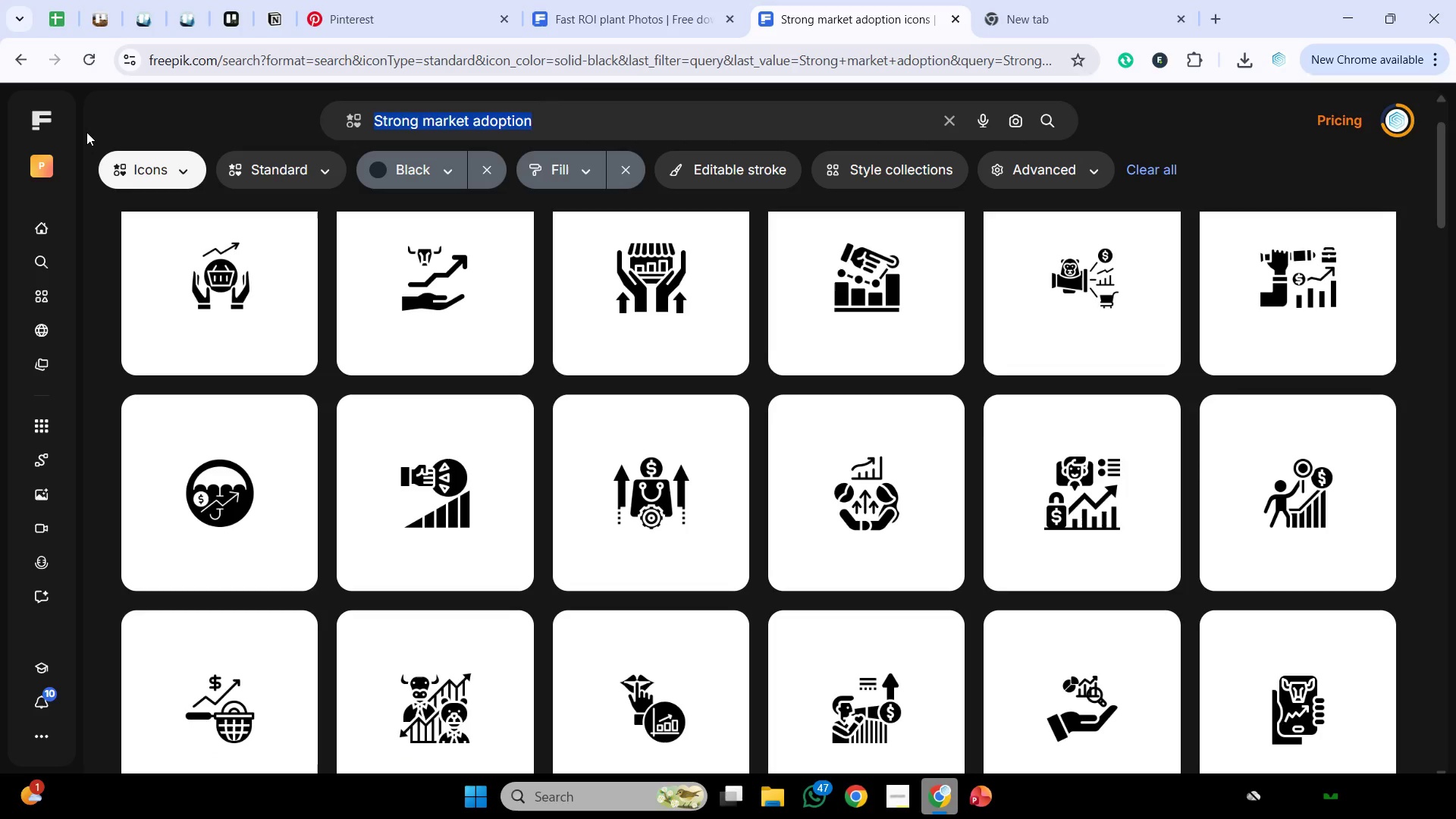 
key(Control+V)
 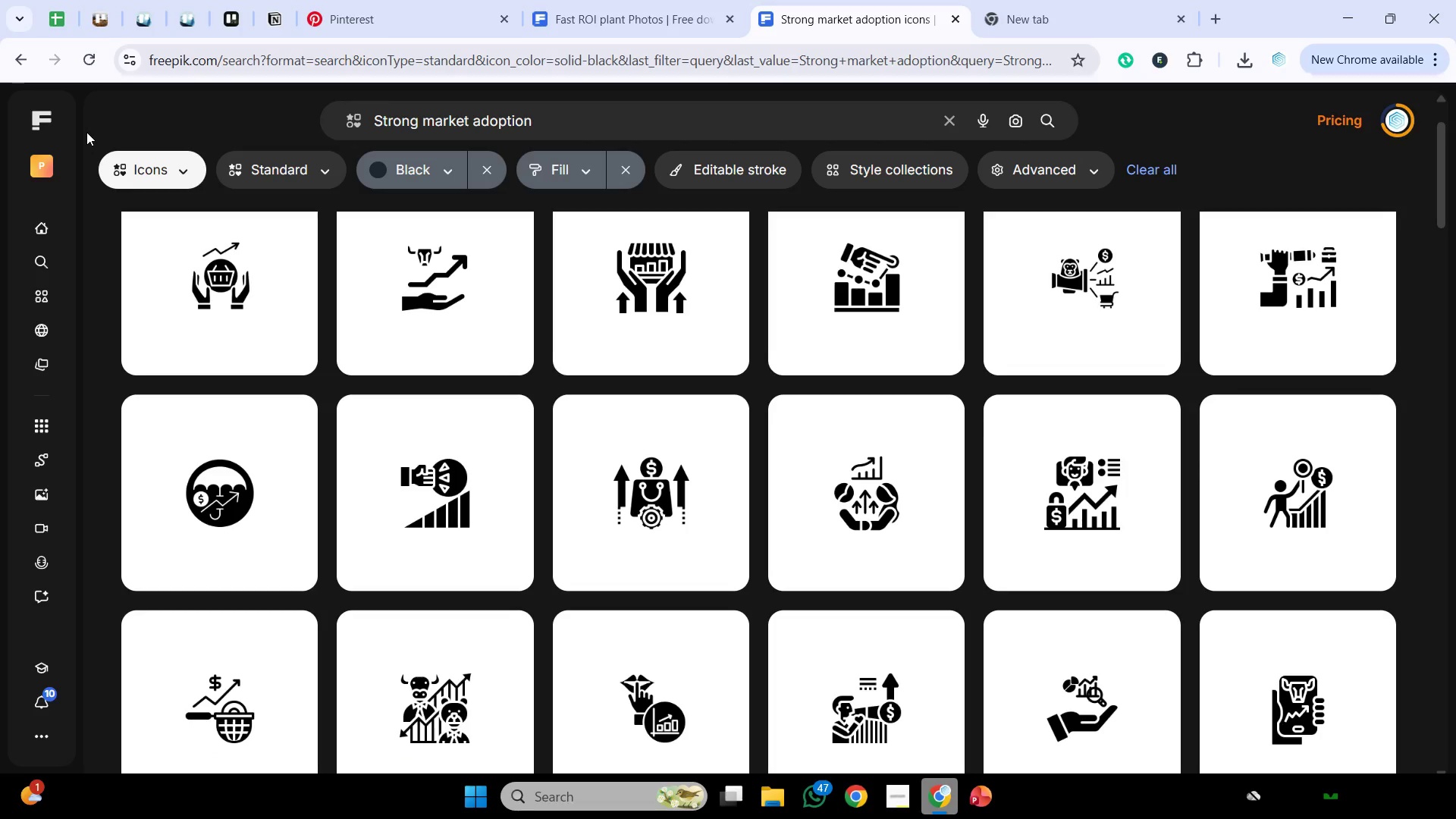 
key(Enter)
 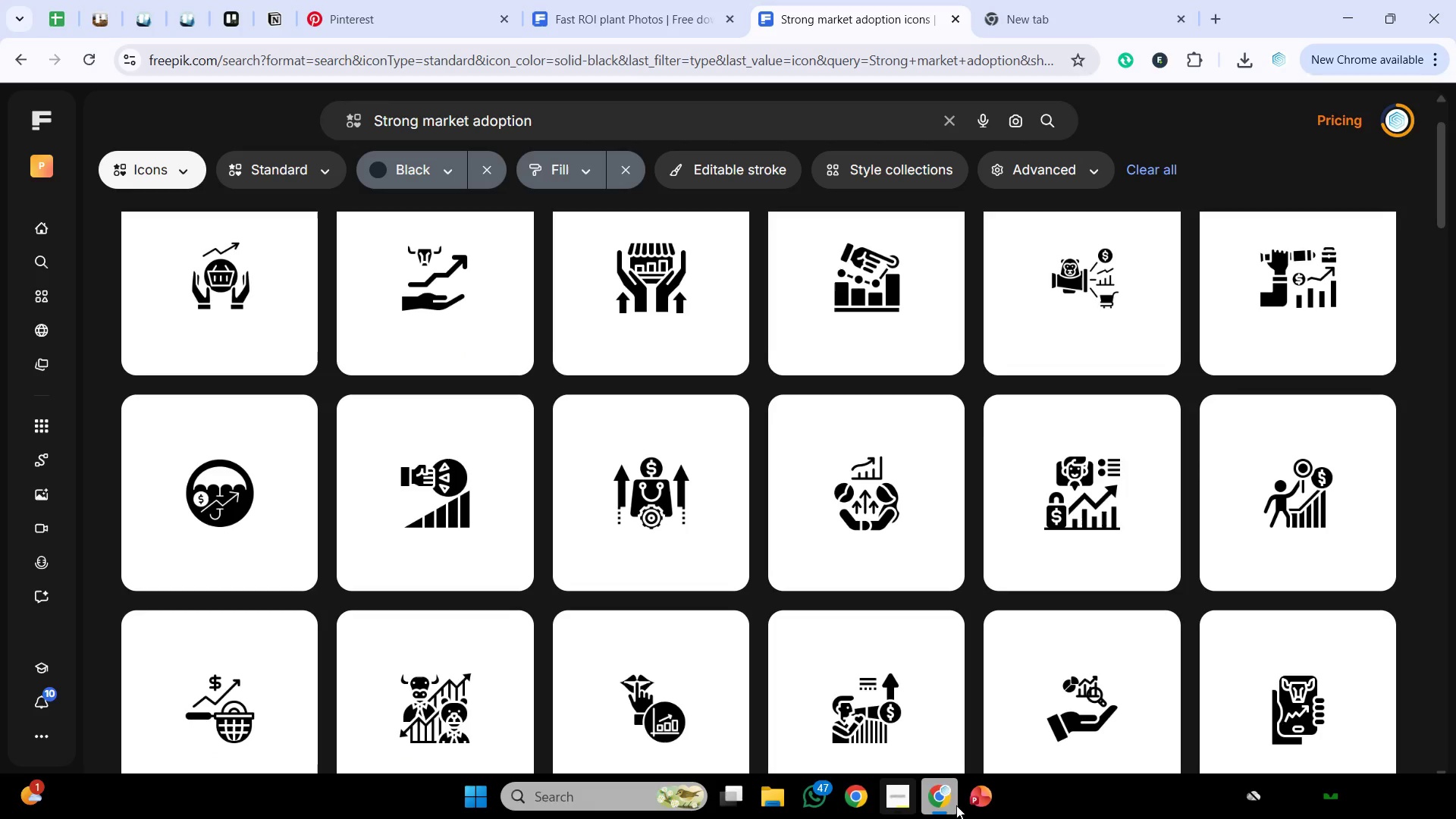 
left_click([954, 800])
 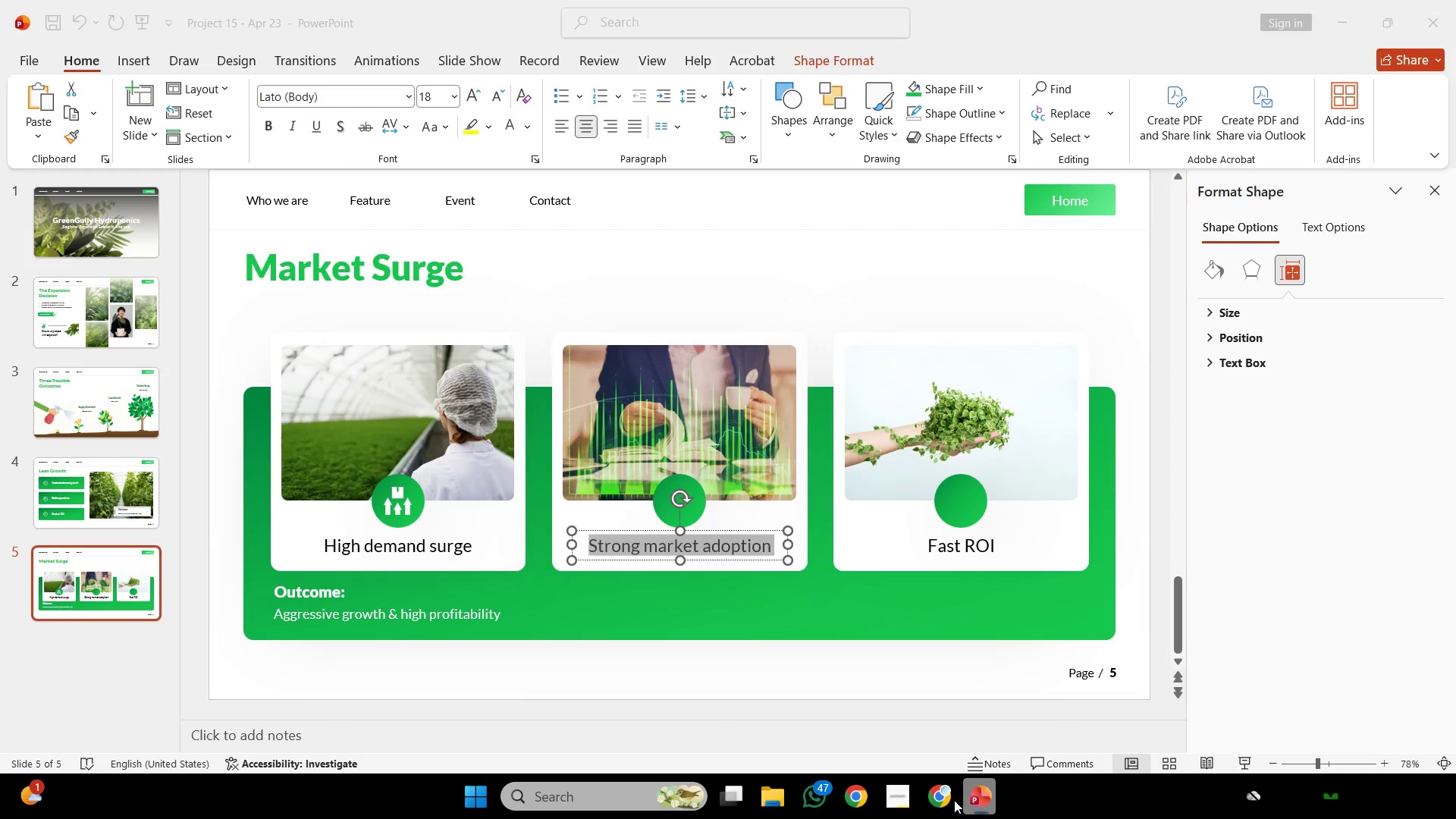 
left_click([954, 800])
 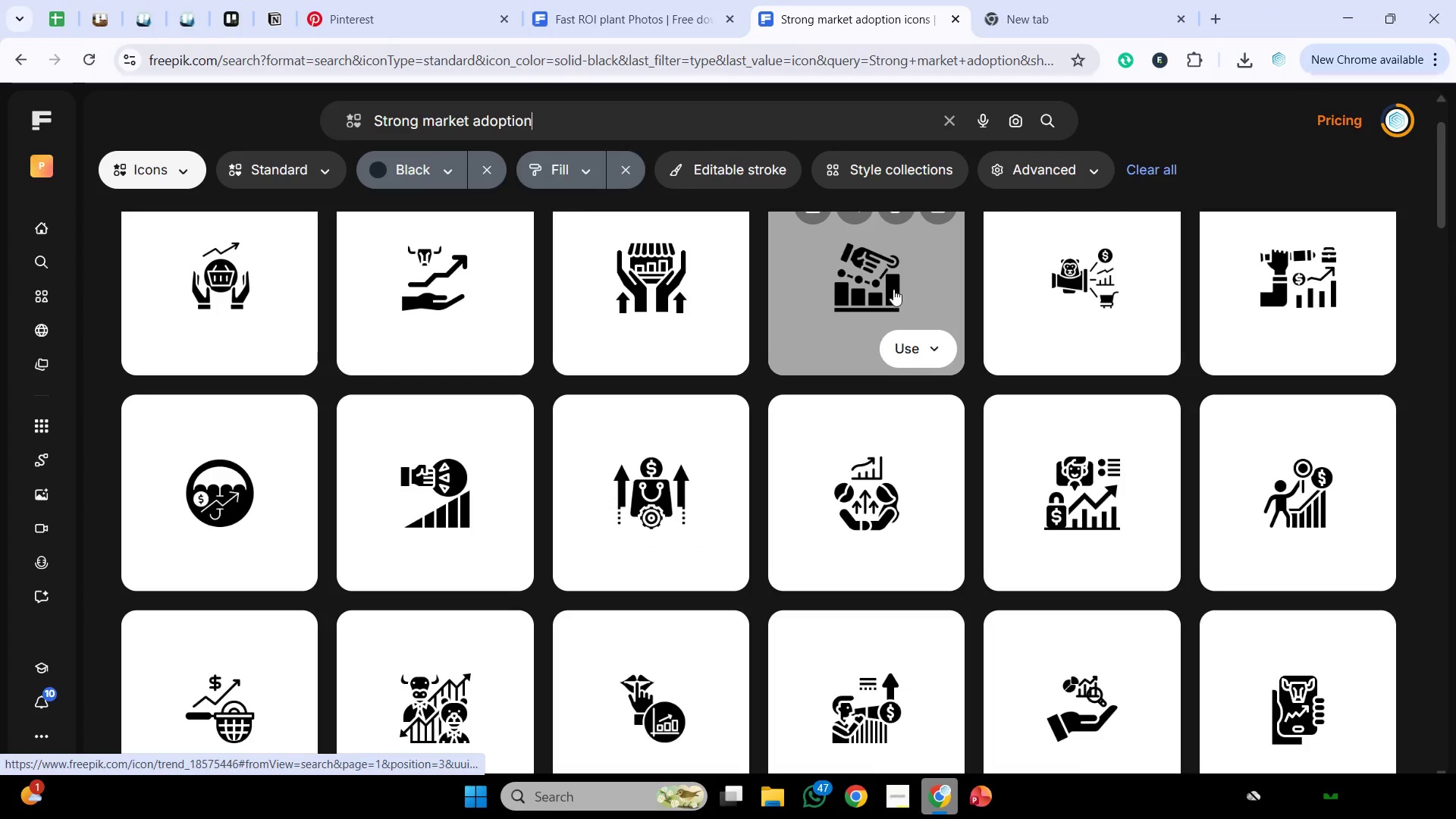 
scroll: coordinate [893, 282], scroll_direction: up, amount: 1.0
 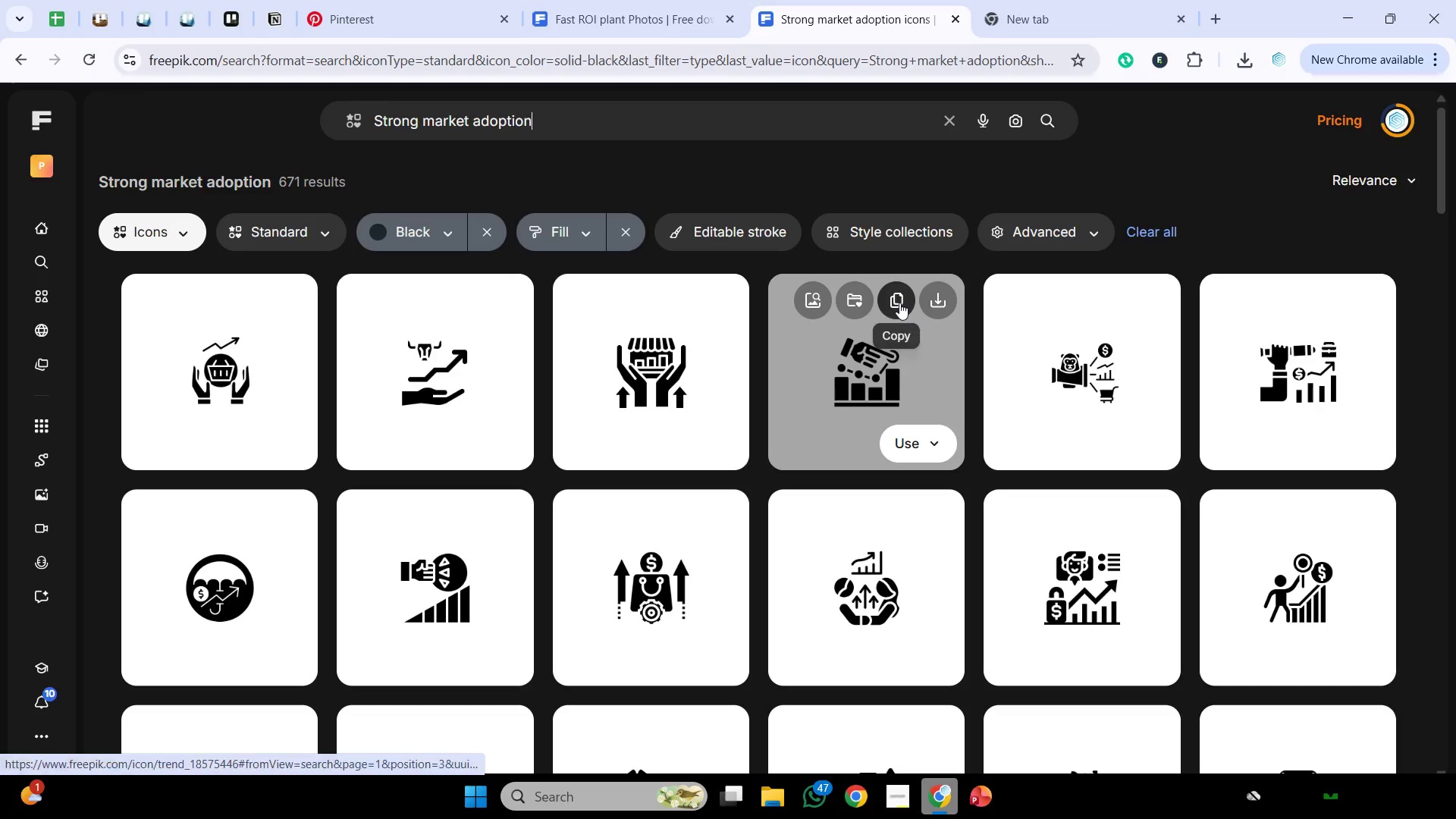 
left_click([899, 303])
 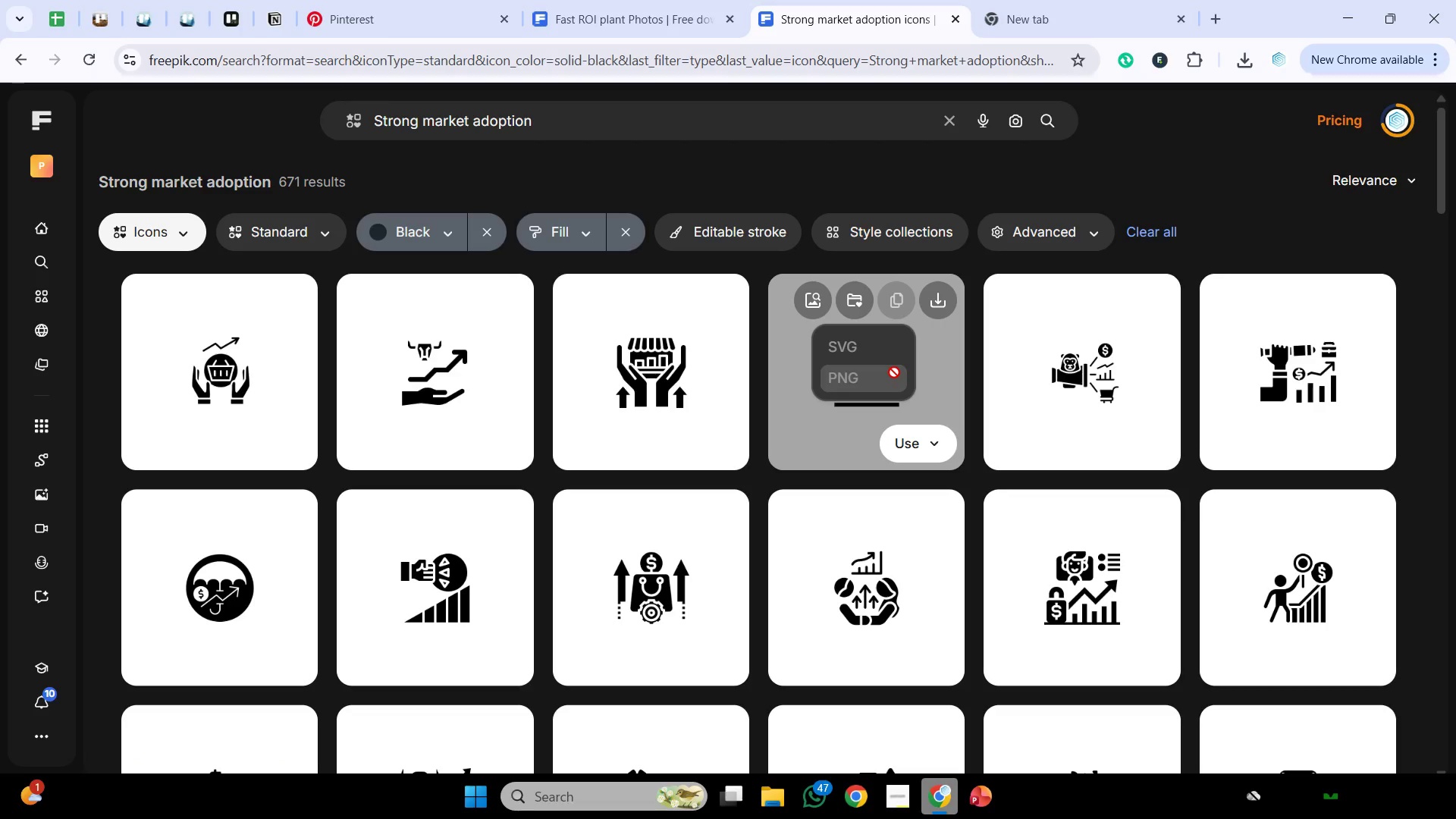 
left_click([894, 372])
 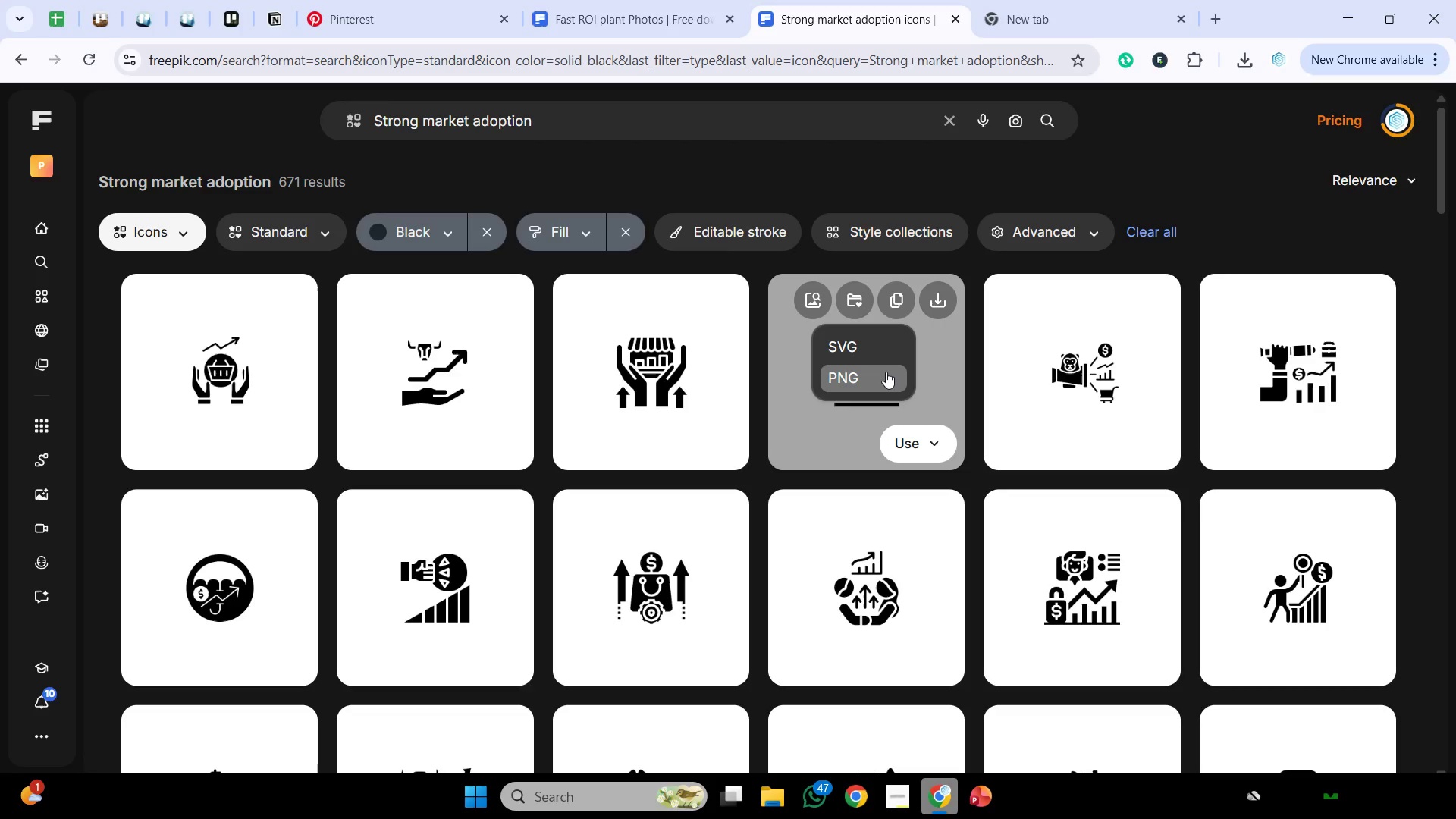 
wait(26.73)
 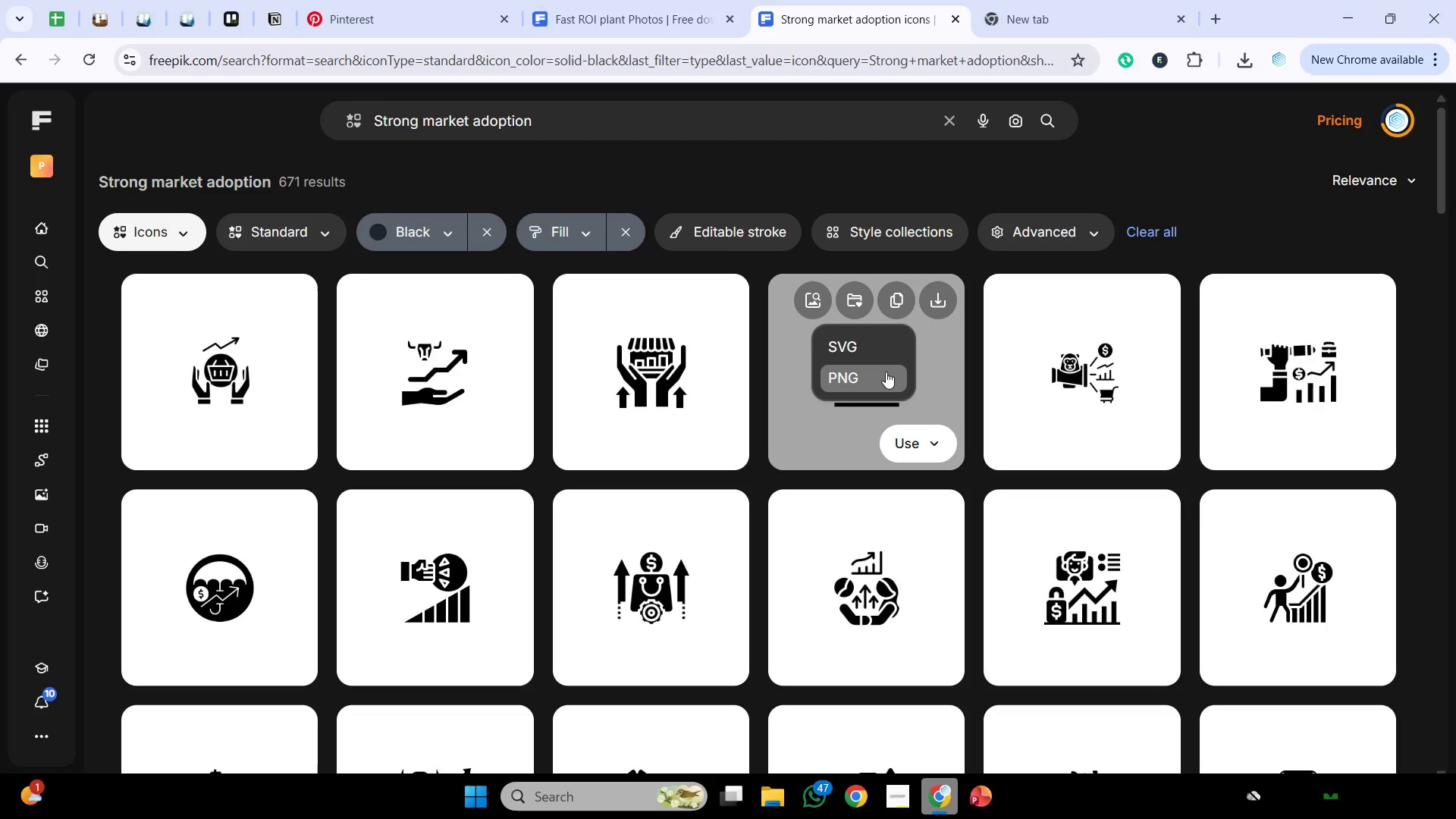 
left_click([881, 366])
 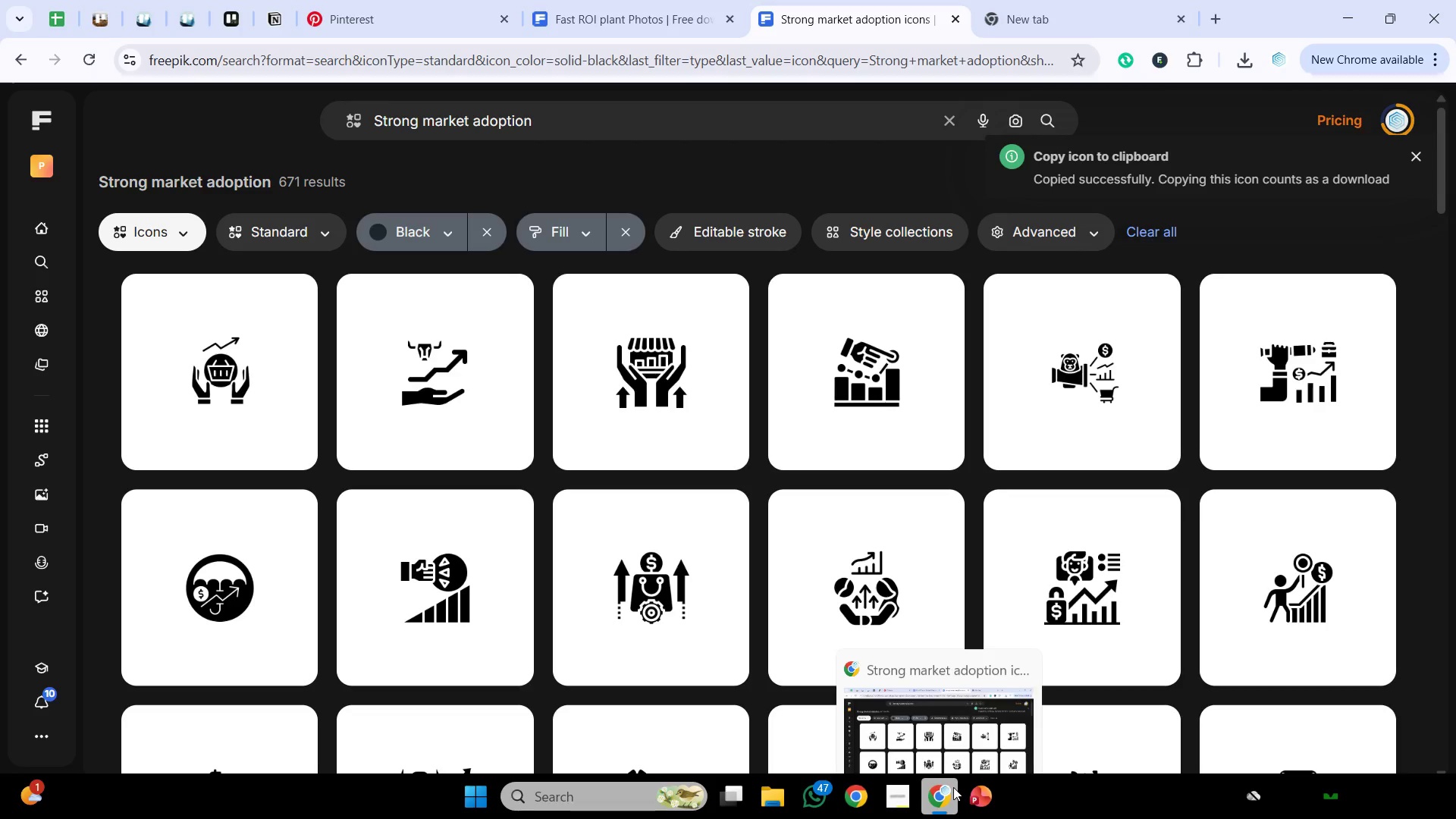 
left_click([953, 787])
 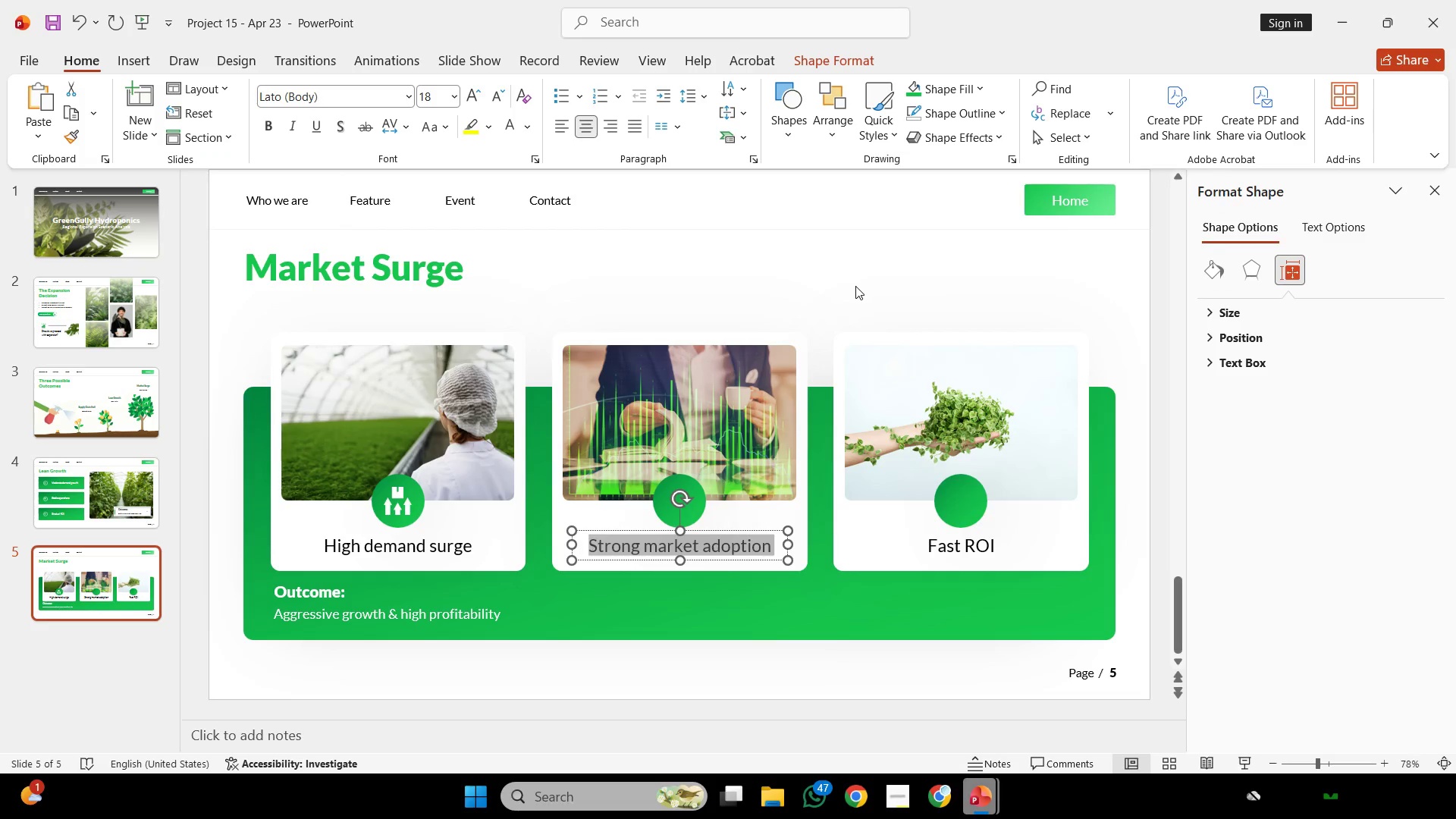 
left_click([855, 286])
 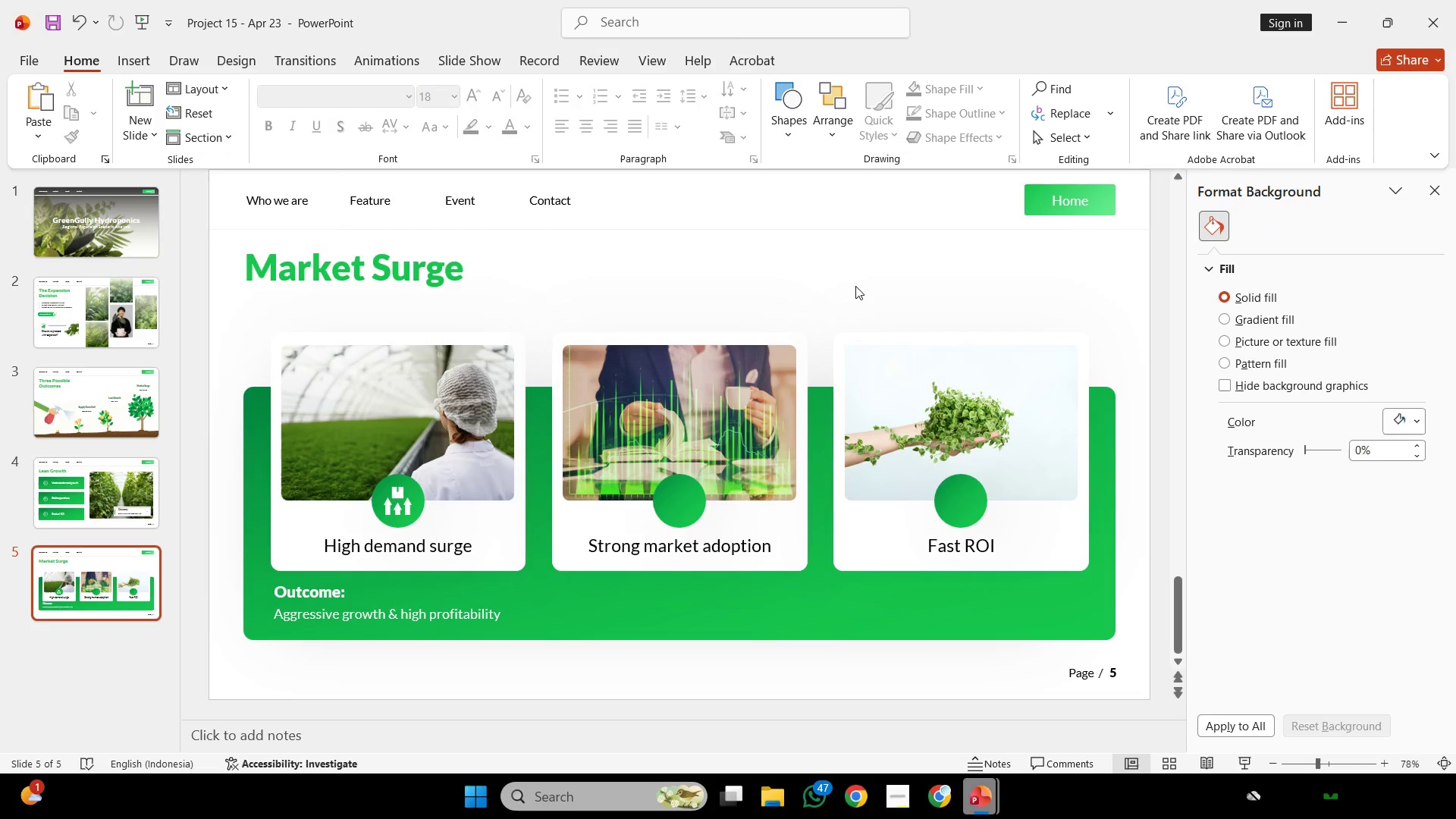 
key(Control+V)
 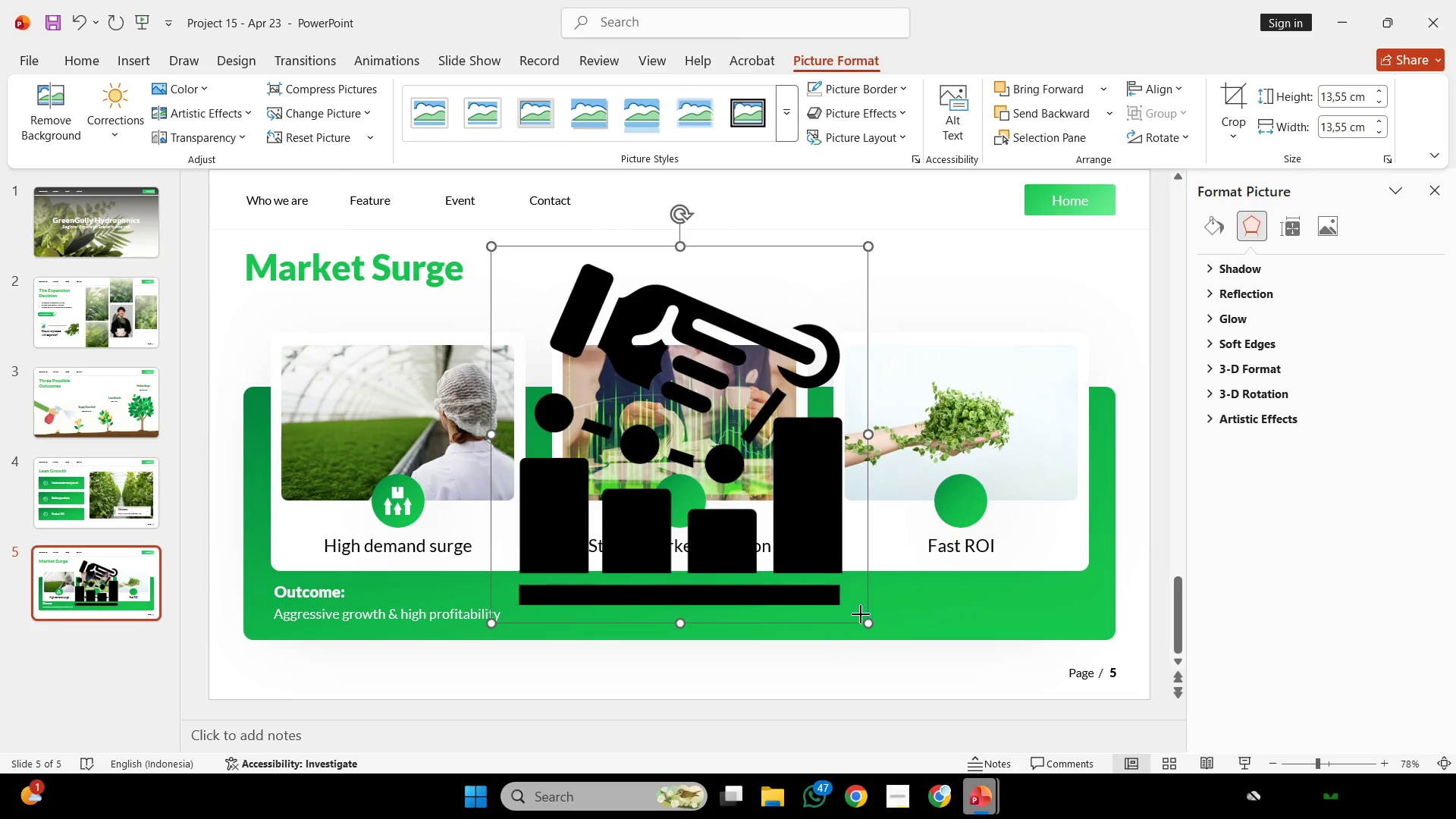 
left_click_drag(start_coordinate=[868, 618], to_coordinate=[522, 278])
 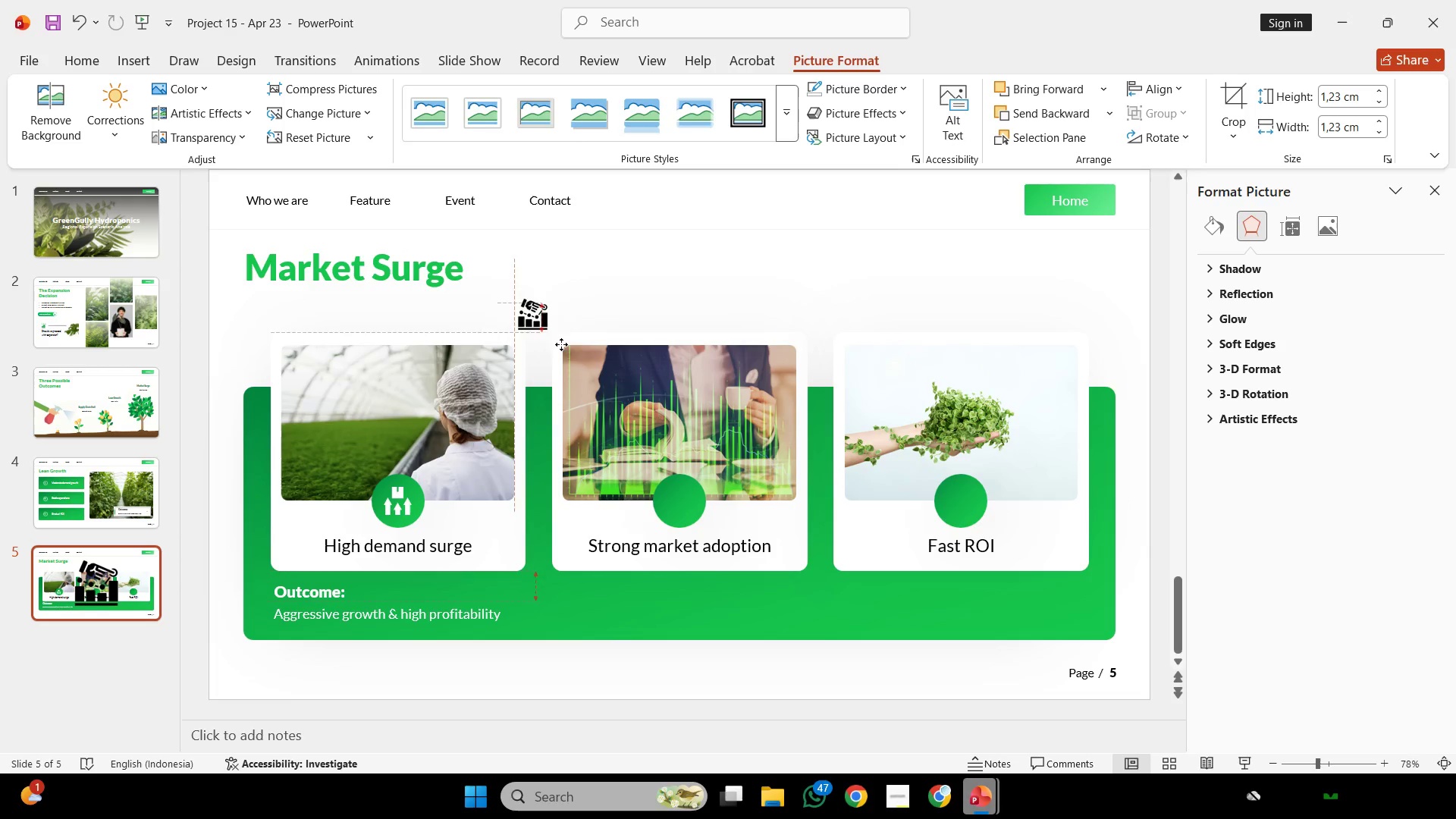 
left_click_drag(start_coordinate=[517, 266], to_coordinate=[691, 495])
 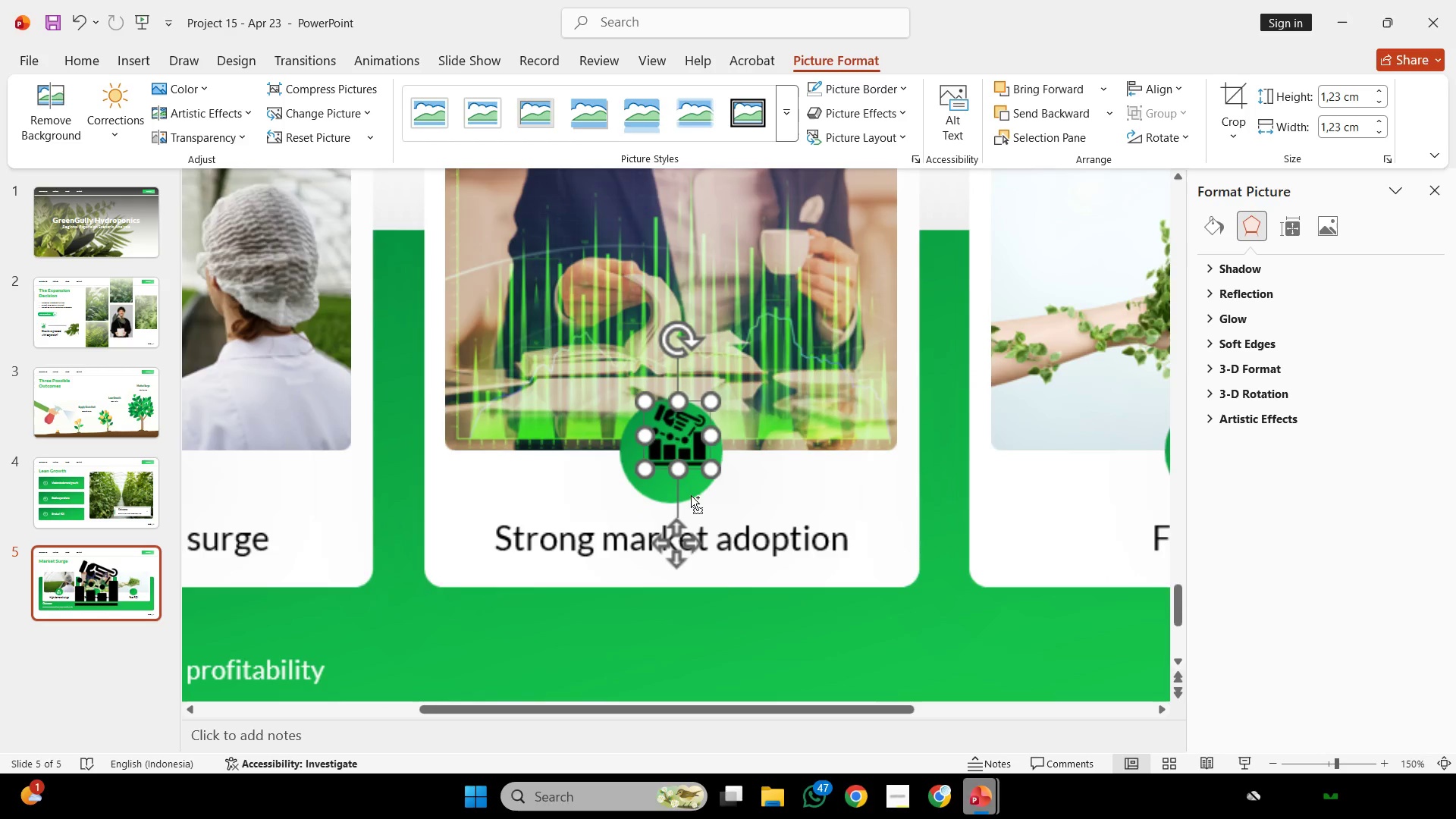 
hold_key(key=ControlLeft, duration=0.61)
scroll: coordinate [691, 495], scroll_direction: up, amount: 5.0
 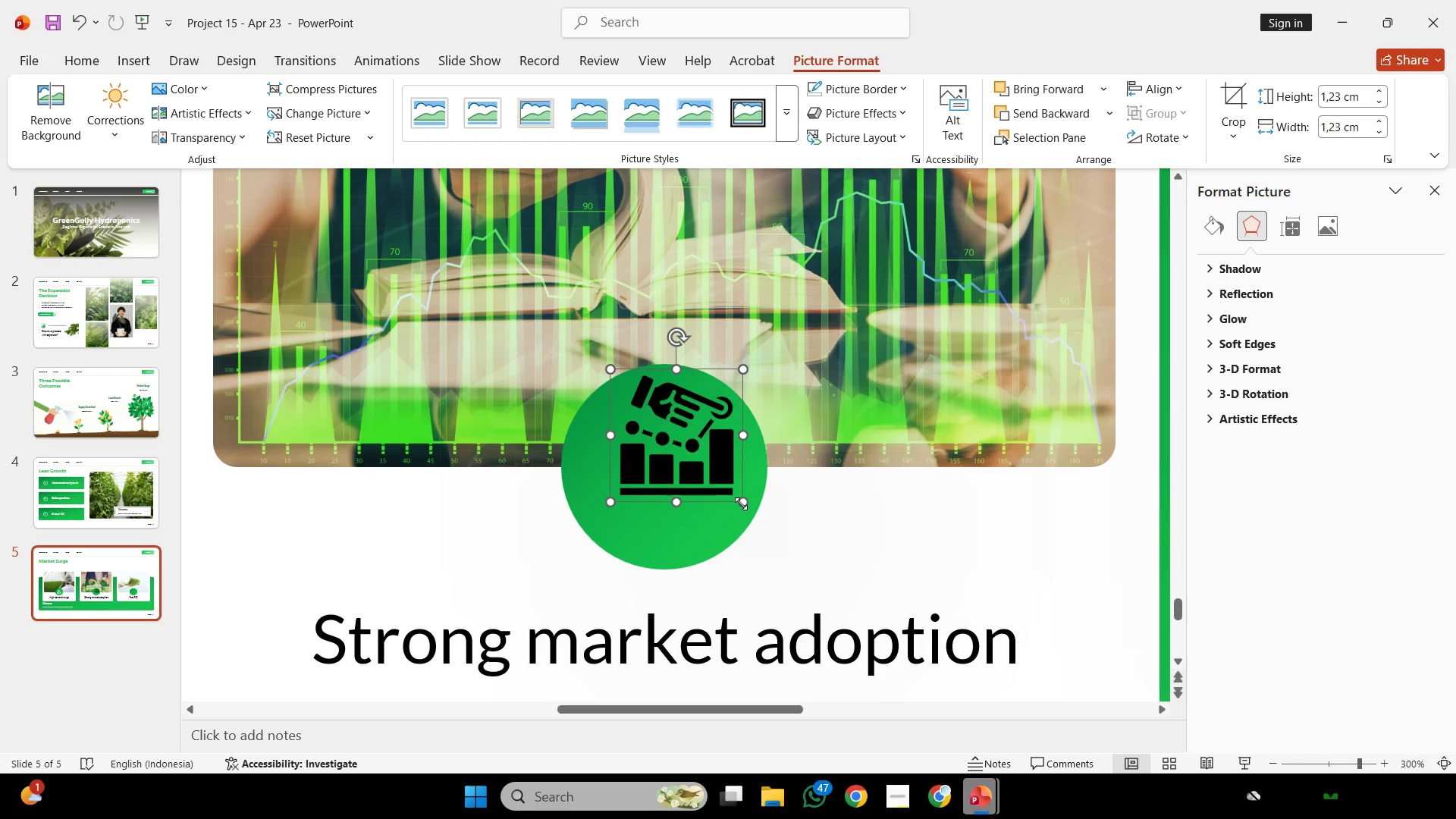 
left_click_drag(start_coordinate=[741, 504], to_coordinate=[707, 468])
 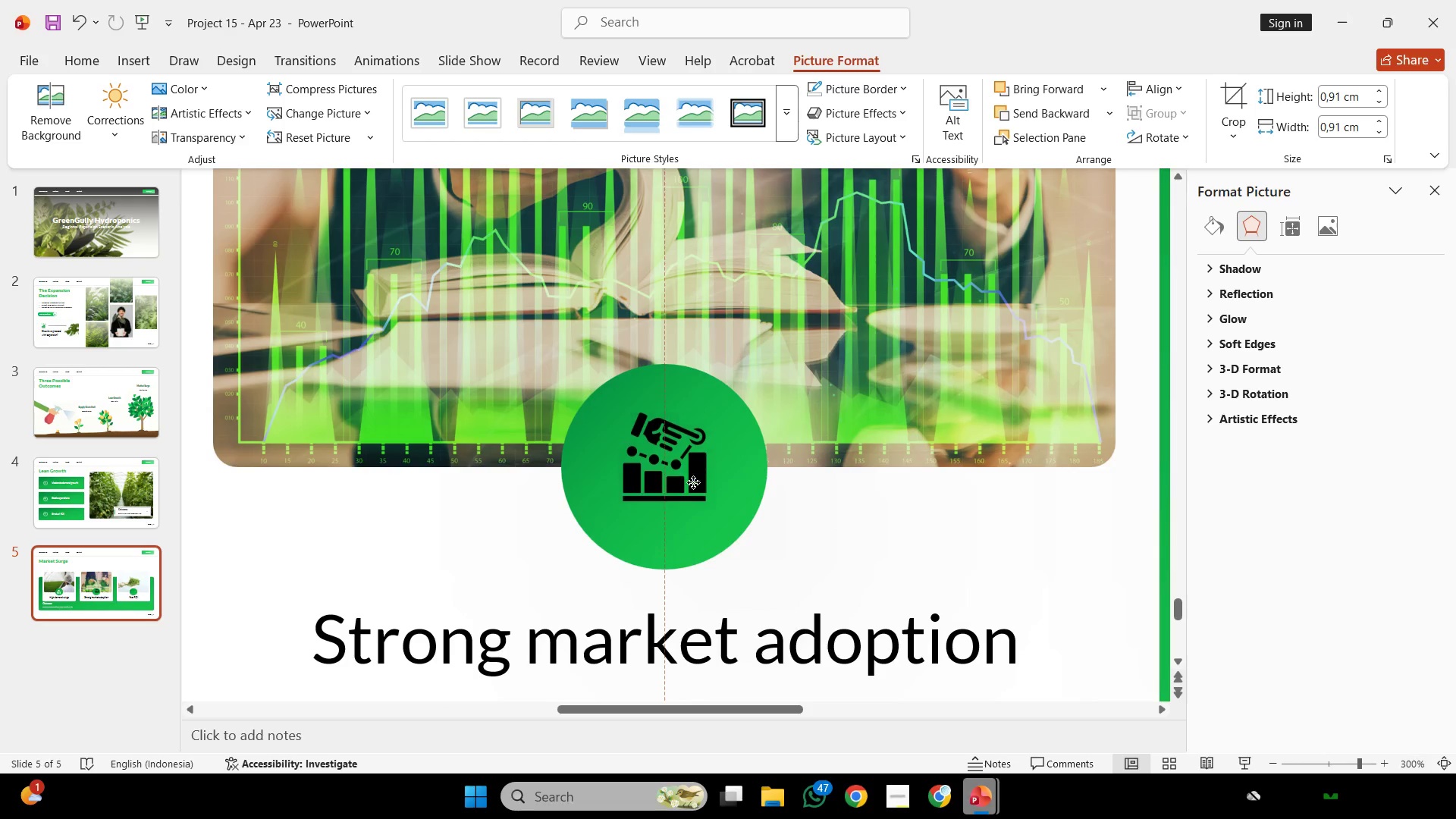 
left_click_drag(start_coordinate=[688, 442], to_coordinate=[695, 484])
 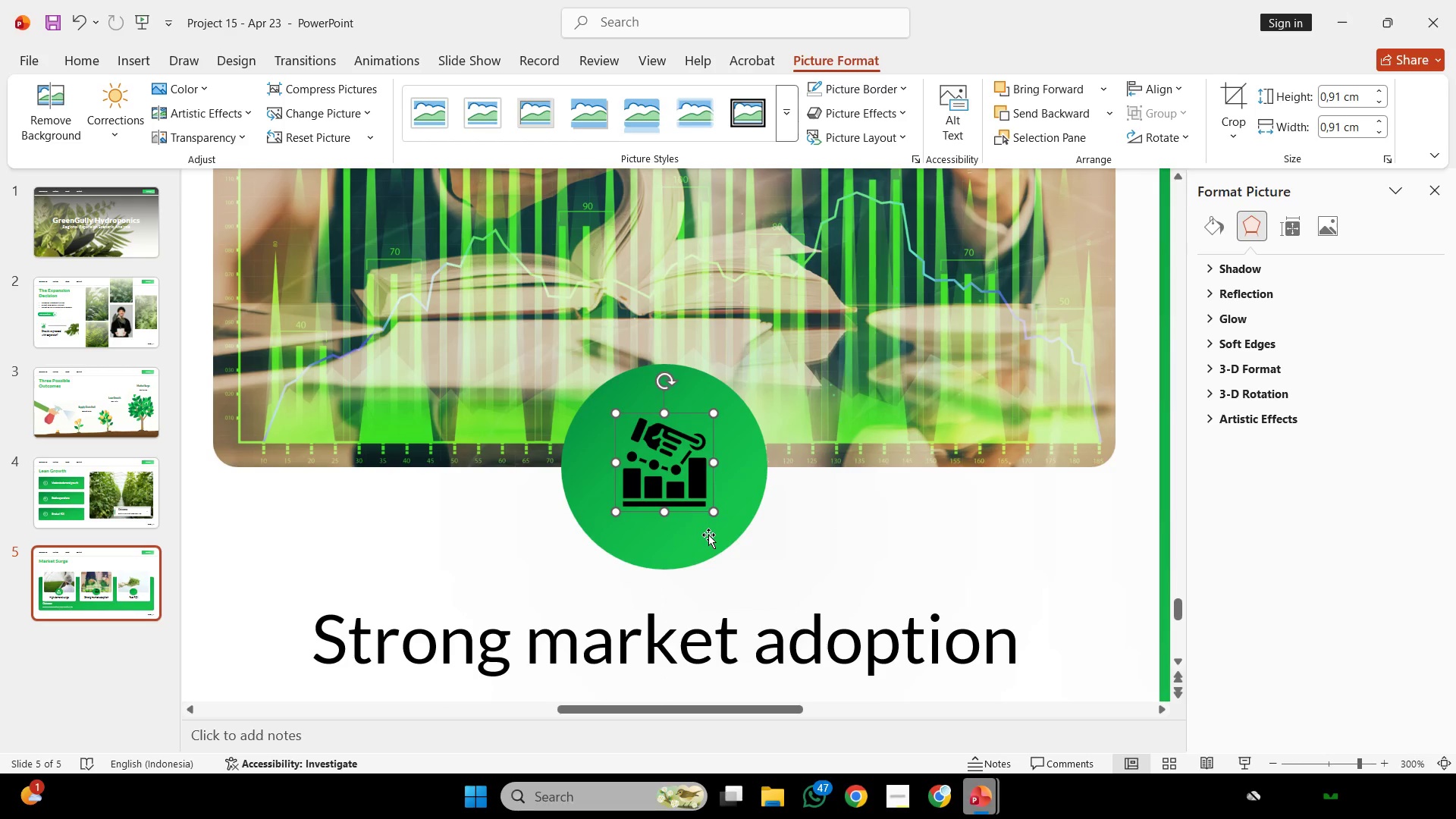 
double_click([695, 484])
 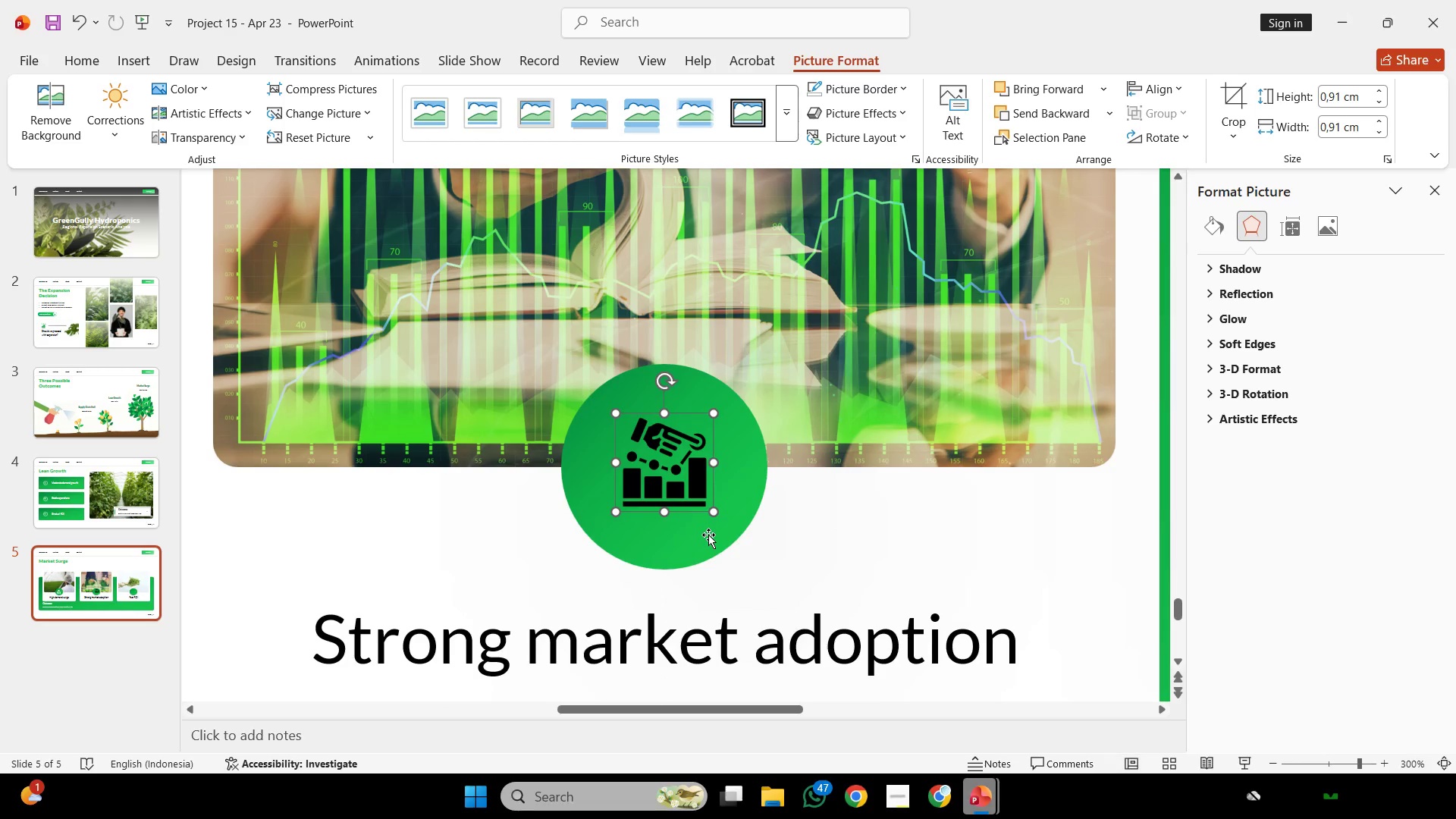 
hold_key(key=ShiftLeft, duration=0.45)
 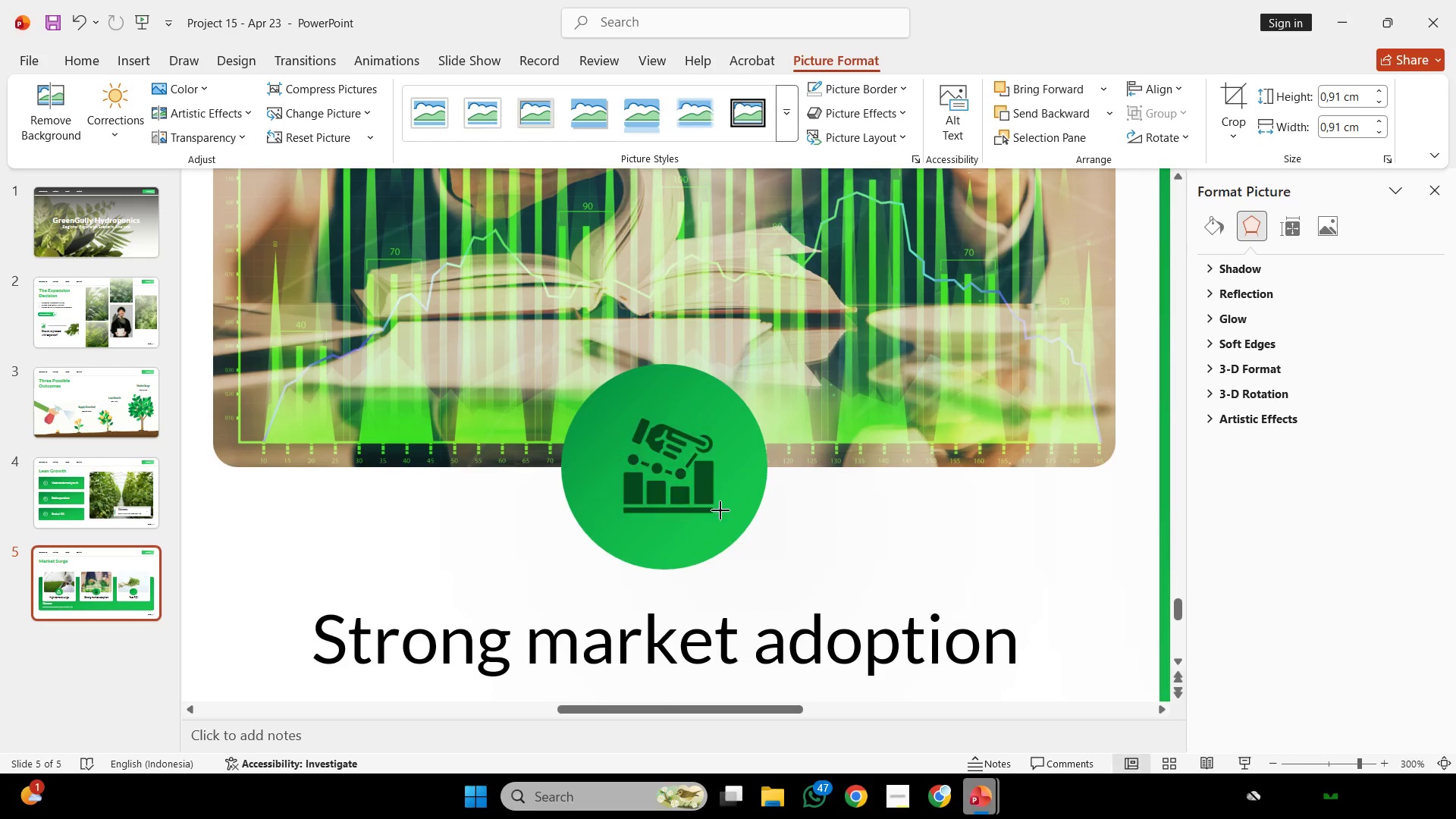 
left_click_drag(start_coordinate=[717, 507], to_coordinate=[720, 510])
 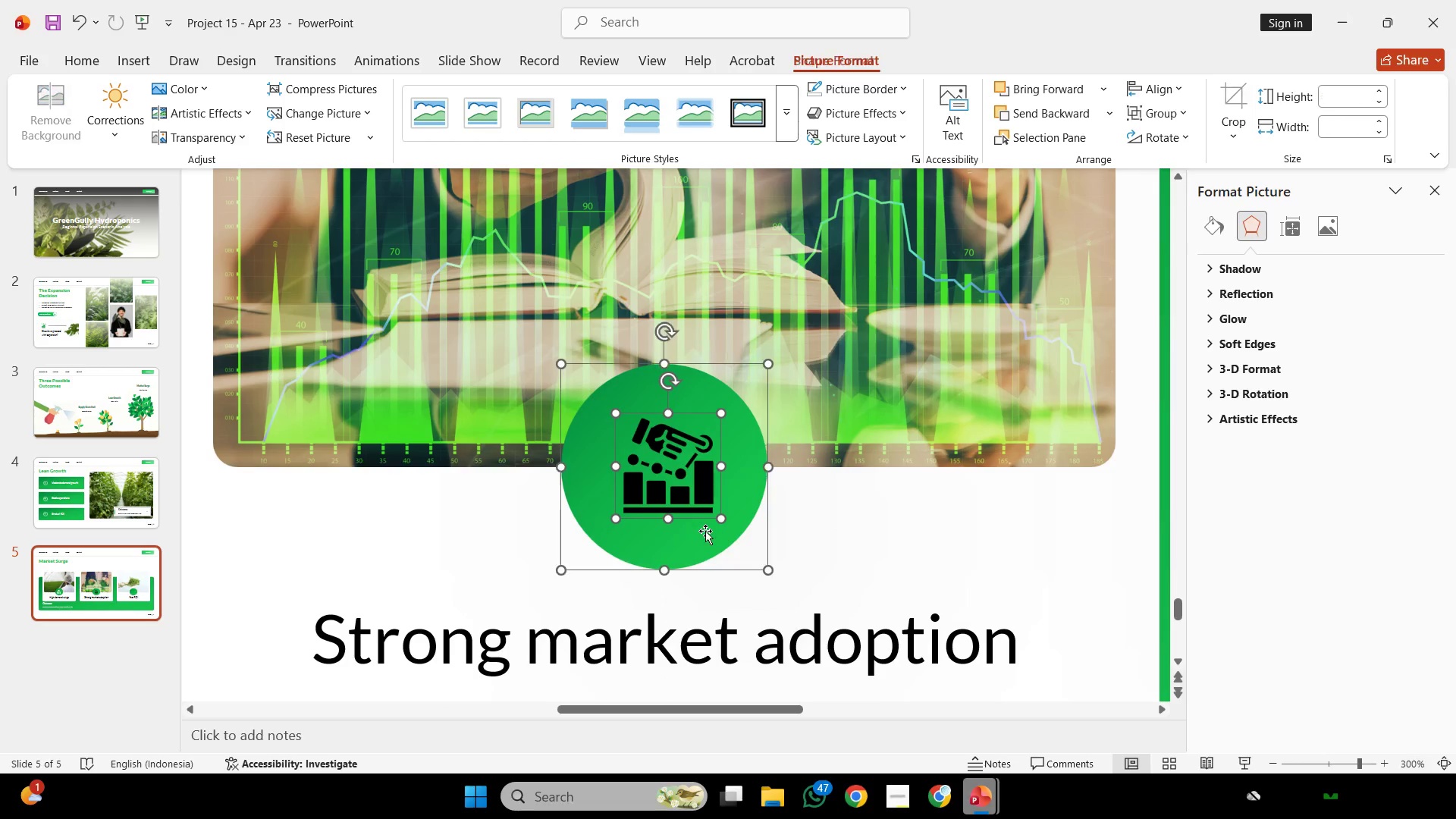 
hold_key(key=ShiftLeft, duration=0.39)
left_click([705, 531])
 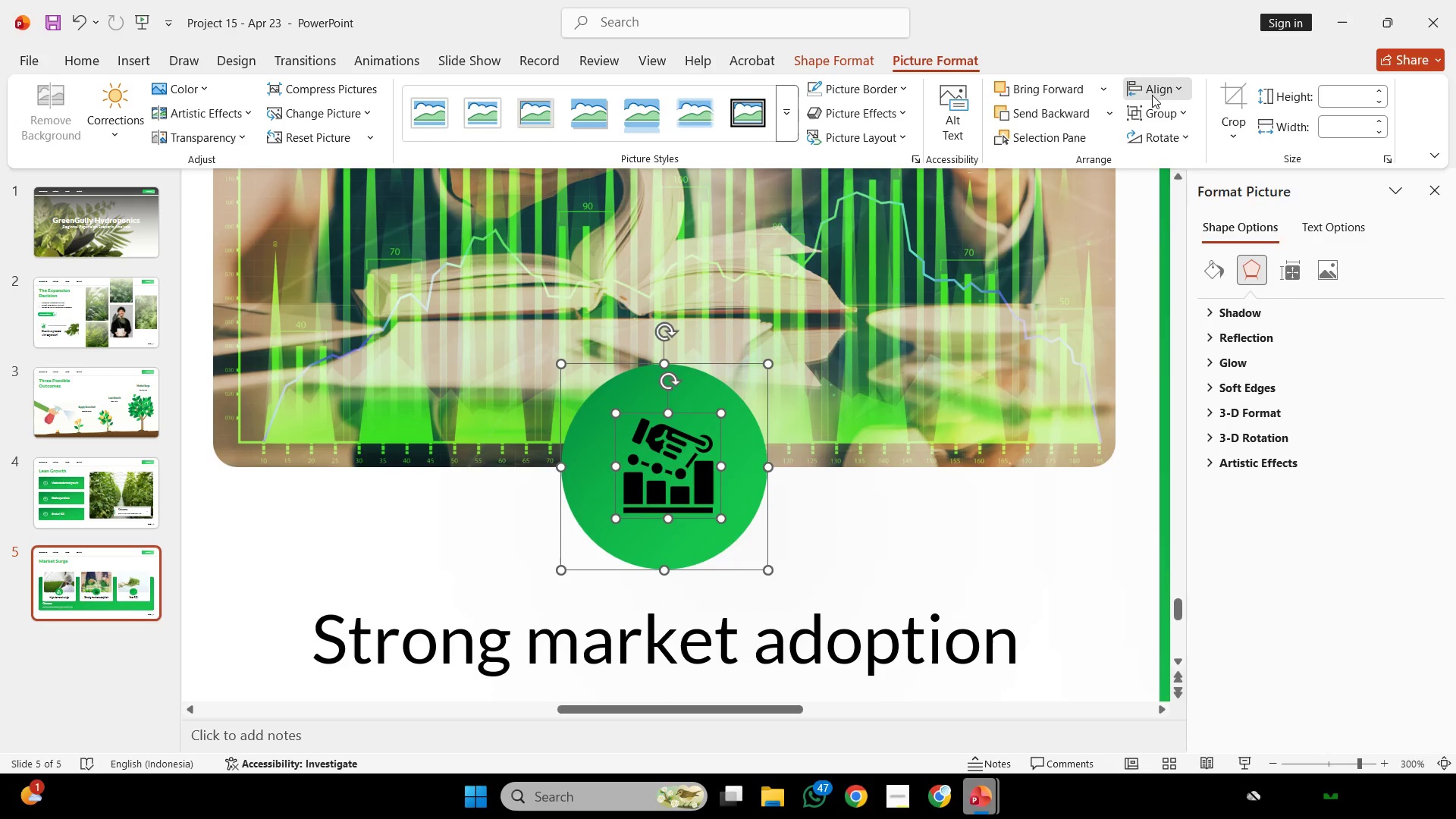 
left_click_drag(start_coordinate=[1152, 95], to_coordinate=[1192, 149])
 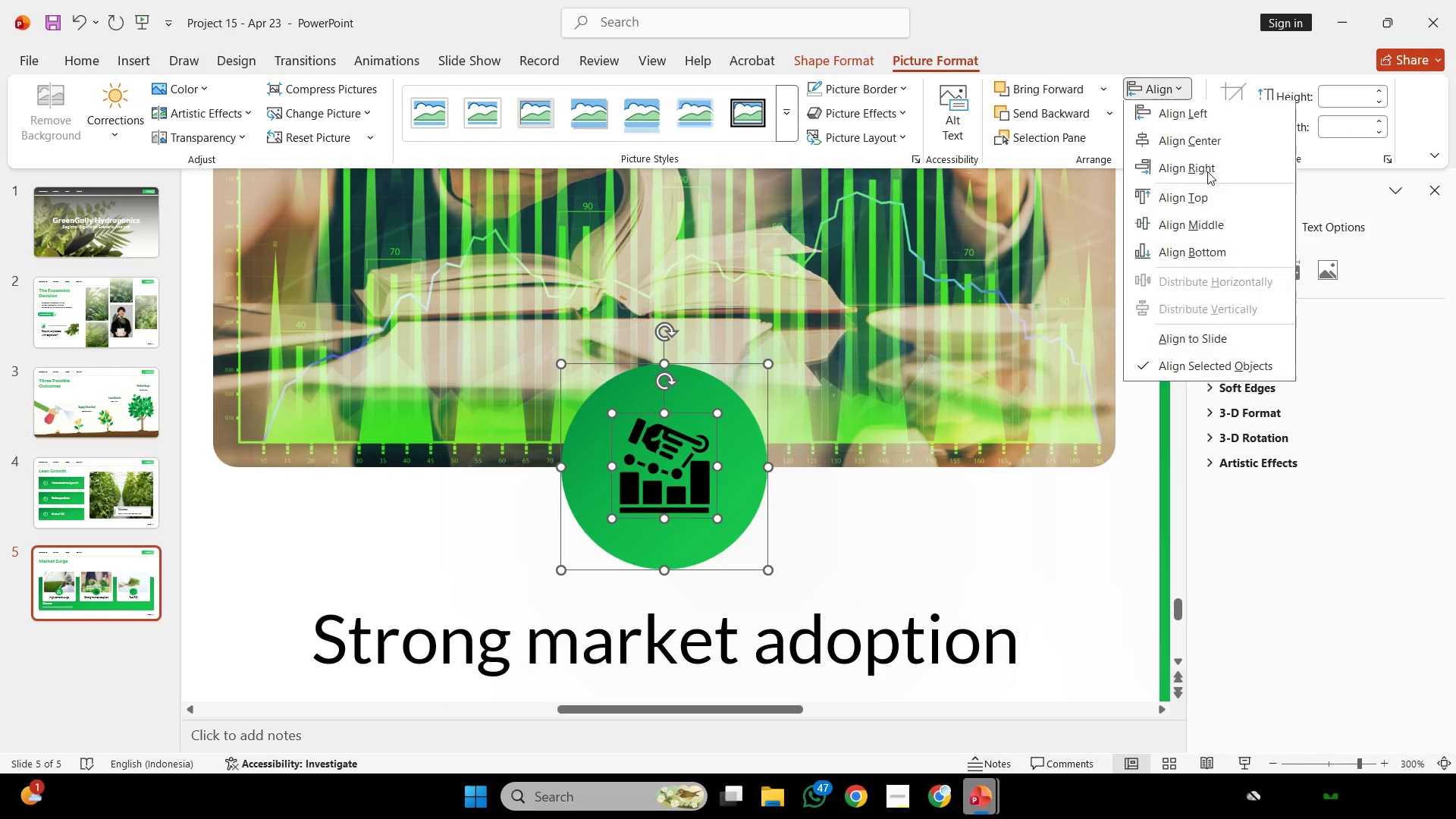 
double_click([1168, 89])
 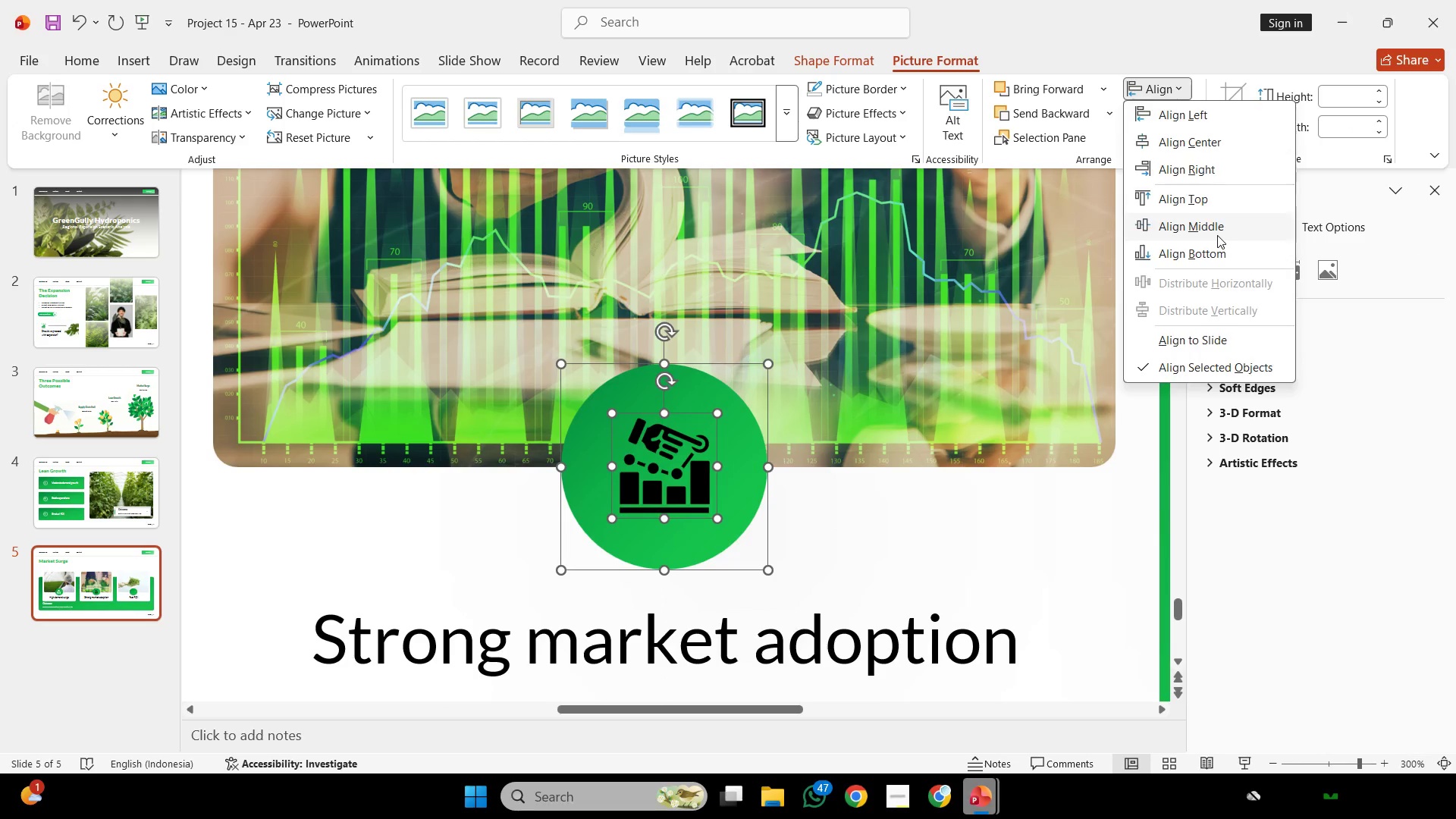 
left_click([1217, 235])
 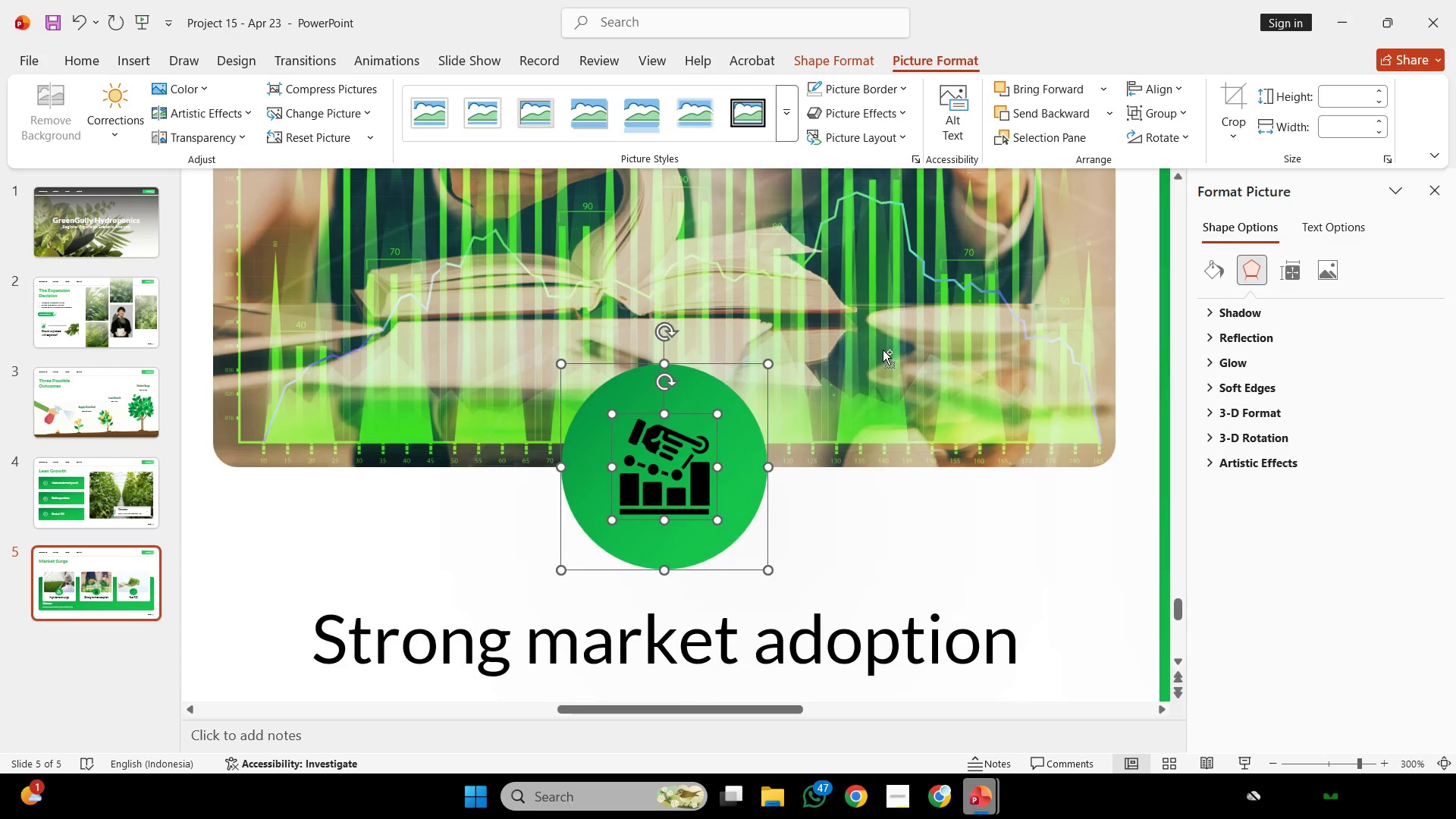 
hold_key(key=ControlLeft, duration=0.66)
scroll: coordinate [879, 347], scroll_direction: down, amount: 4.0
 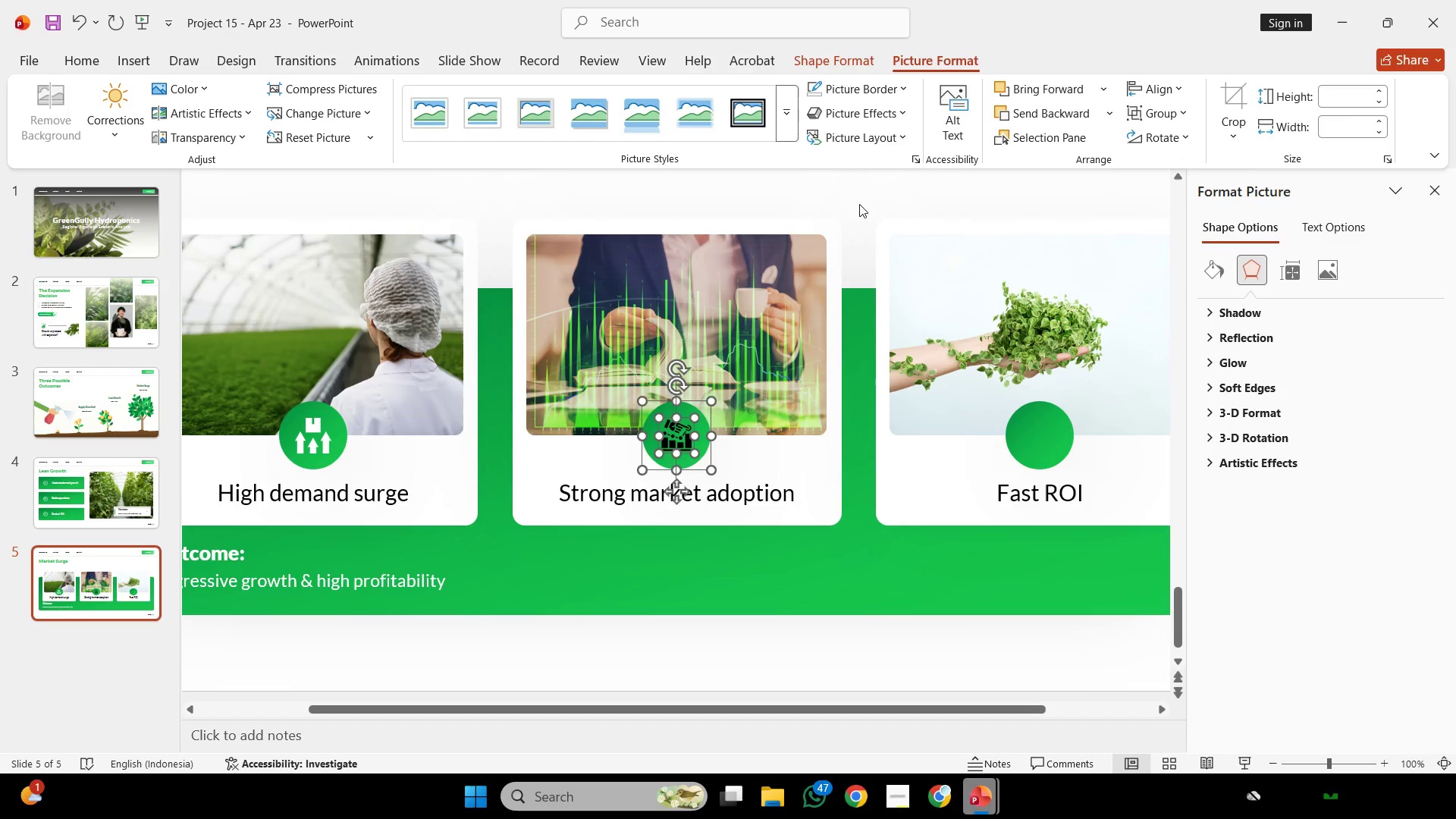 
left_click([859, 204])
 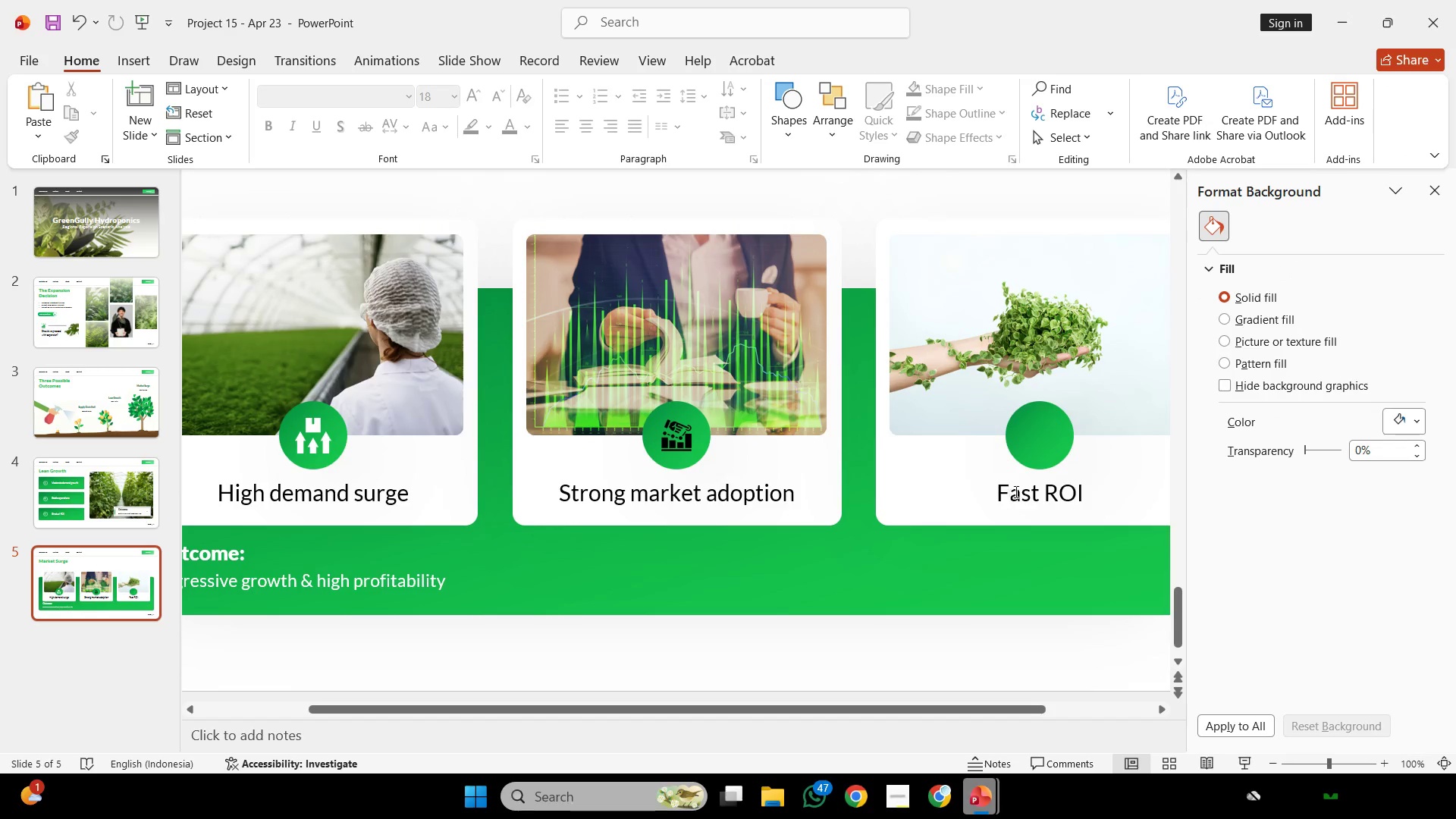 
left_click([1015, 491])
 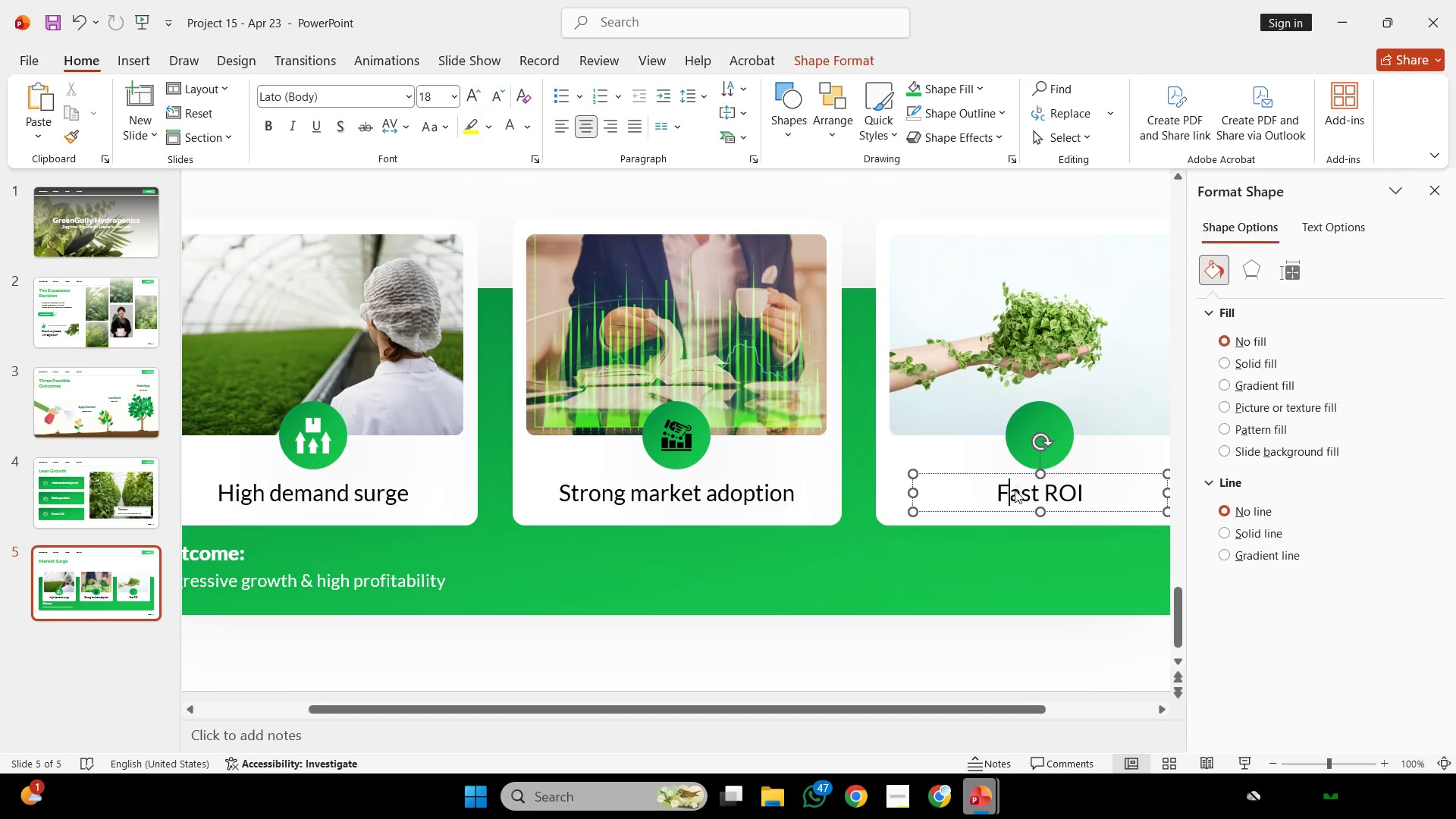 
key(Control+A)
 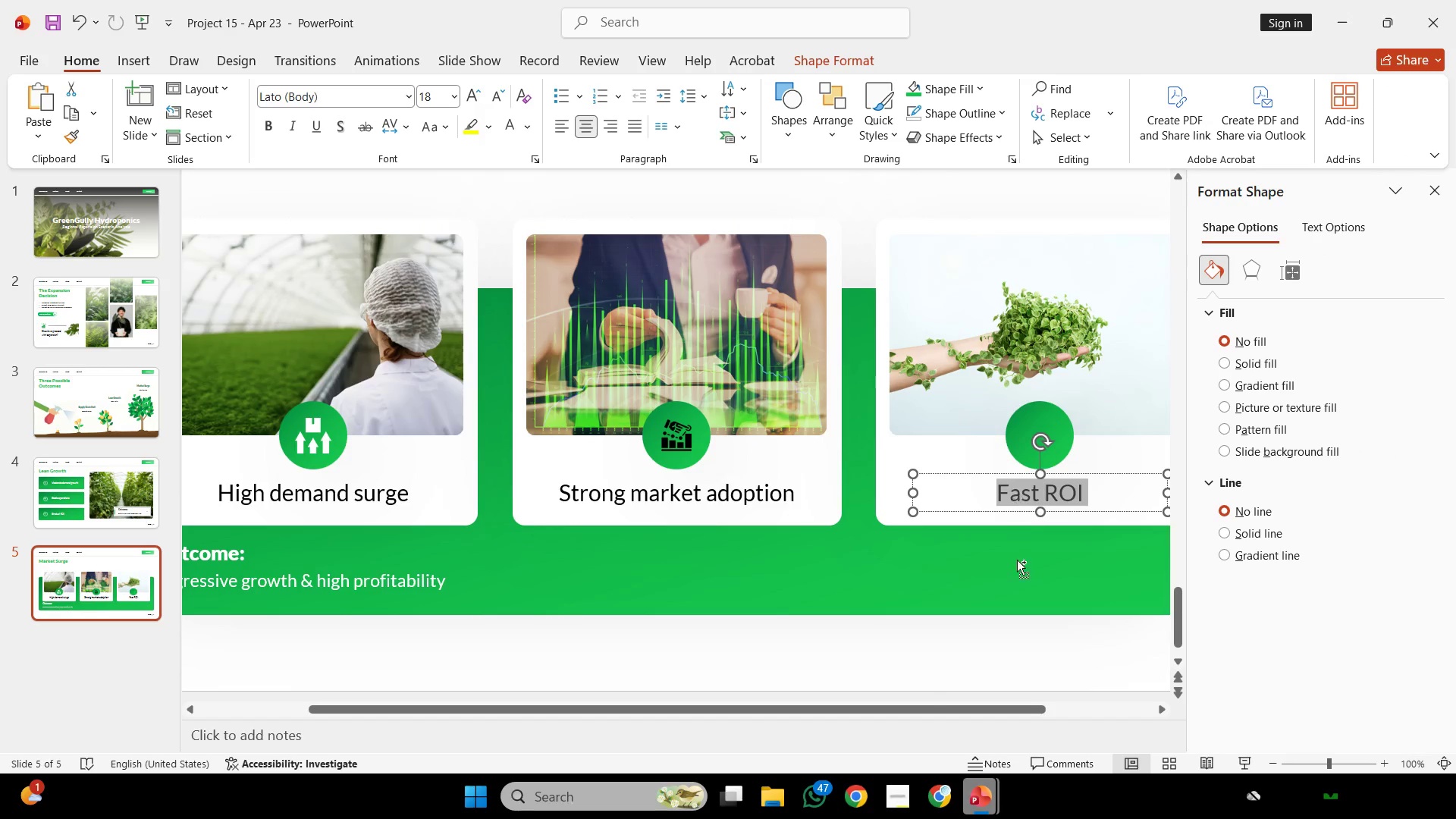 
key(Control+C)
 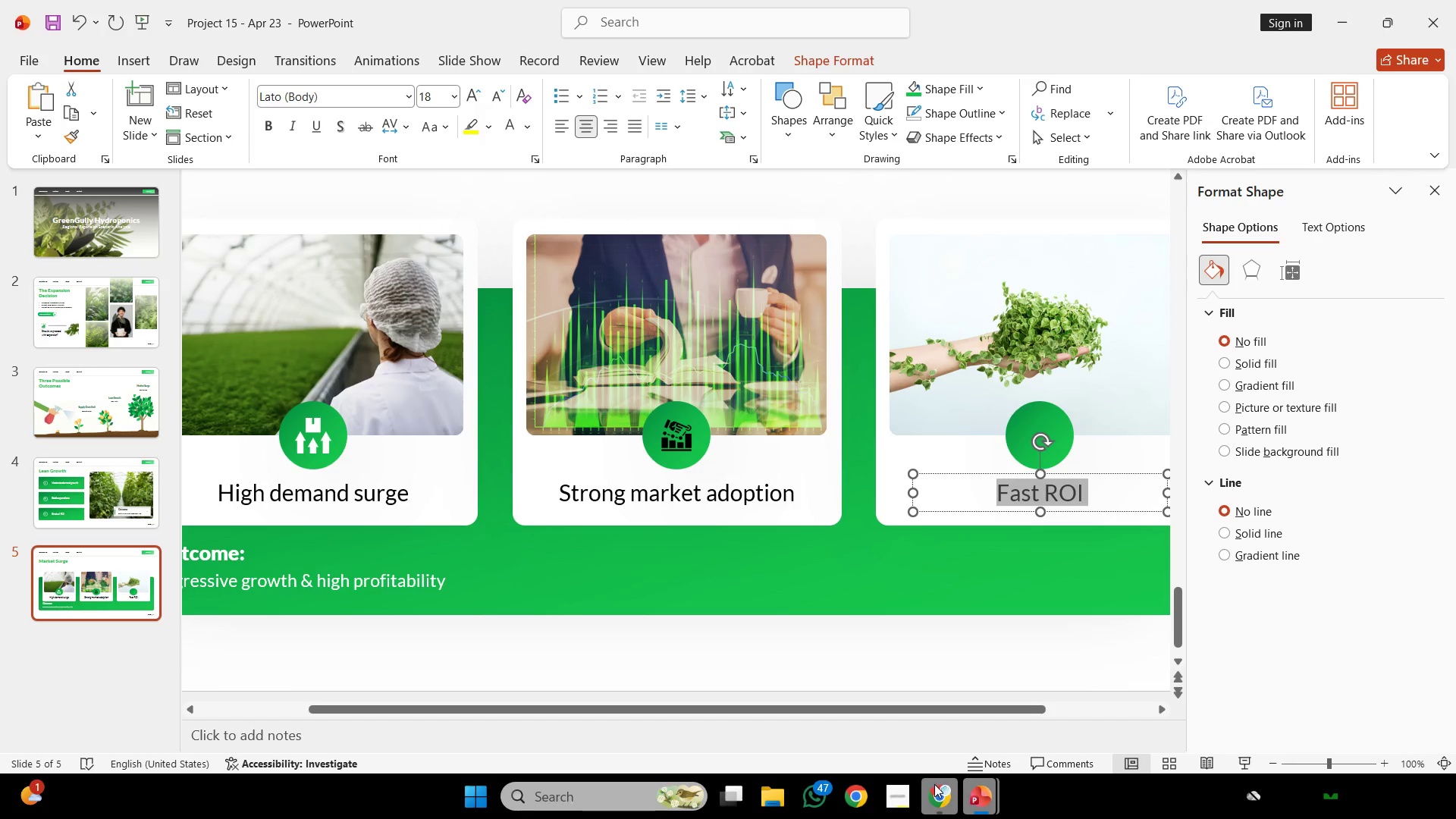 
left_click([934, 784])
 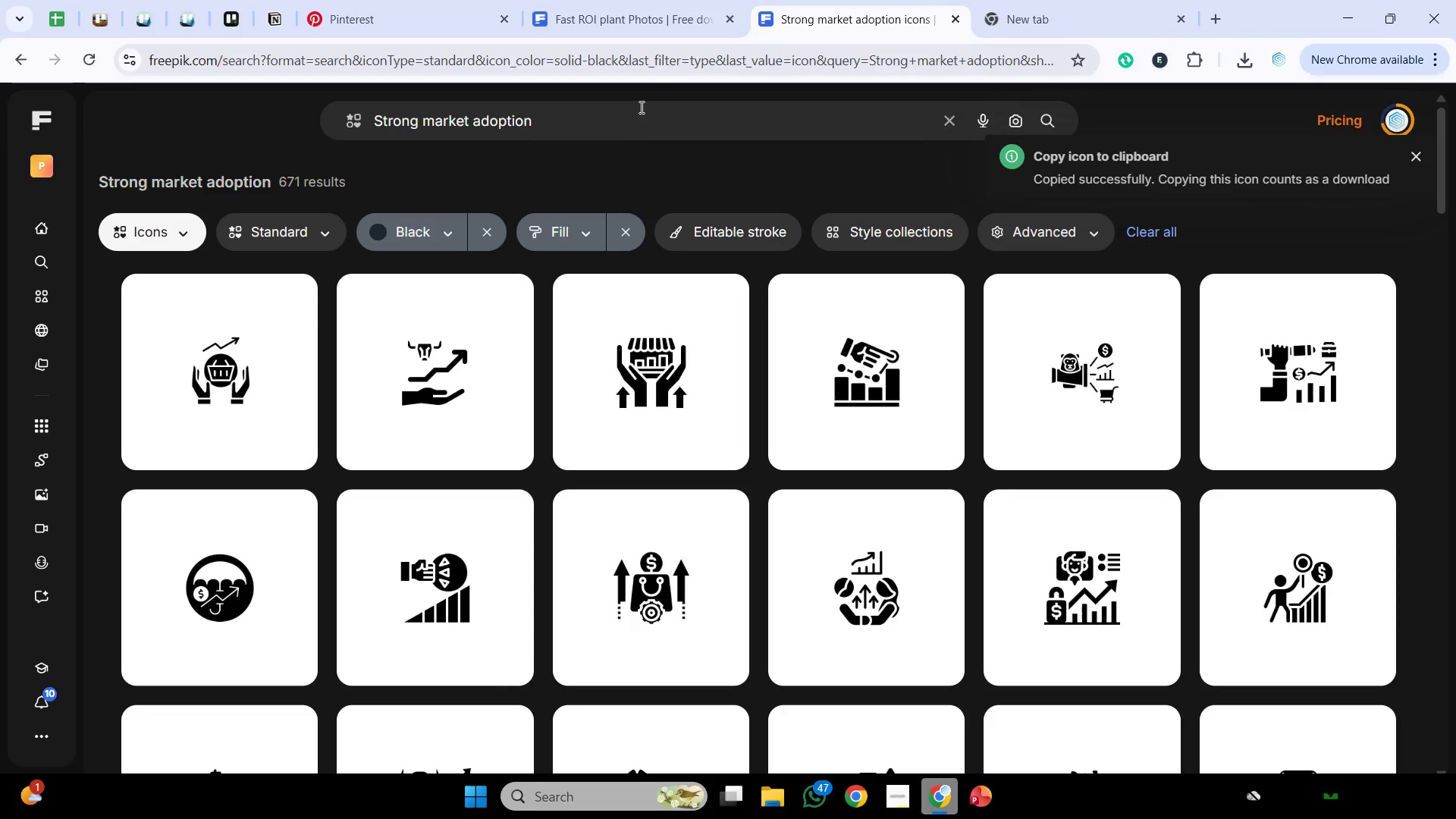 
left_click_drag(start_coordinate=[640, 107], to_coordinate=[102, 126])
 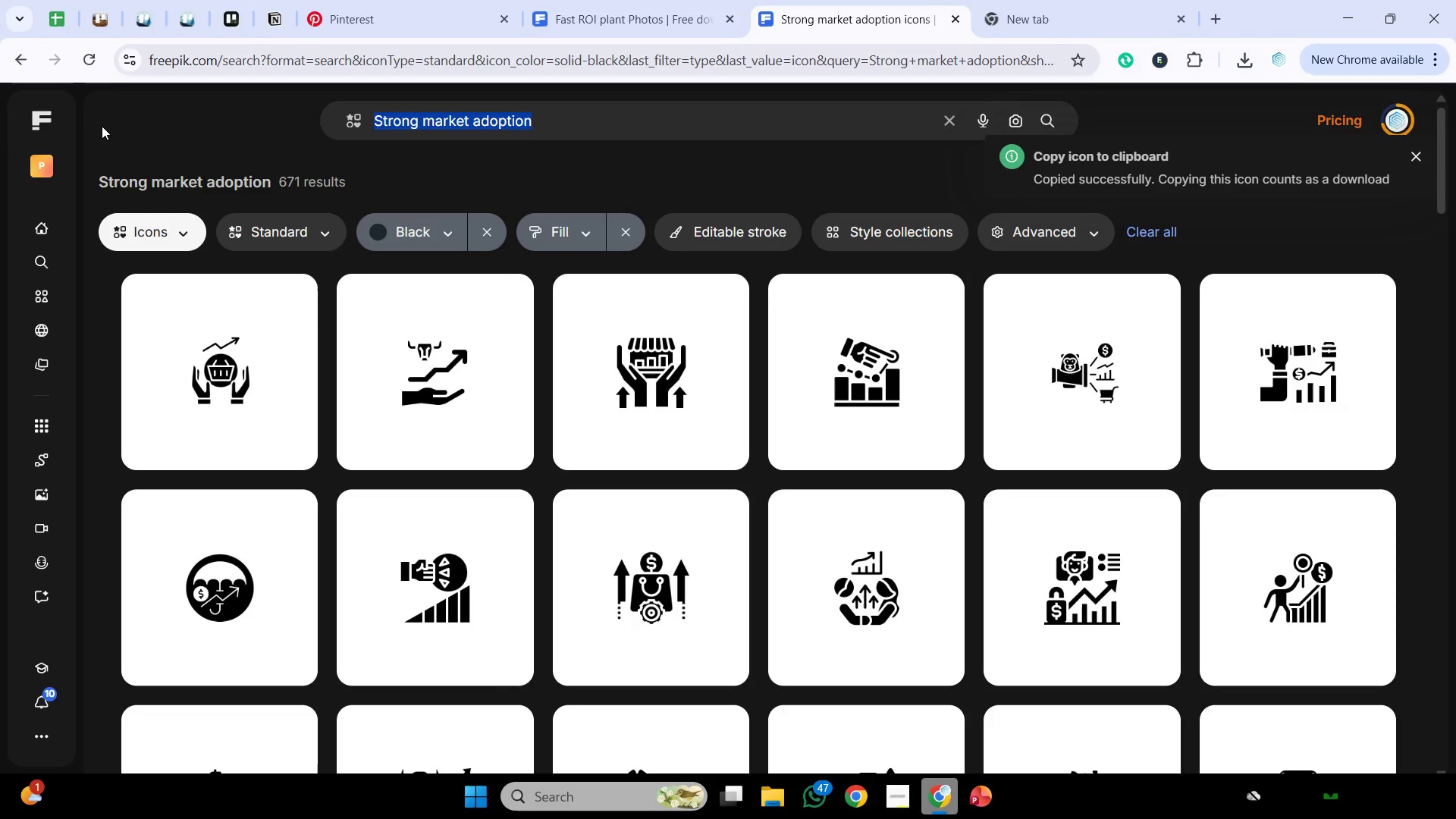 
key(Control+V)
 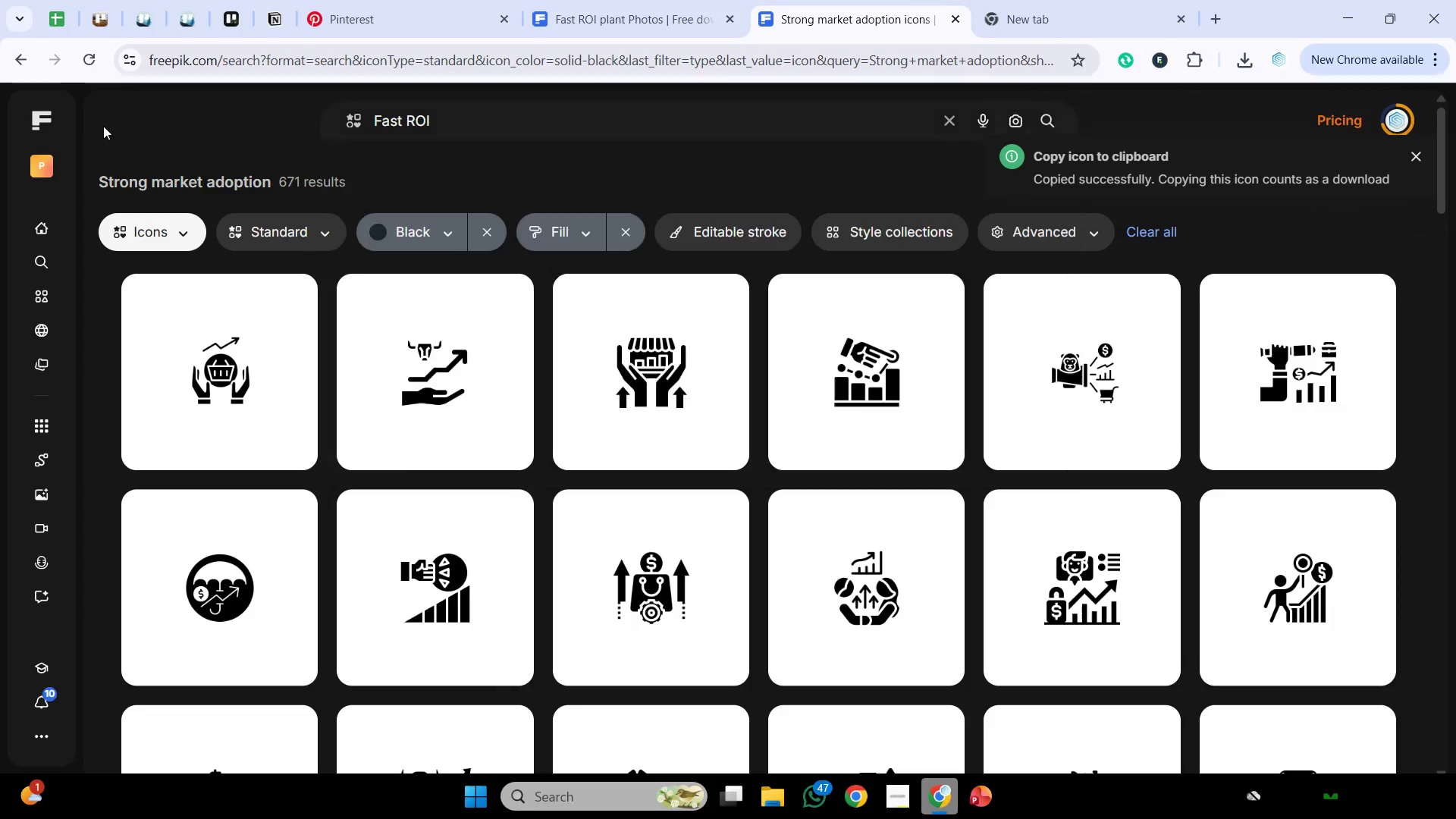 
key(Enter)
 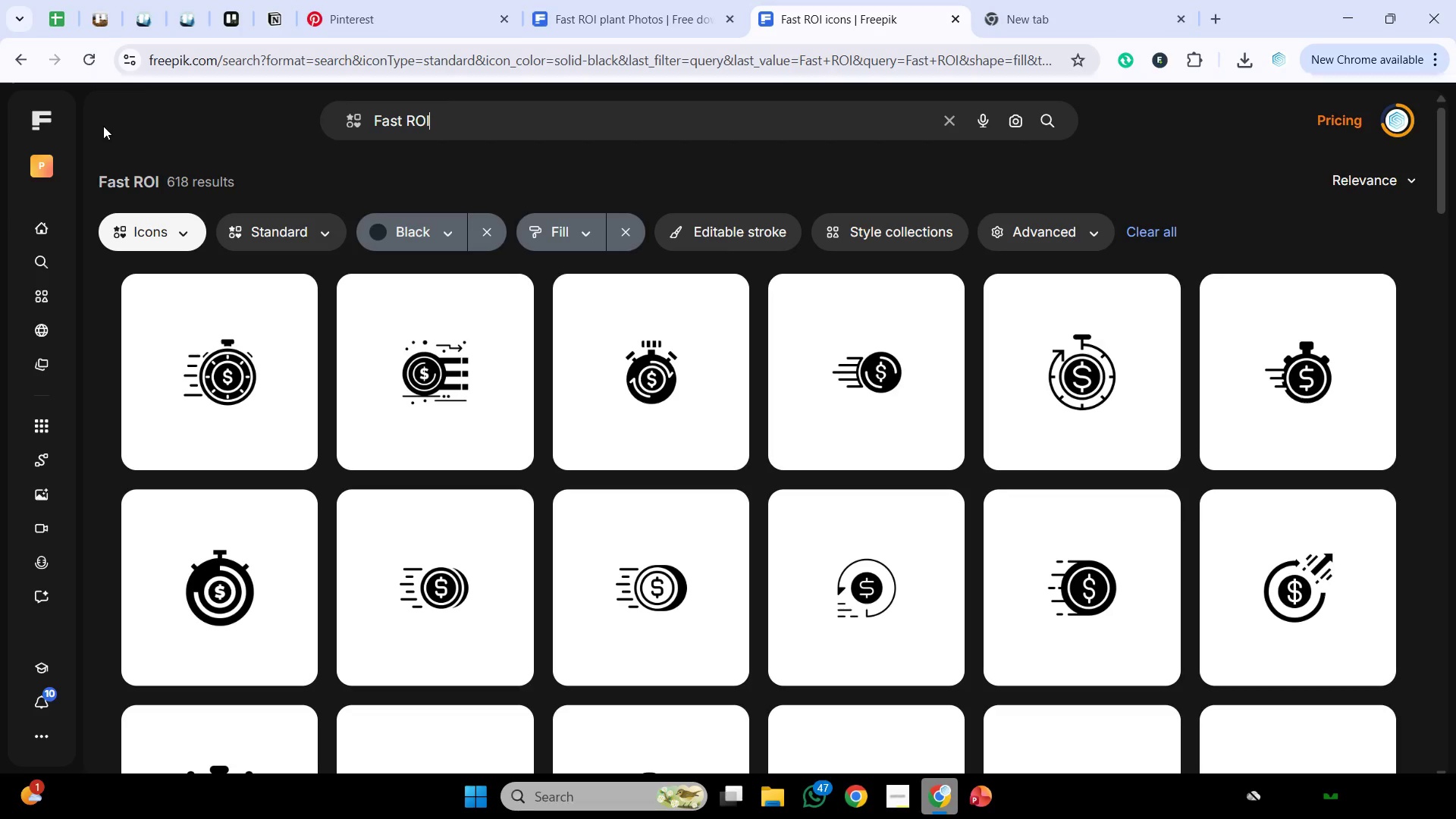 
wait(30.58)
 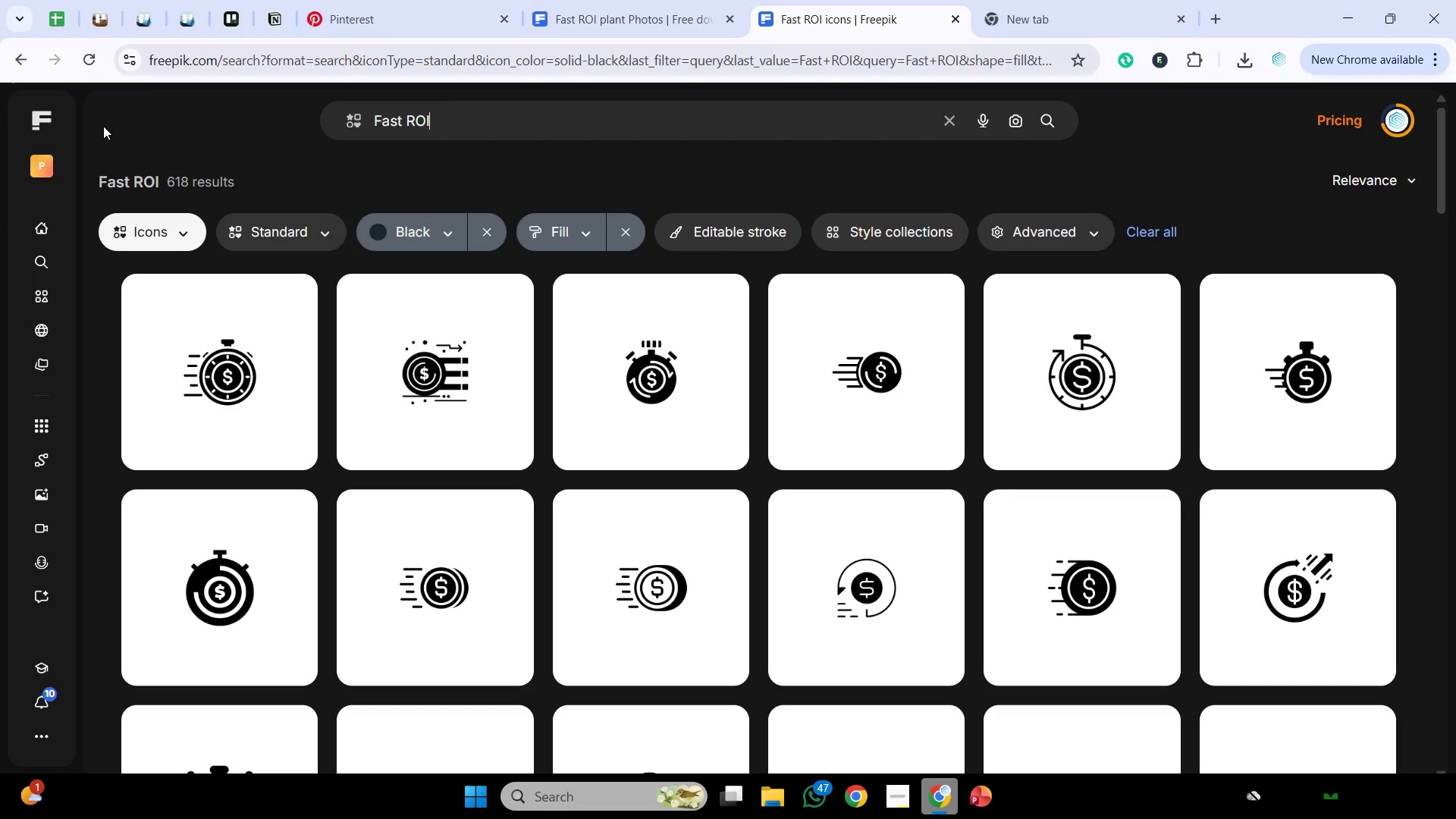 
scroll: coordinate [340, 337], scroll_direction: down, amount: 9.0
 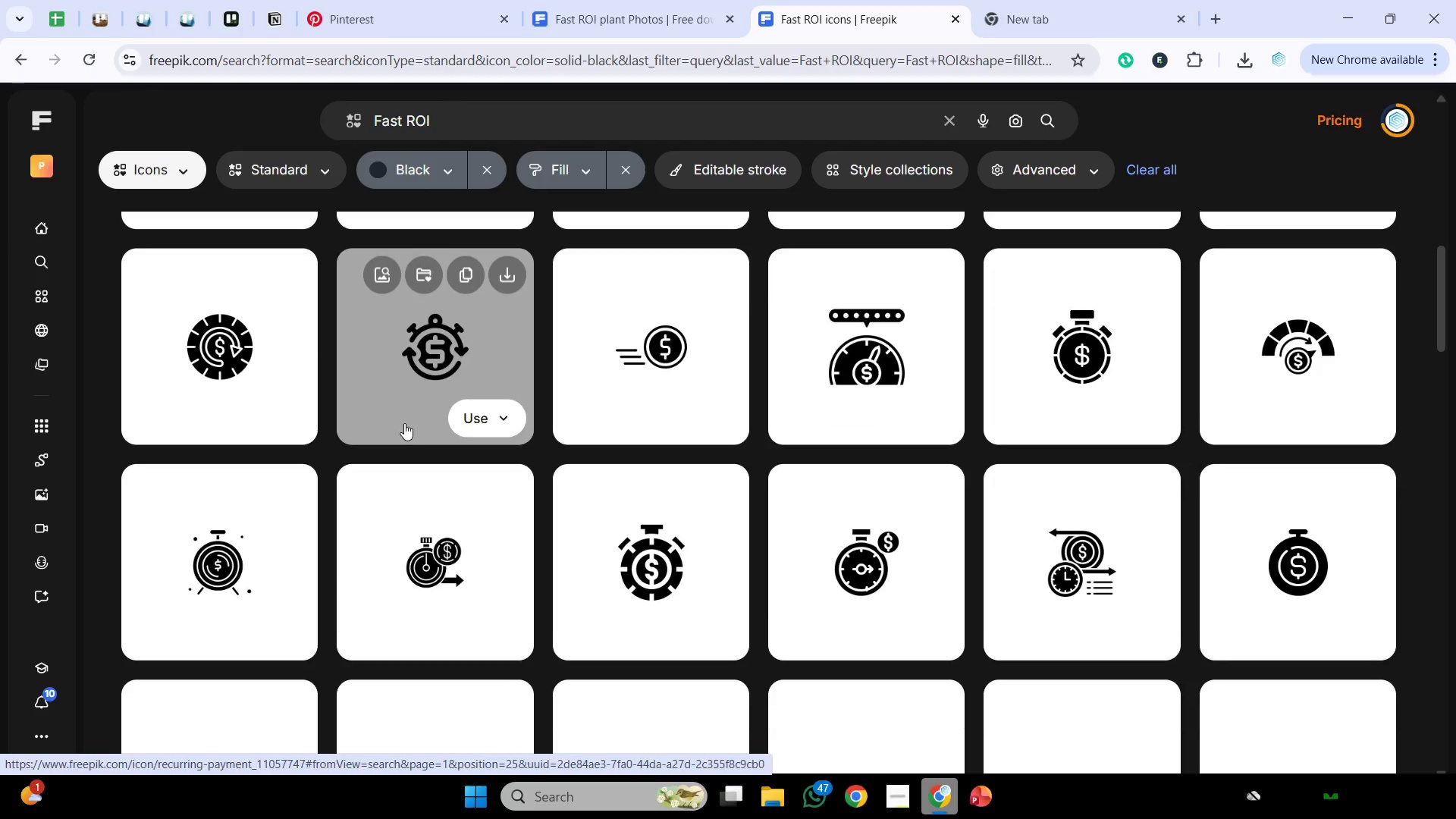 
scroll: coordinate [406, 423], scroll_direction: down, amount: 2.0
 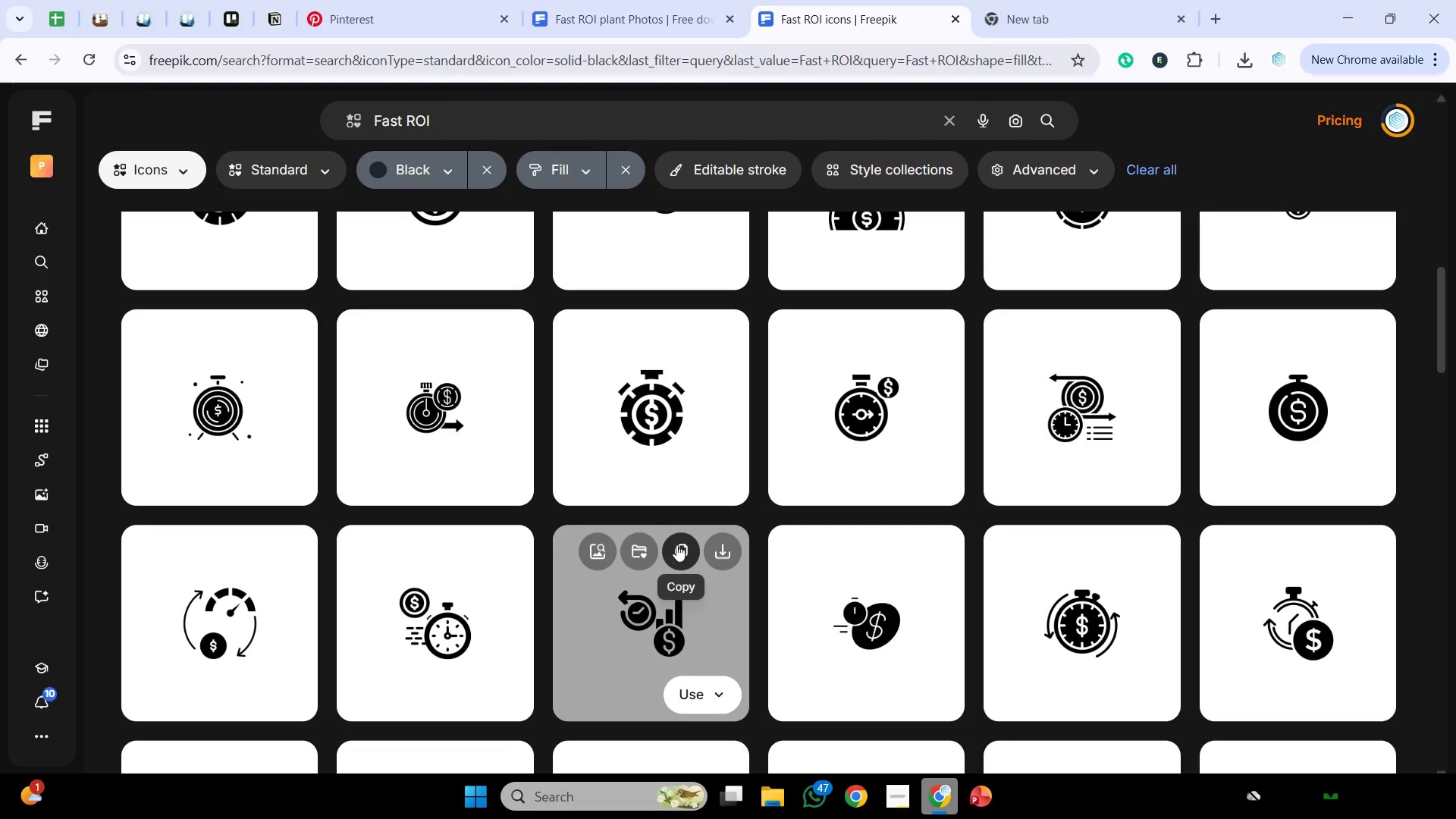 
left_click([677, 544])
 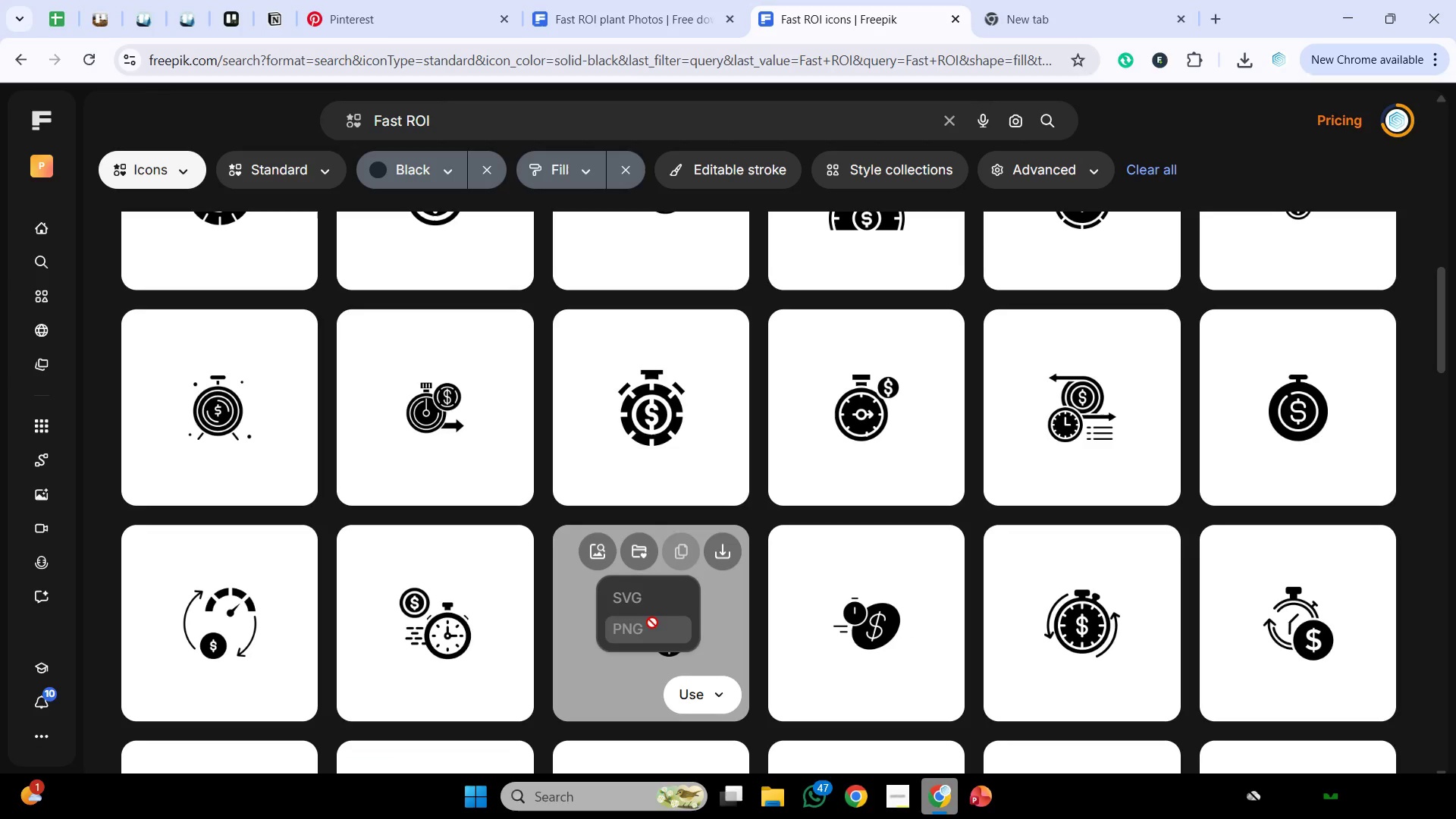 
left_click([652, 623])
 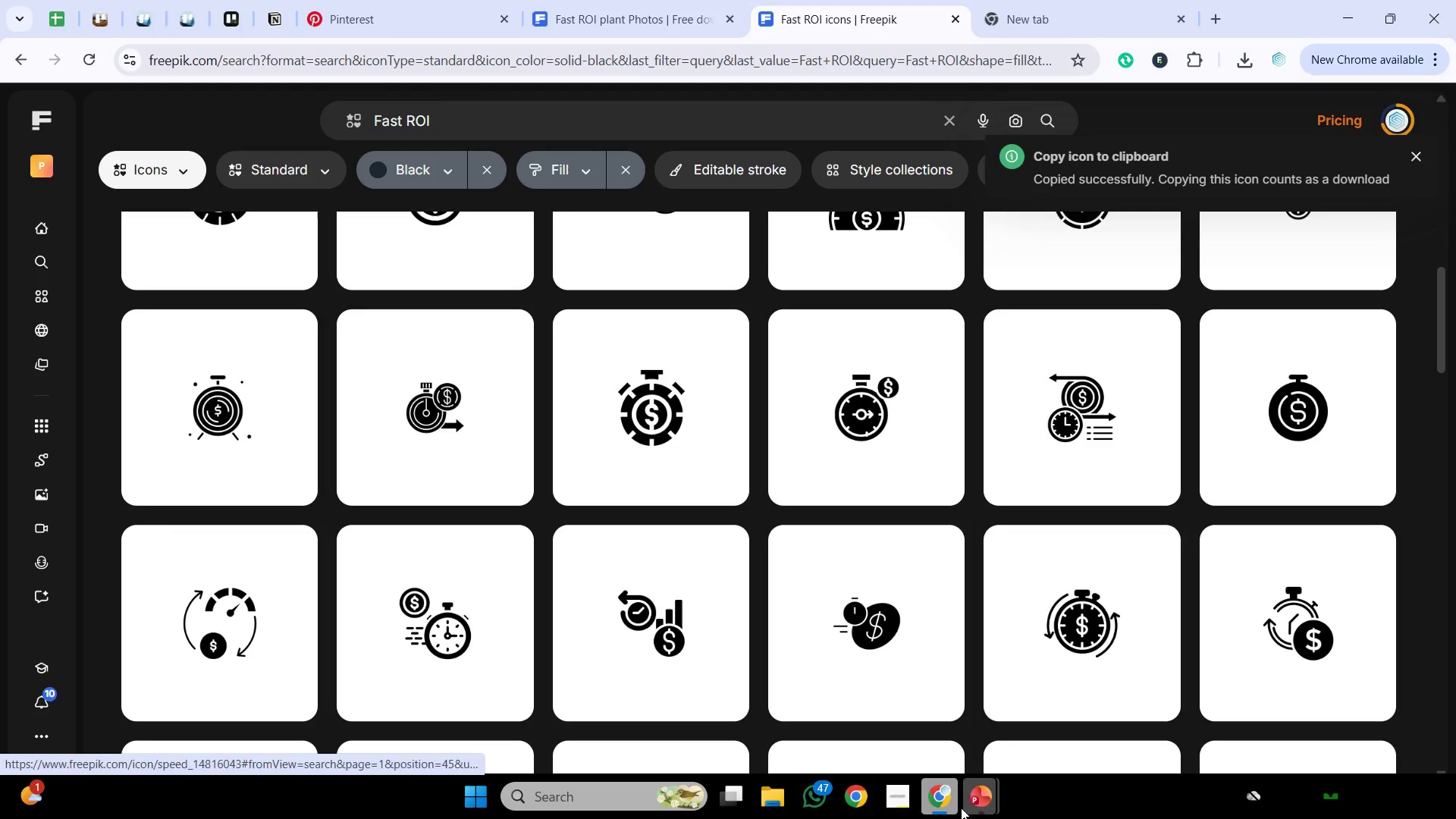 
left_click([943, 803])
 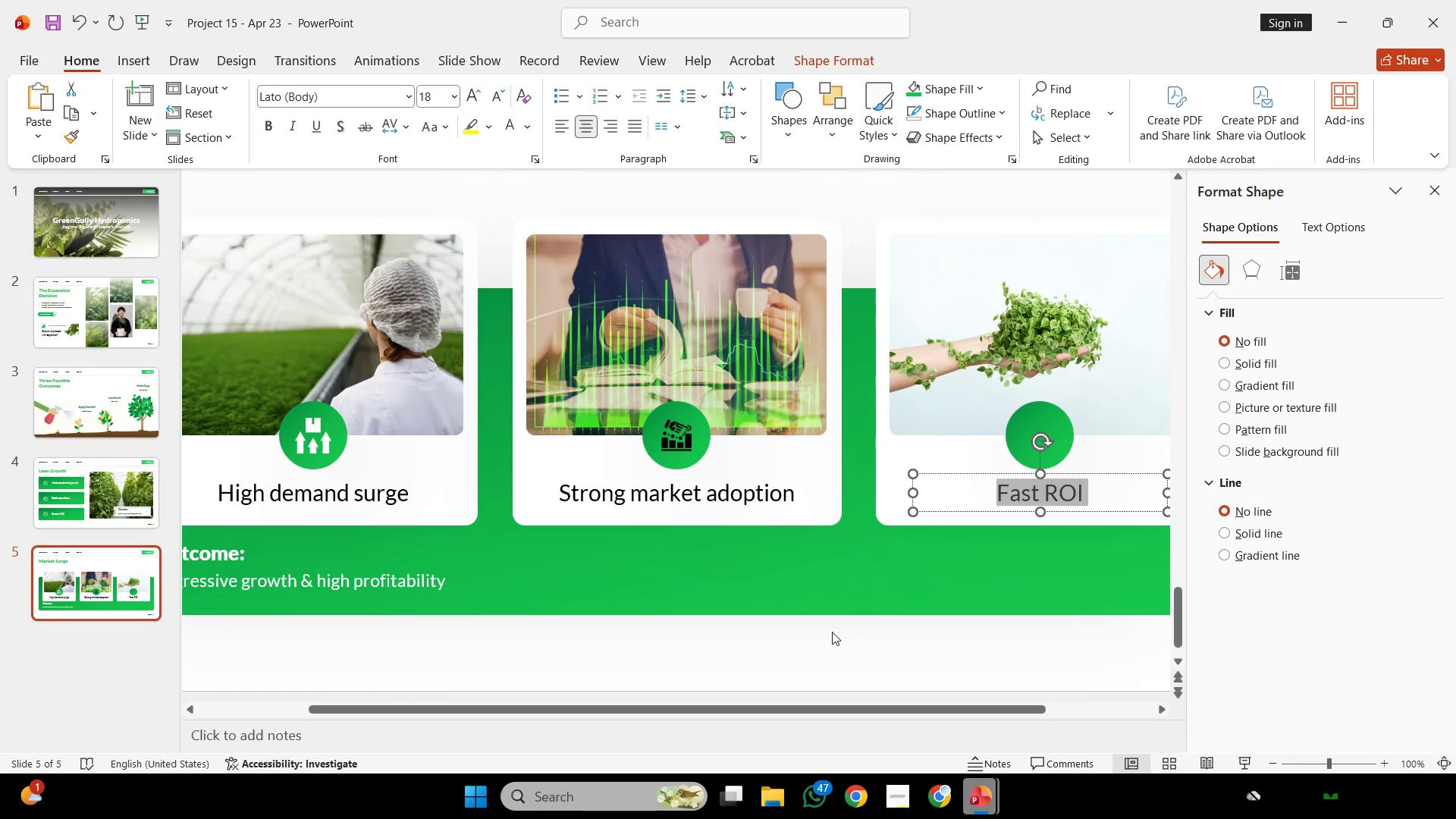 
left_click_drag(start_coordinate=[832, 632], to_coordinate=[579, 417])
 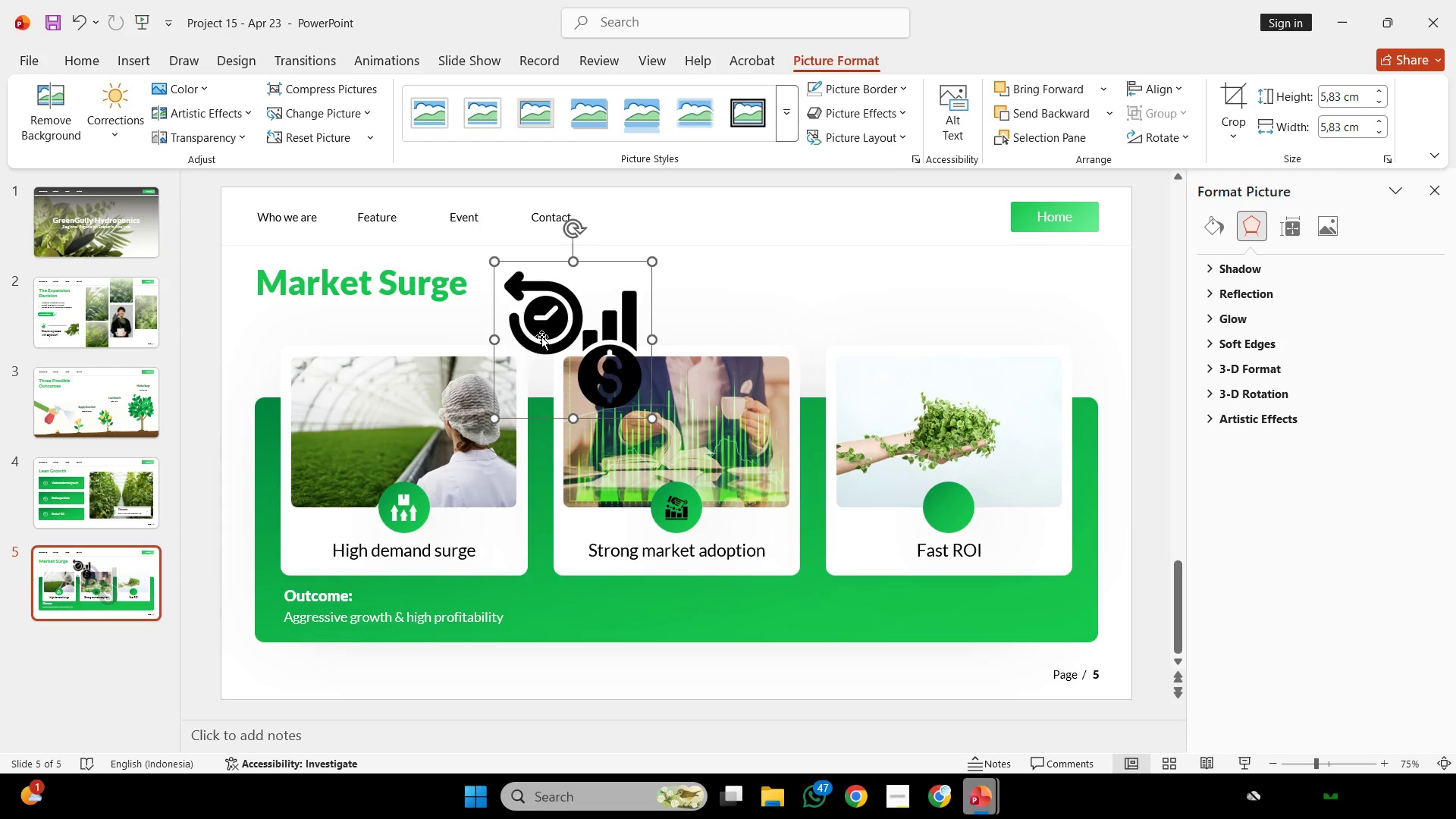 
key(Control+V)
 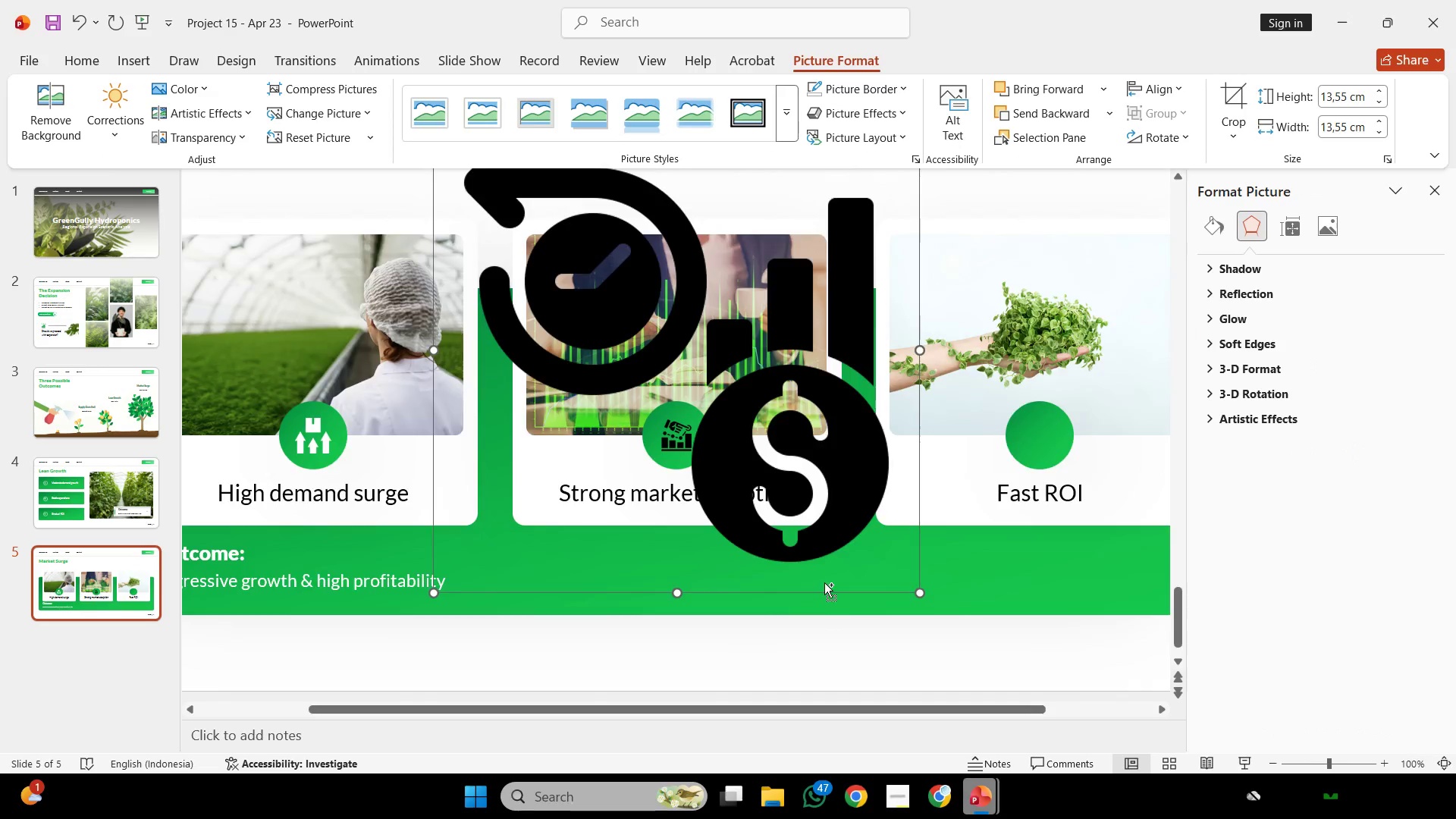 
hold_key(key=ControlLeft, duration=0.34)
scroll: coordinate [824, 582], scroll_direction: down, amount: 2.0
 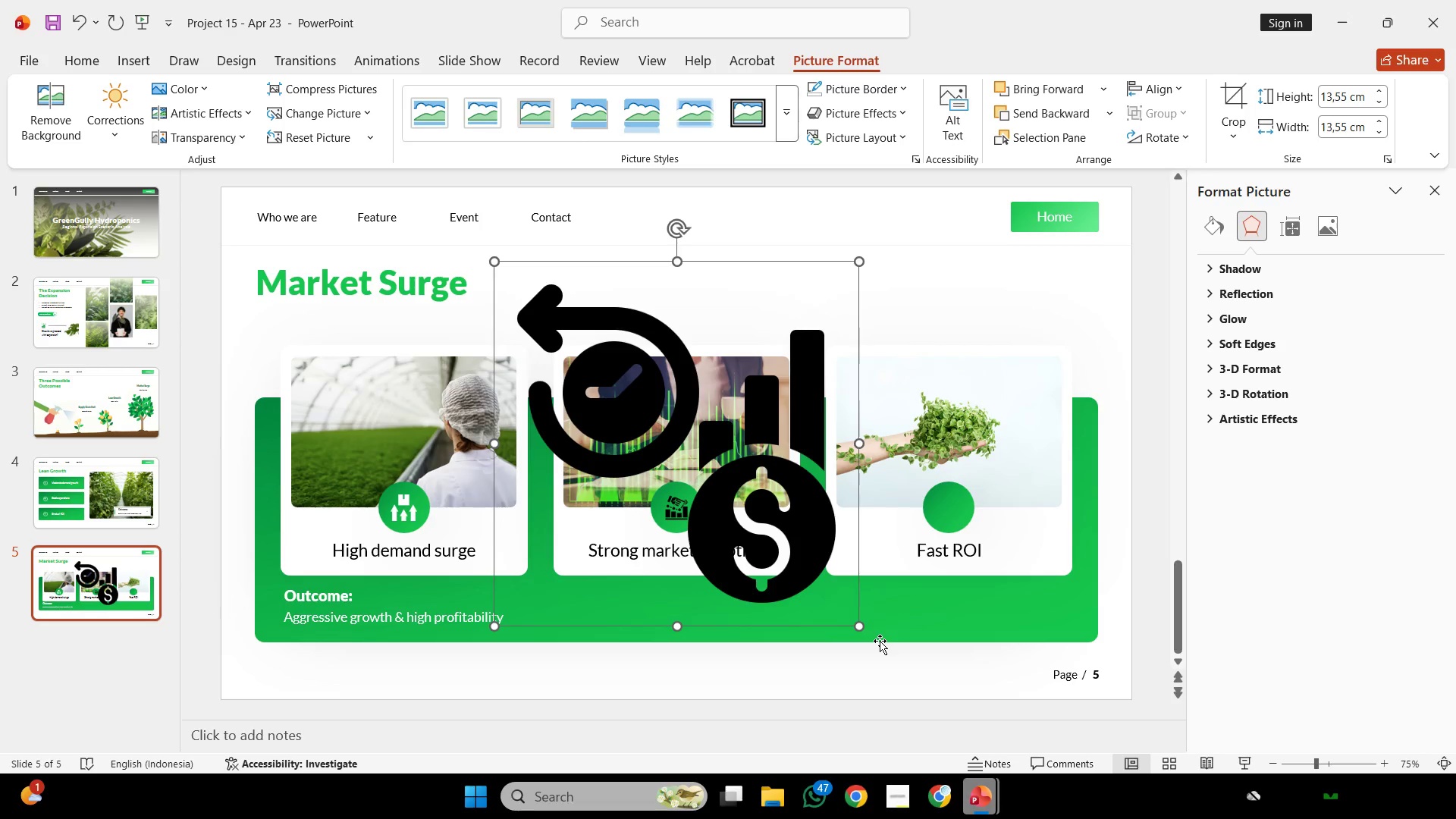 
left_click_drag(start_coordinate=[544, 334], to_coordinate=[903, 503])
 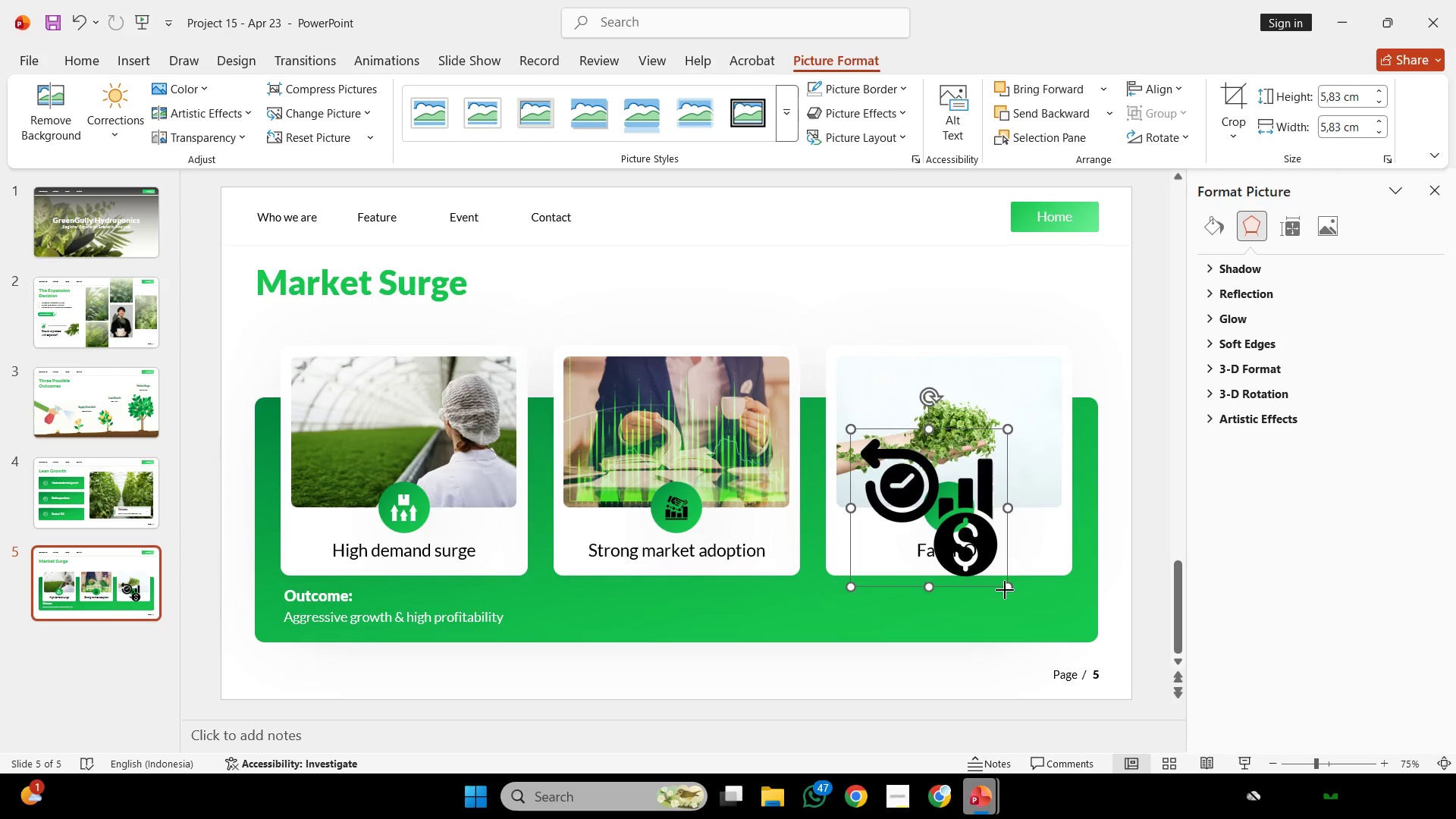 
left_click_drag(start_coordinate=[1005, 590], to_coordinate=[880, 463])
 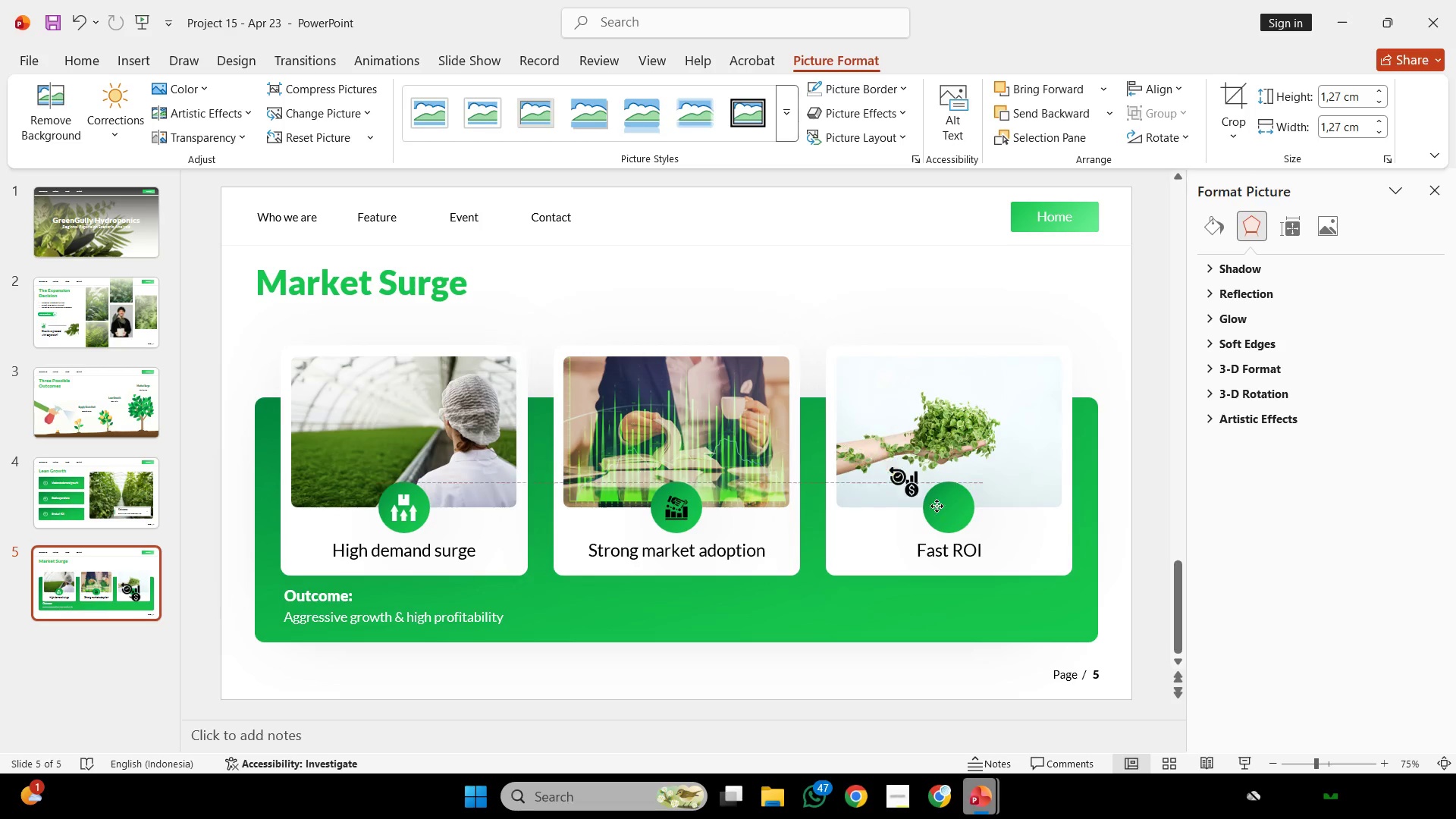 
left_click_drag(start_coordinate=[878, 454], to_coordinate=[954, 514])
 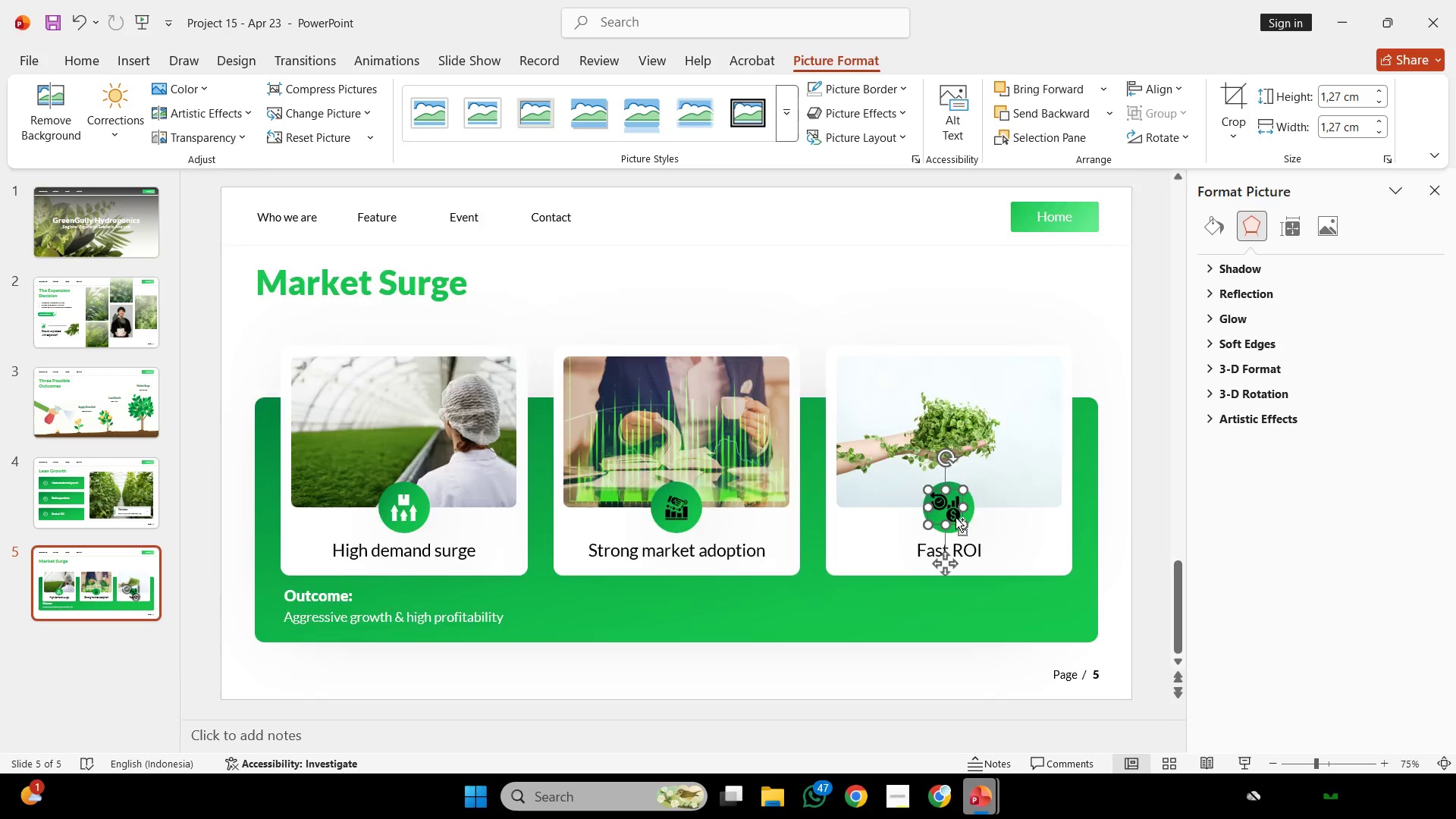 
hold_key(key=ControlLeft, duration=0.86)
scroll: coordinate [956, 517], scroll_direction: up, amount: 6.0
 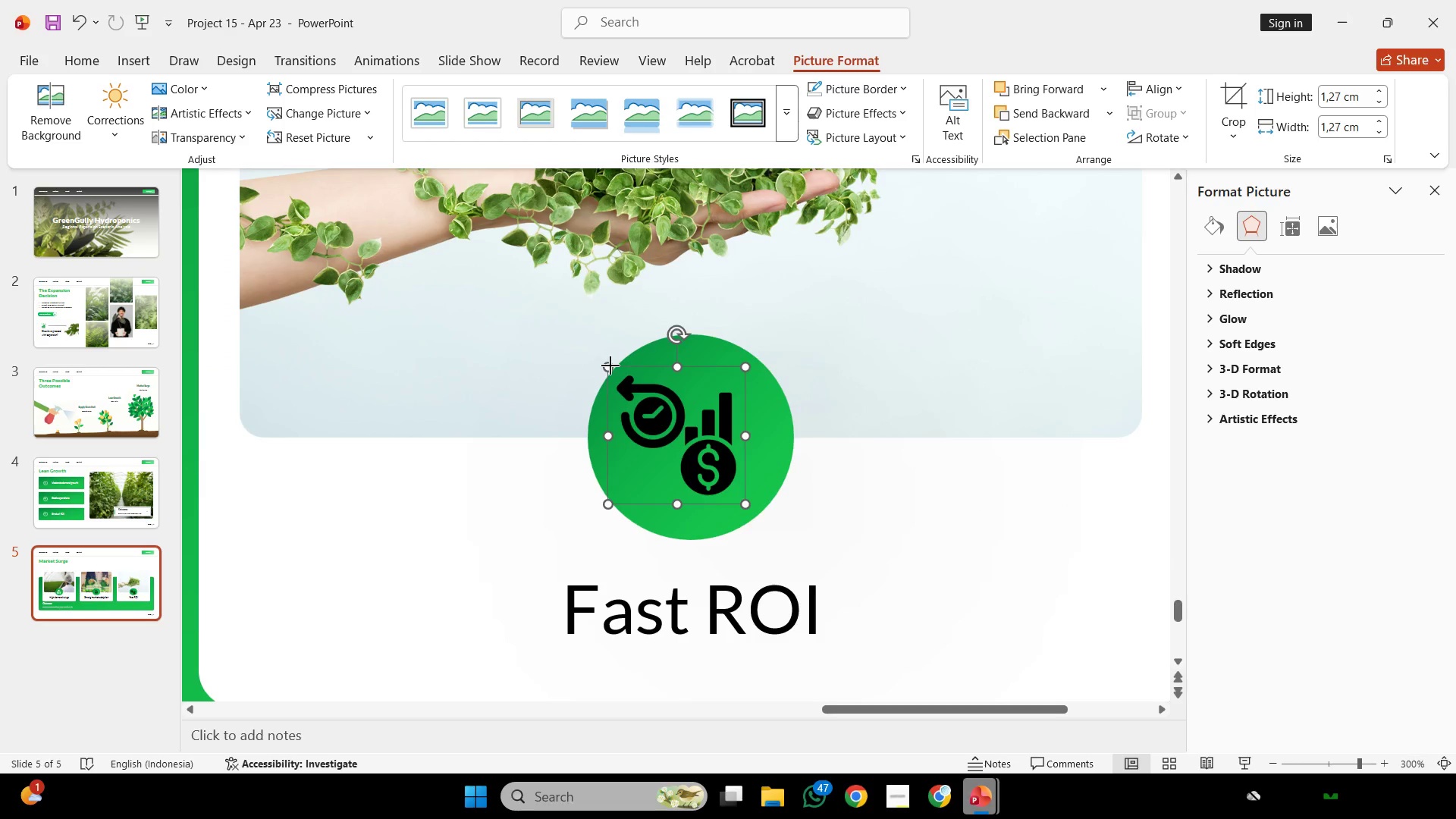 
left_click_drag(start_coordinate=[610, 366], to_coordinate=[626, 377])
 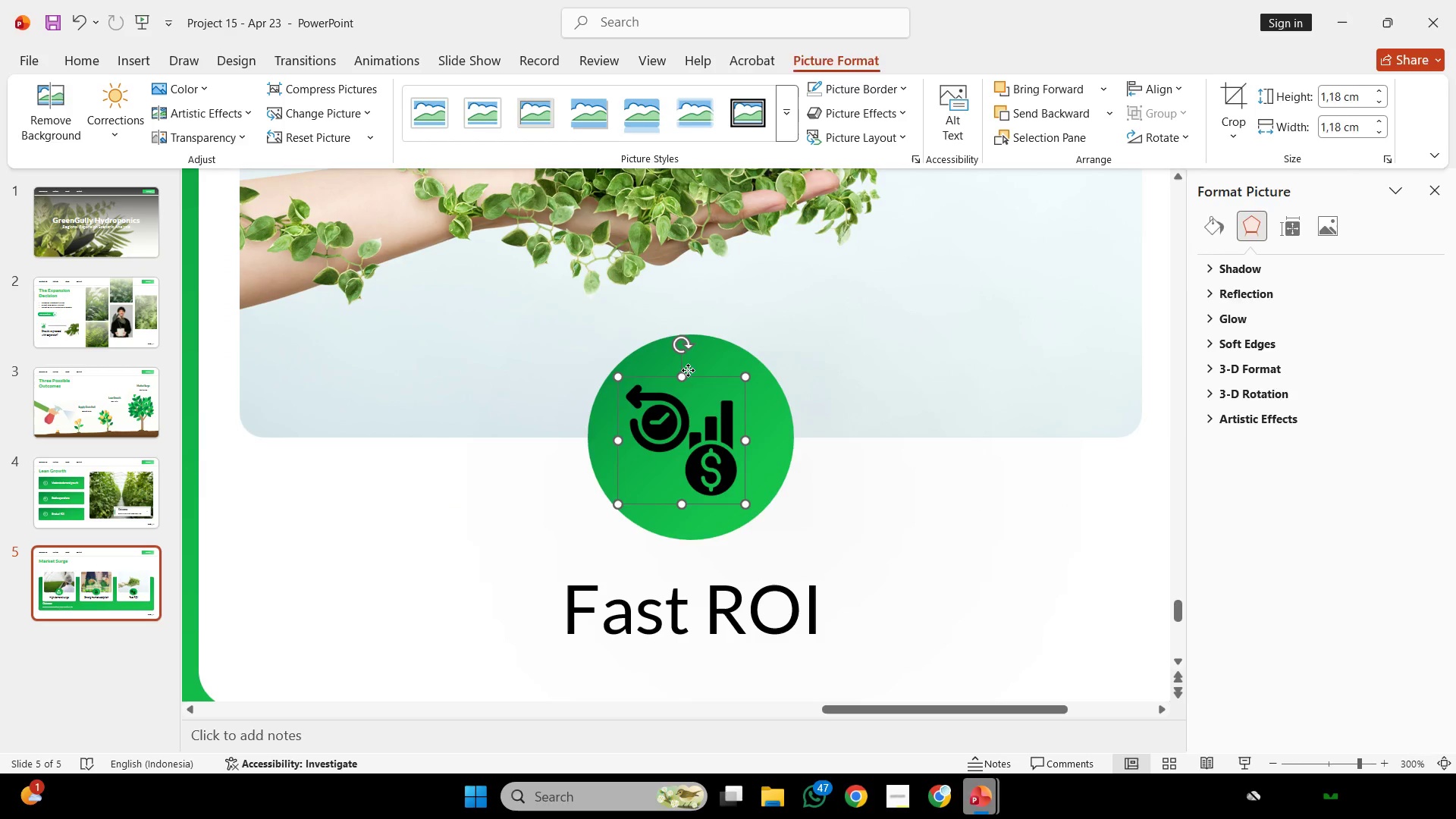 
hold_key(key=ShiftLeft, duration=0.41)
left_click([688, 370])
 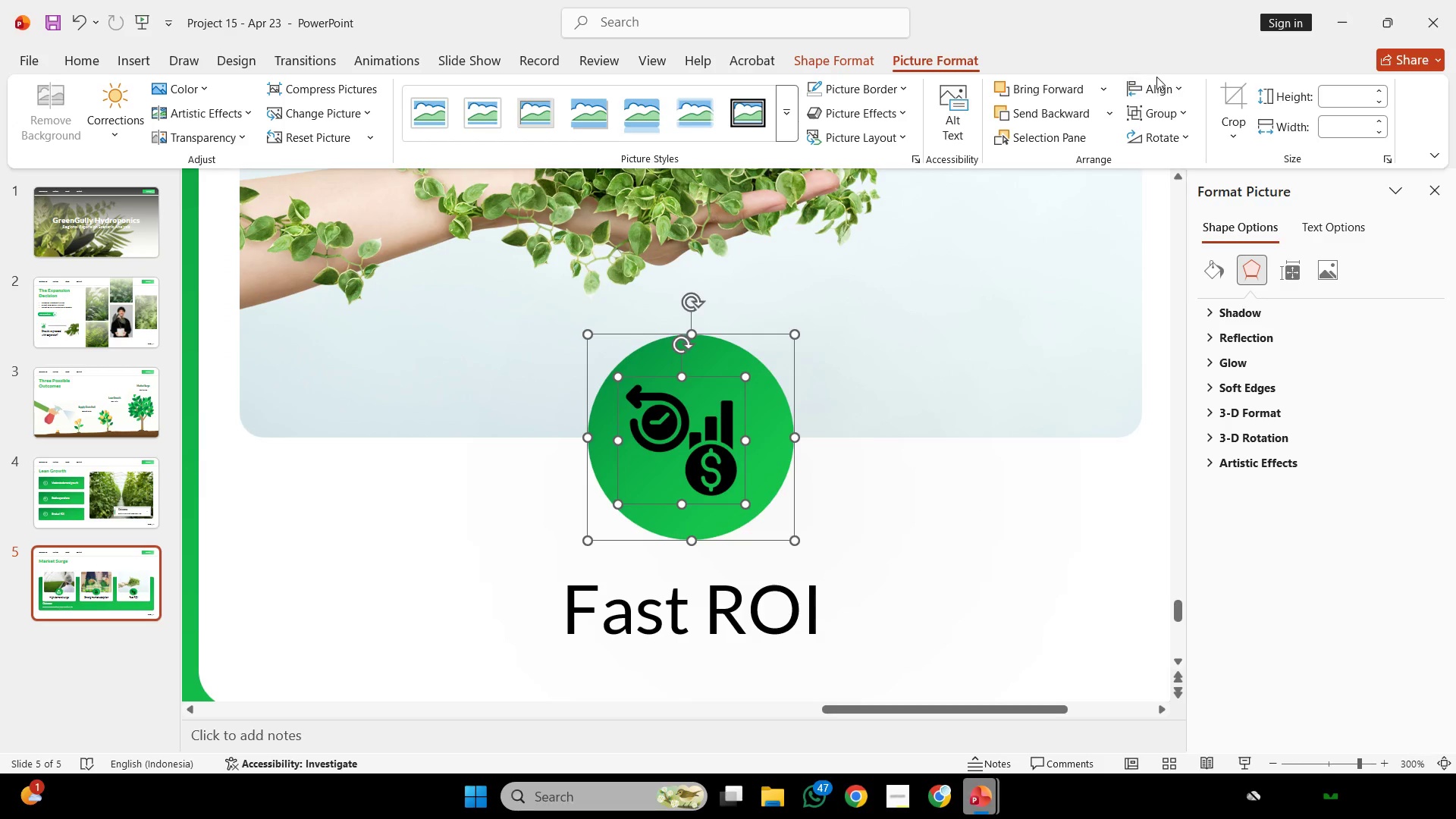 
left_click([1156, 77])
 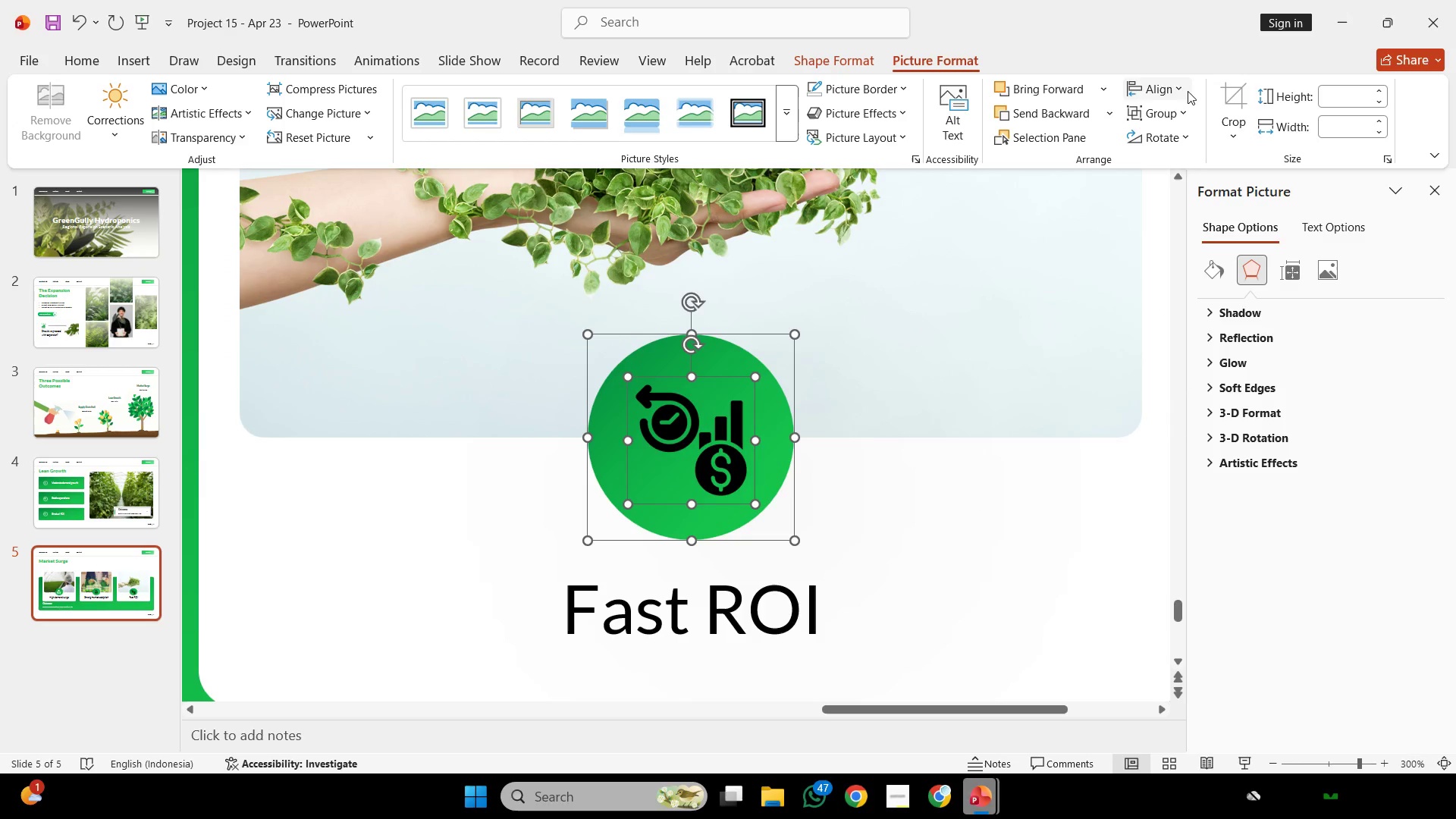 
double_click([1186, 90])
 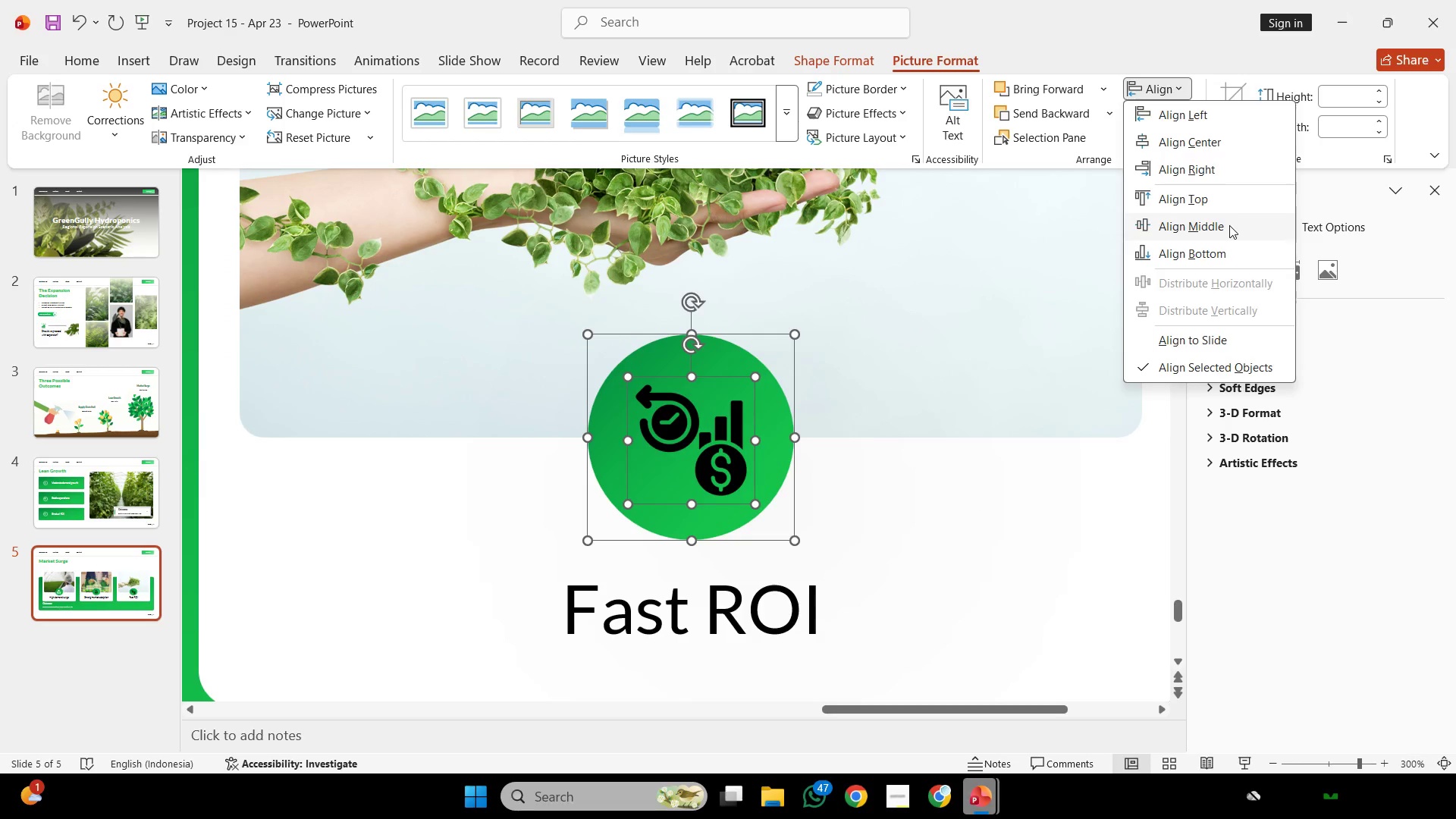 
left_click([1229, 225])
 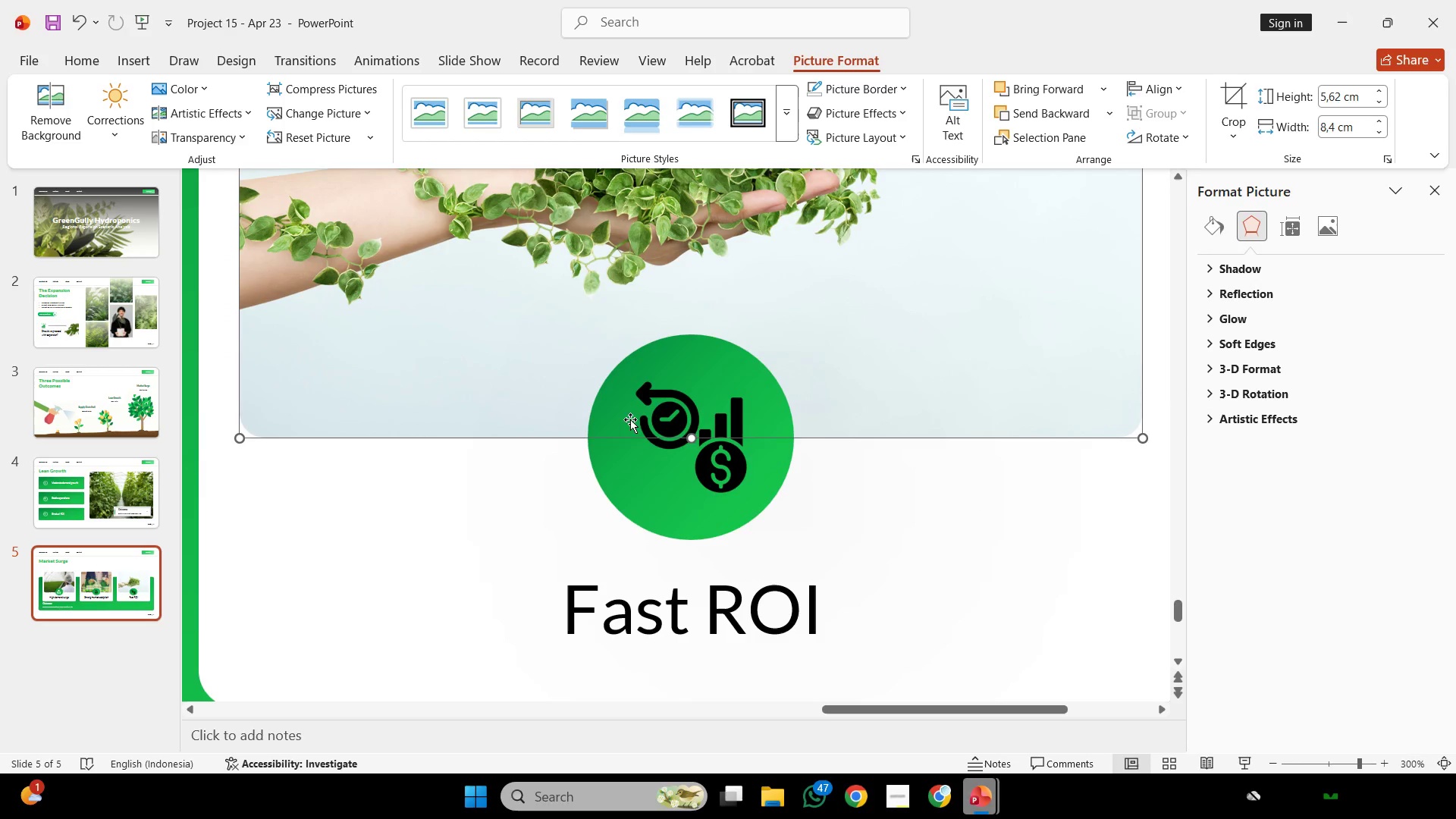 
double_click([630, 419])
 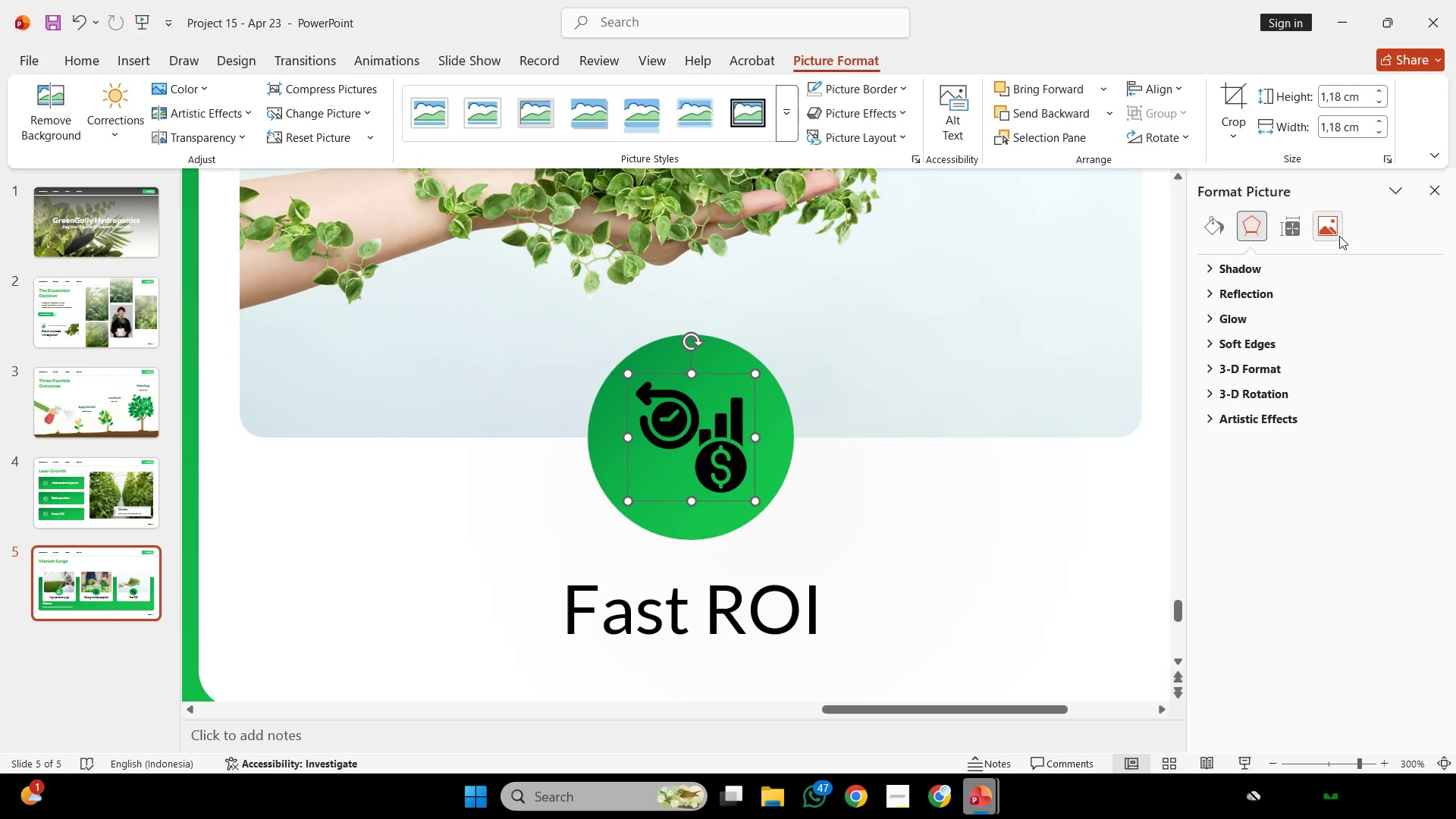 
left_click([1339, 236])
 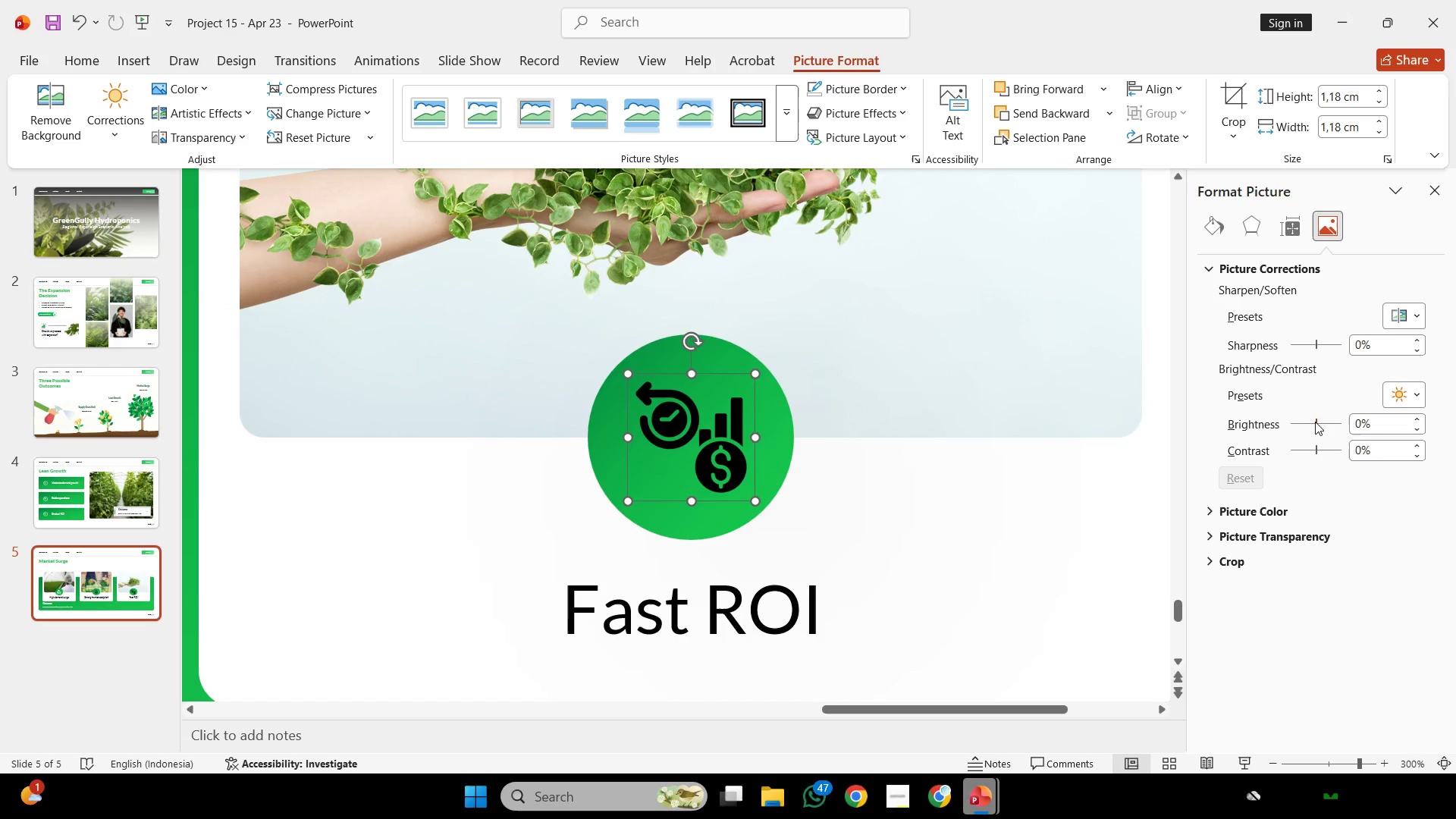 
left_click_drag(start_coordinate=[1314, 422], to_coordinate=[1455, 427])
 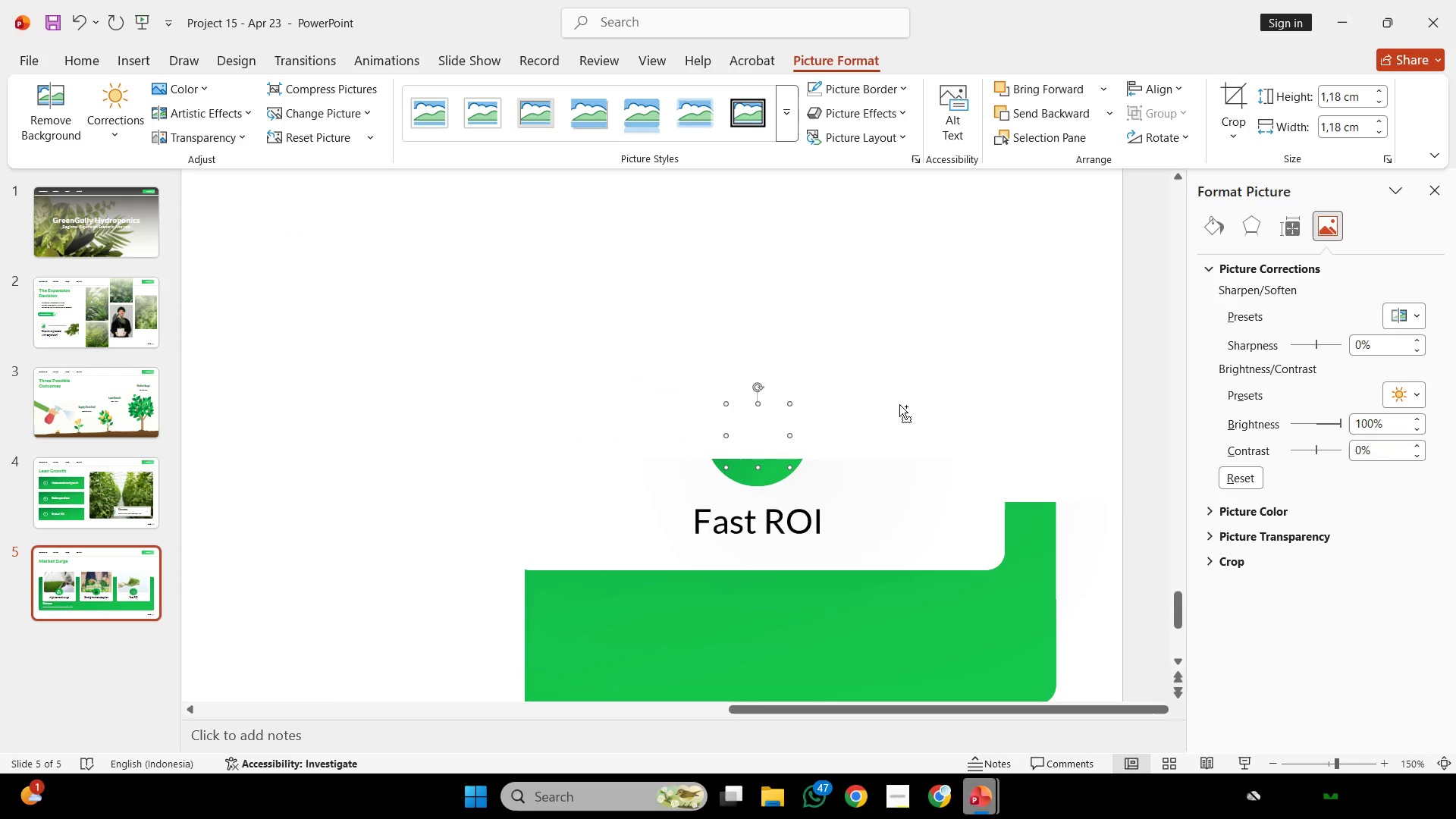 
hold_key(key=ControlLeft, duration=0.66)
scroll: coordinate [901, 407], scroll_direction: down, amount: 5.0
 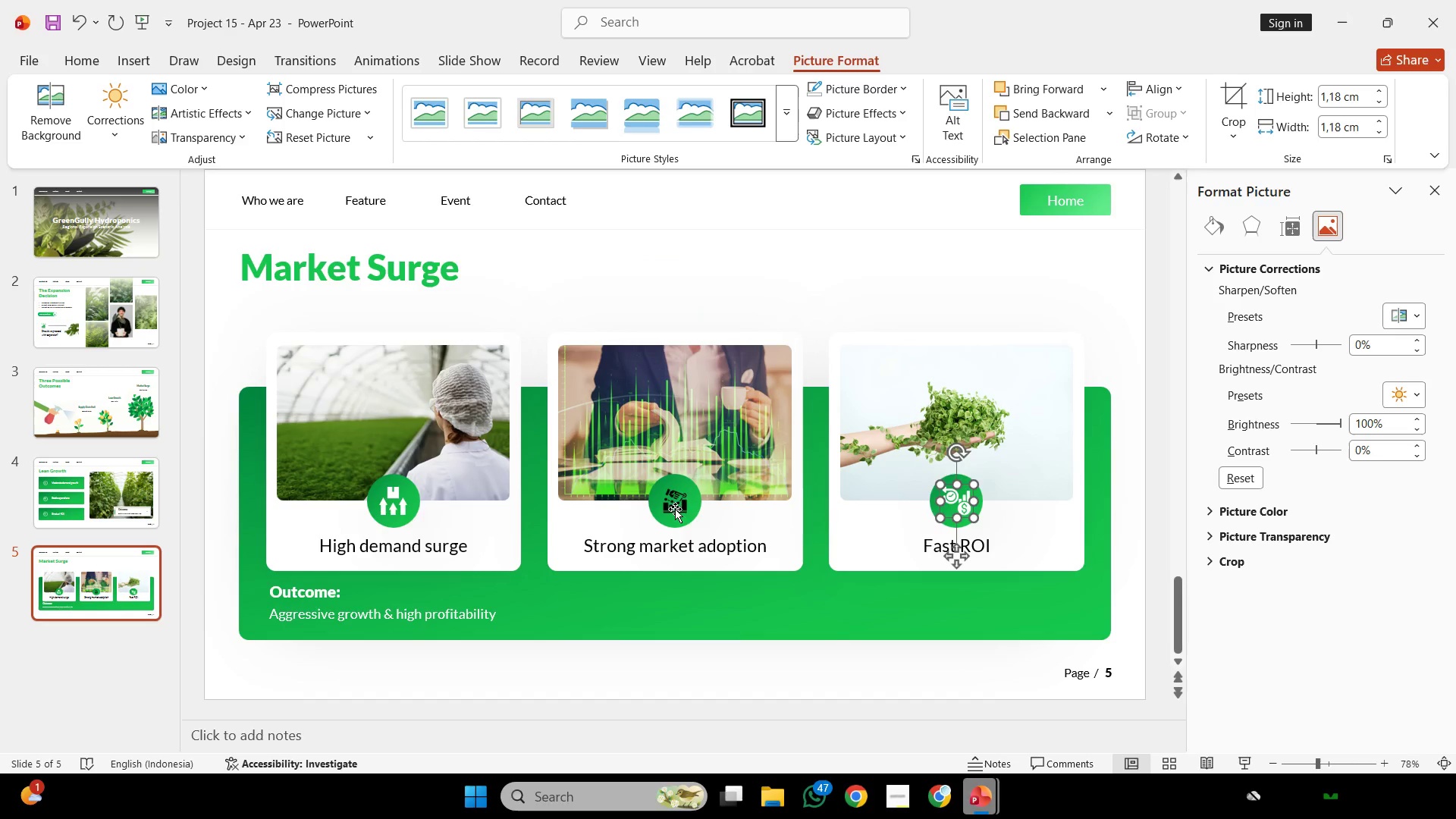 
left_click([675, 509])
 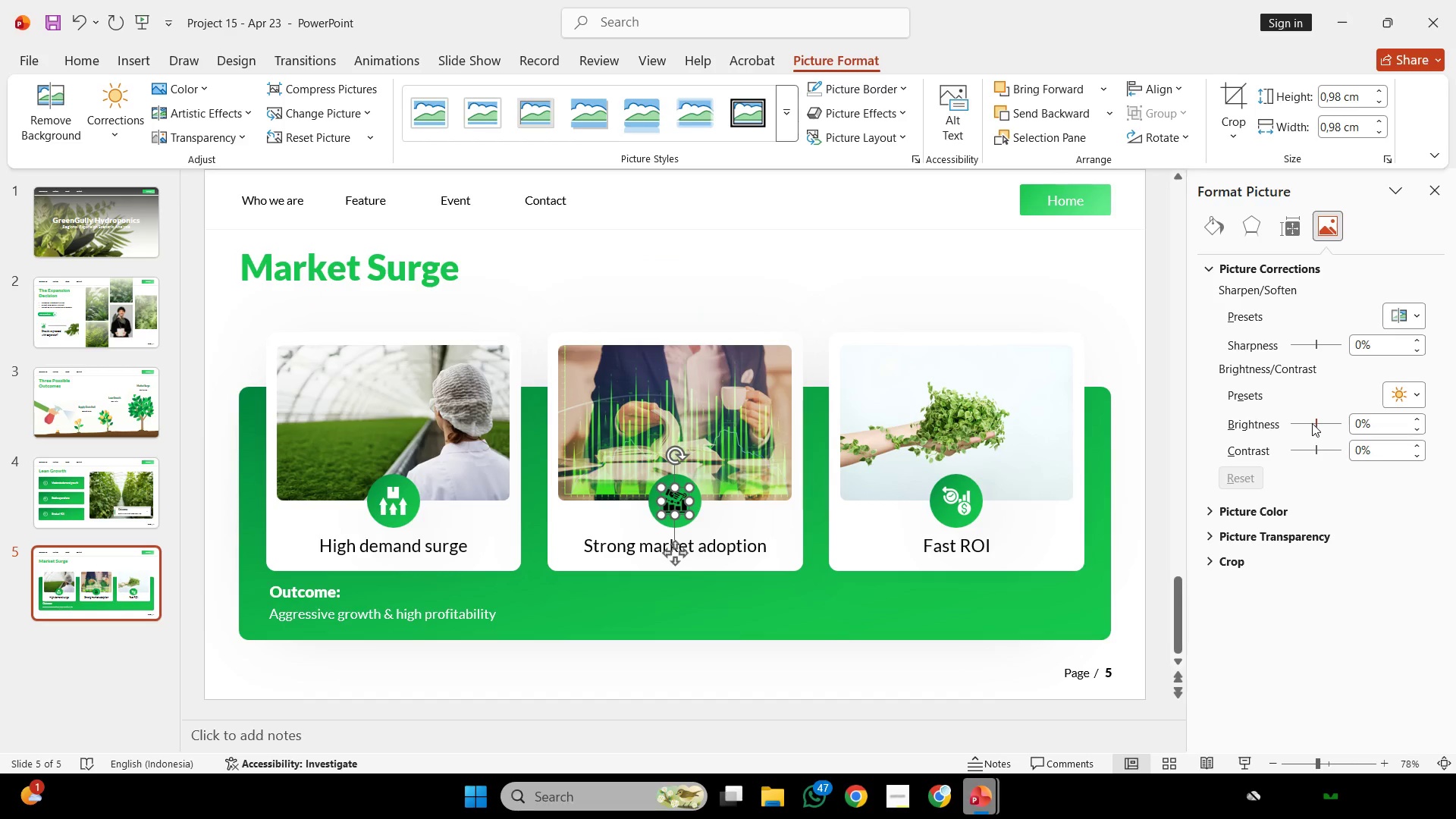 
left_click_drag(start_coordinate=[1312, 423], to_coordinate=[1442, 437])
 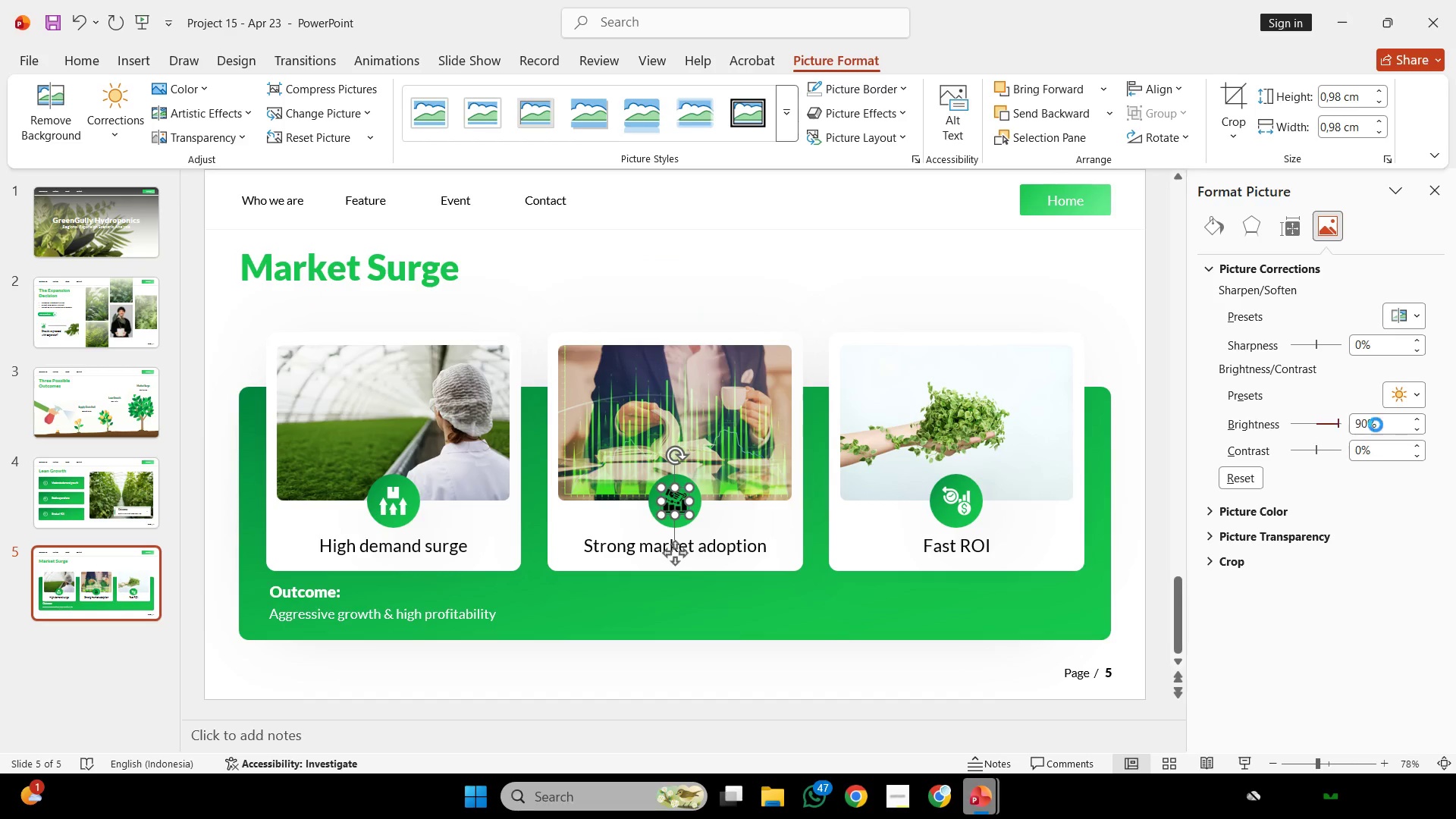 
left_click_drag(start_coordinate=[1318, 424], to_coordinate=[1454, 428])
 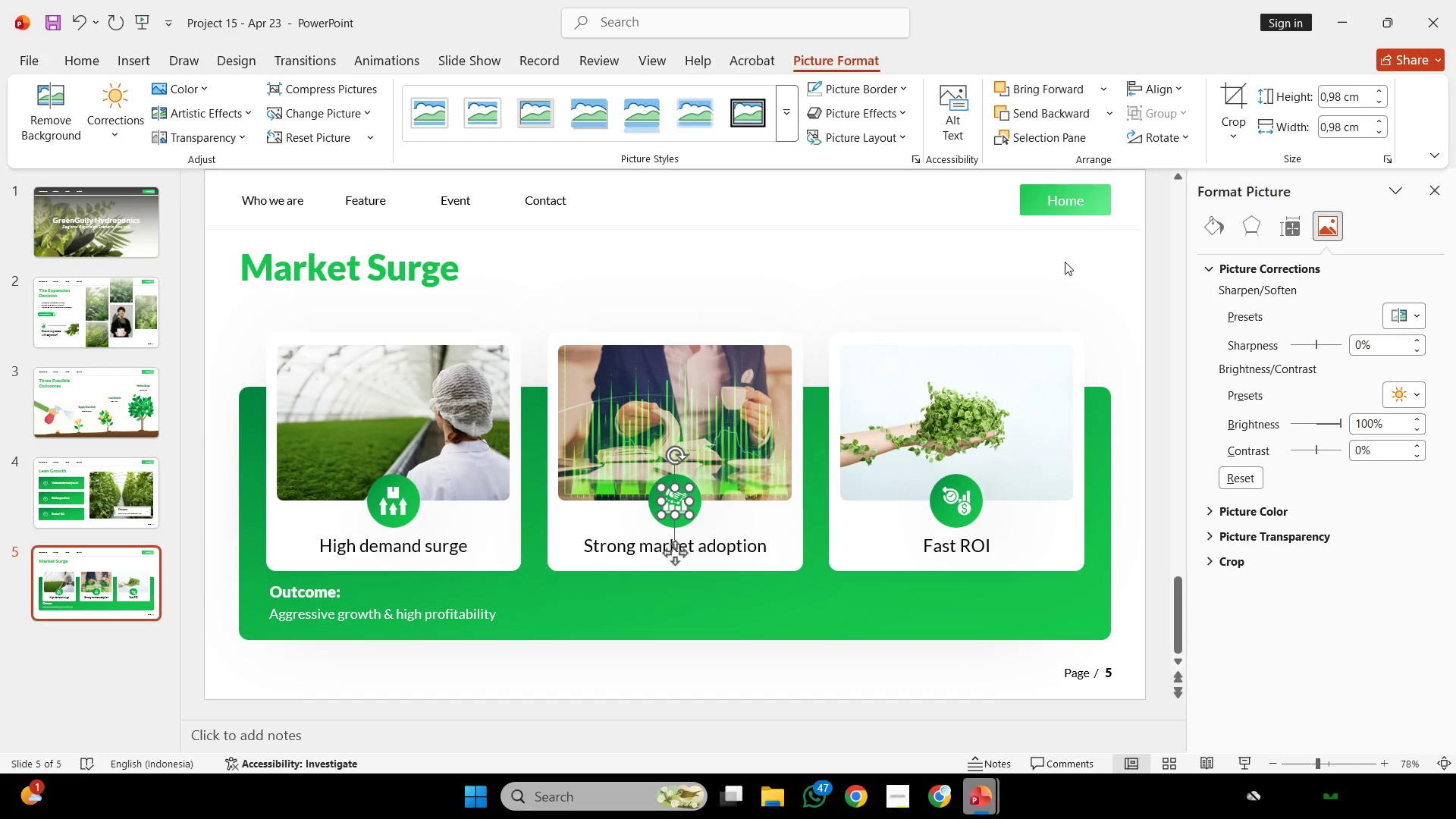 
left_click([1065, 262])
 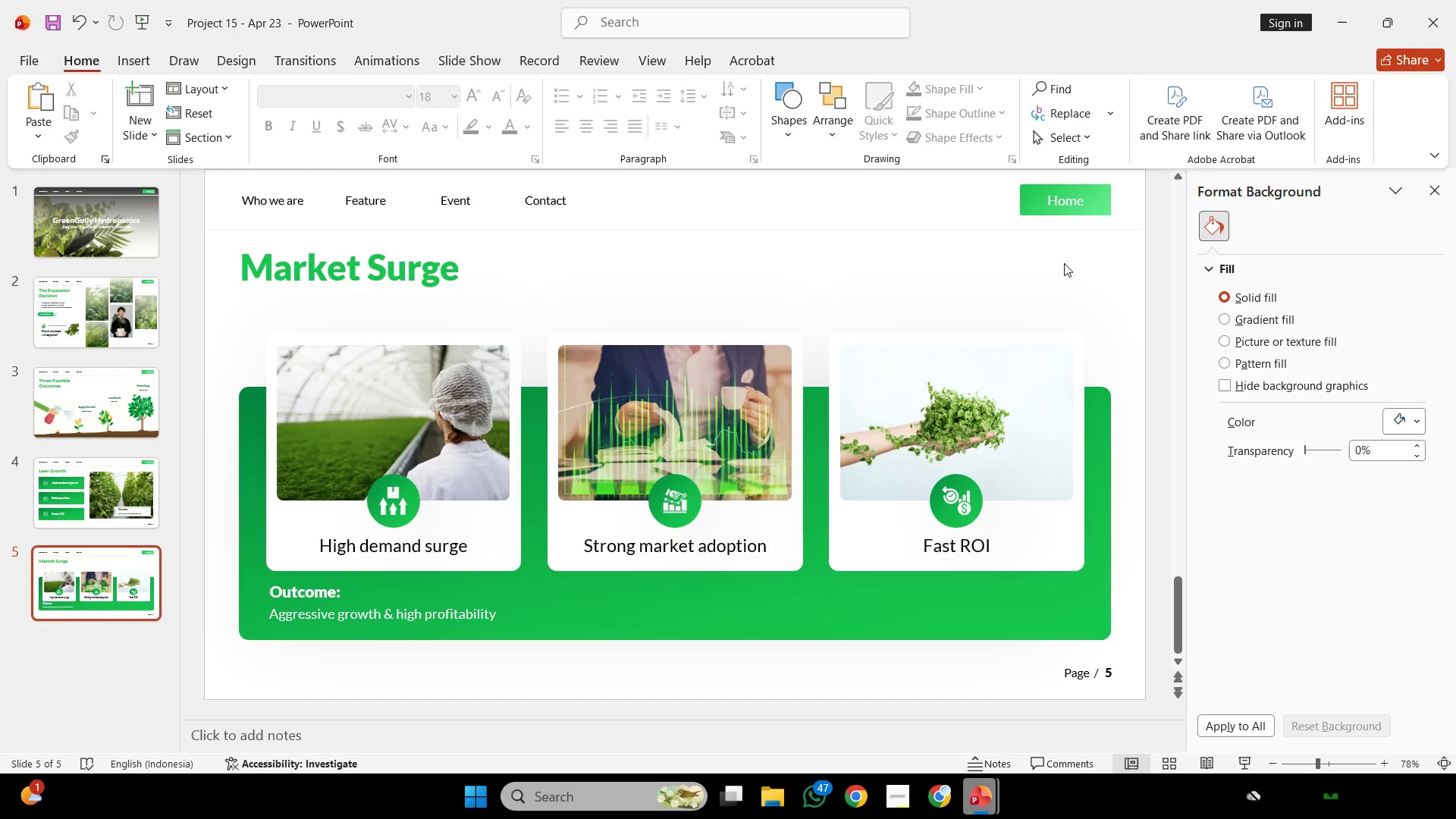 
wait(23.91)
 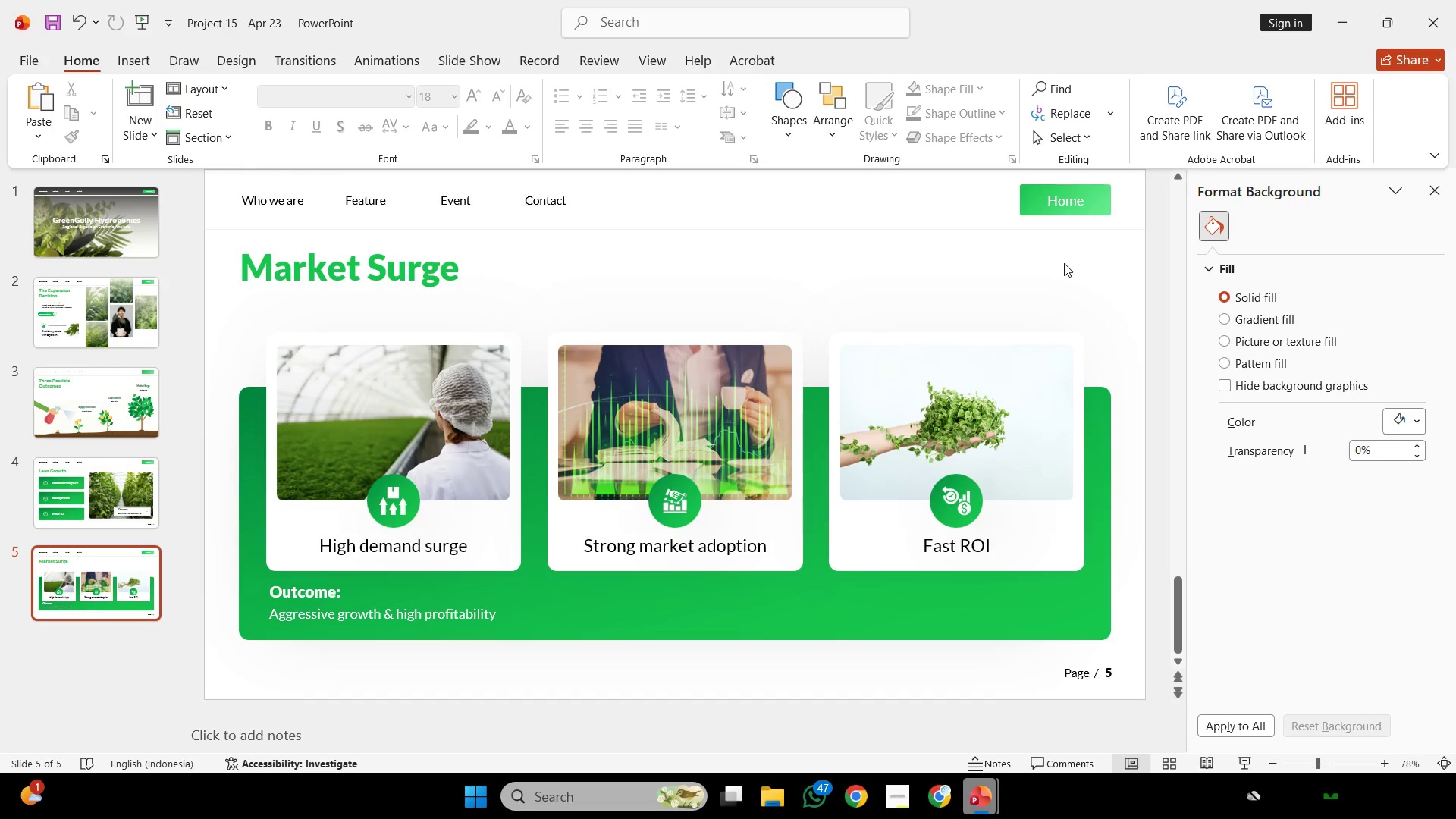 
hold_key(key=ControlLeft, duration=0.75)
 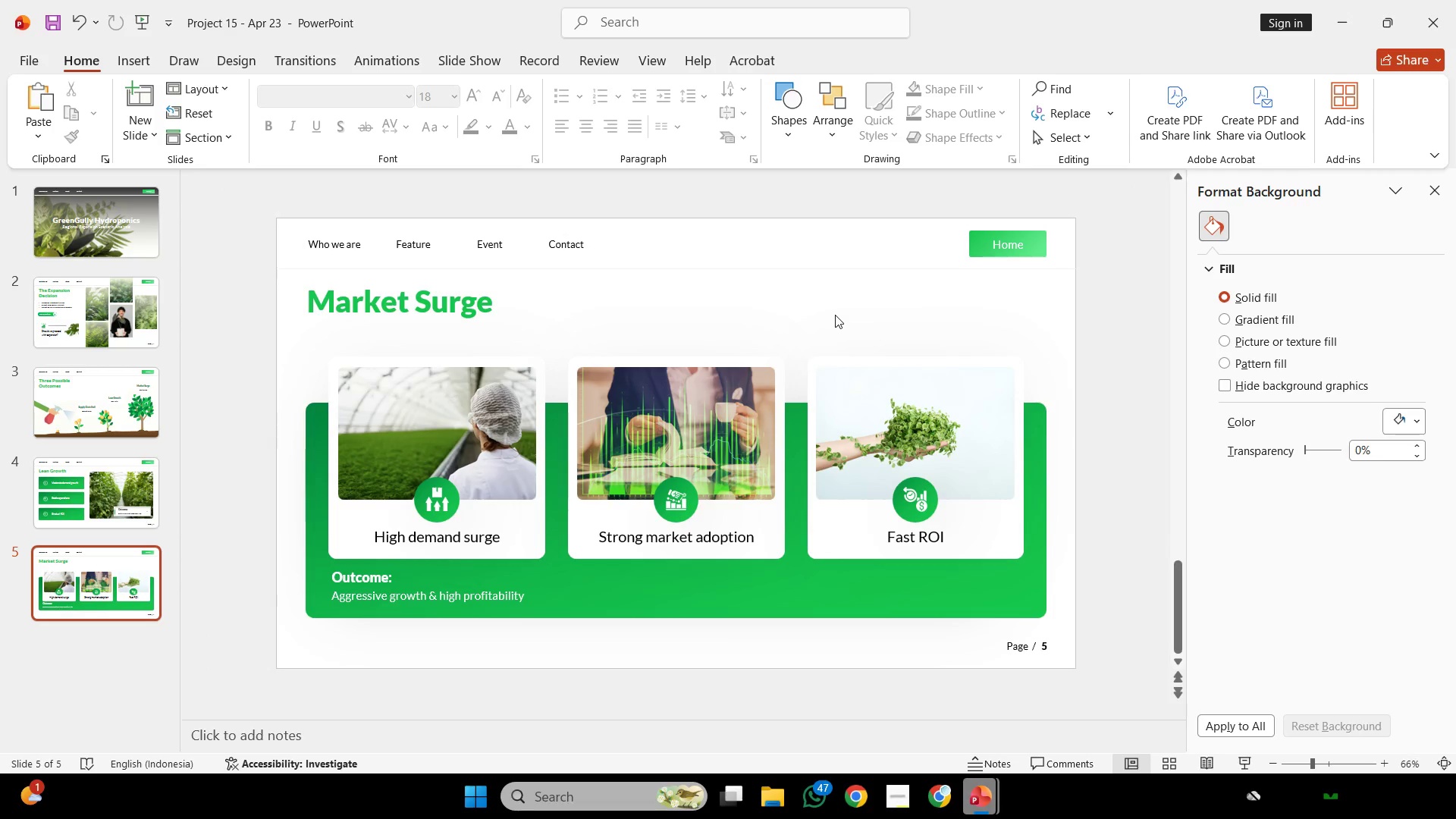 
left_click([835, 315])
 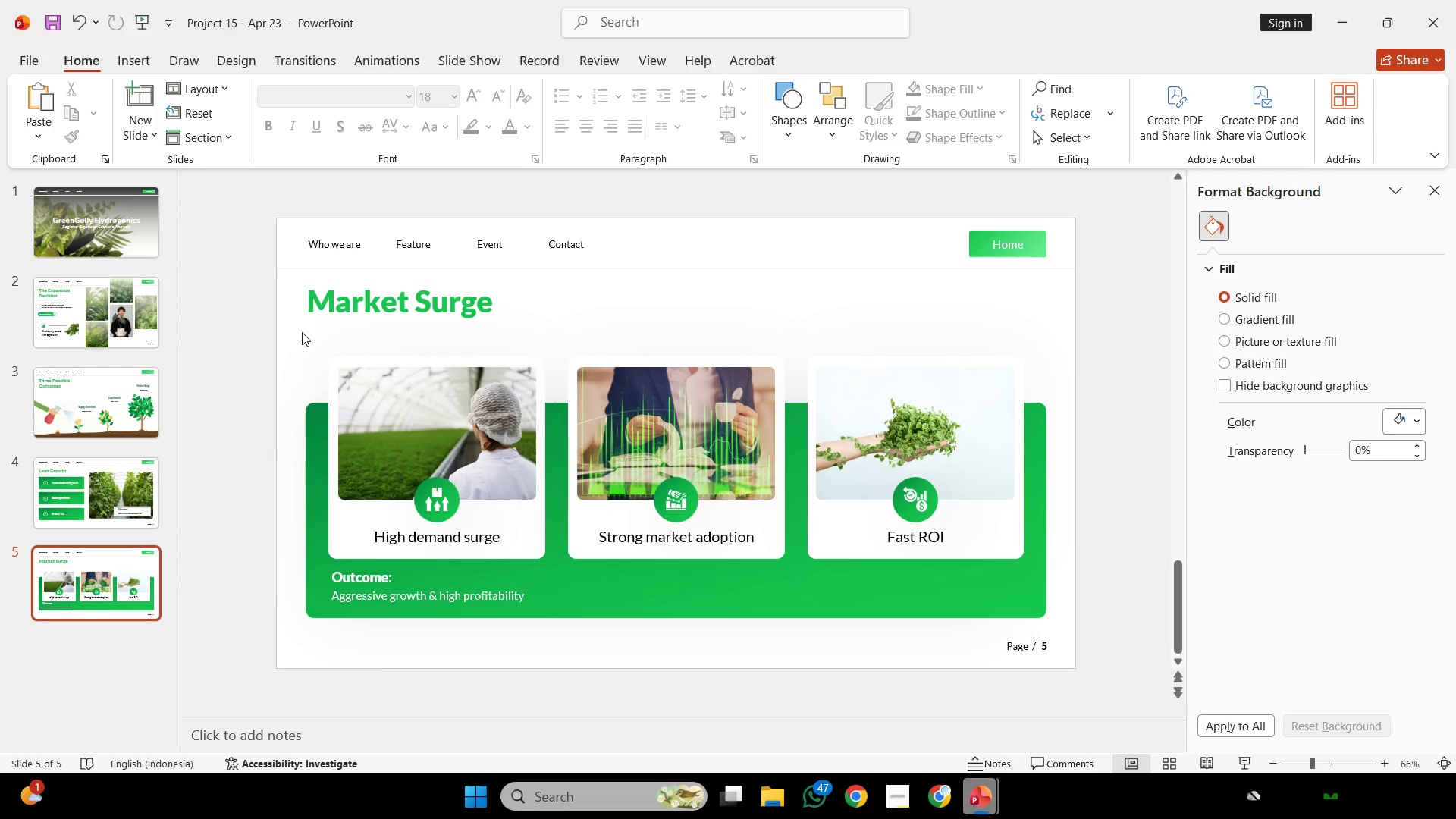 
scroll: coordinate [816, 382], scroll_direction: down, amount: 3.0
 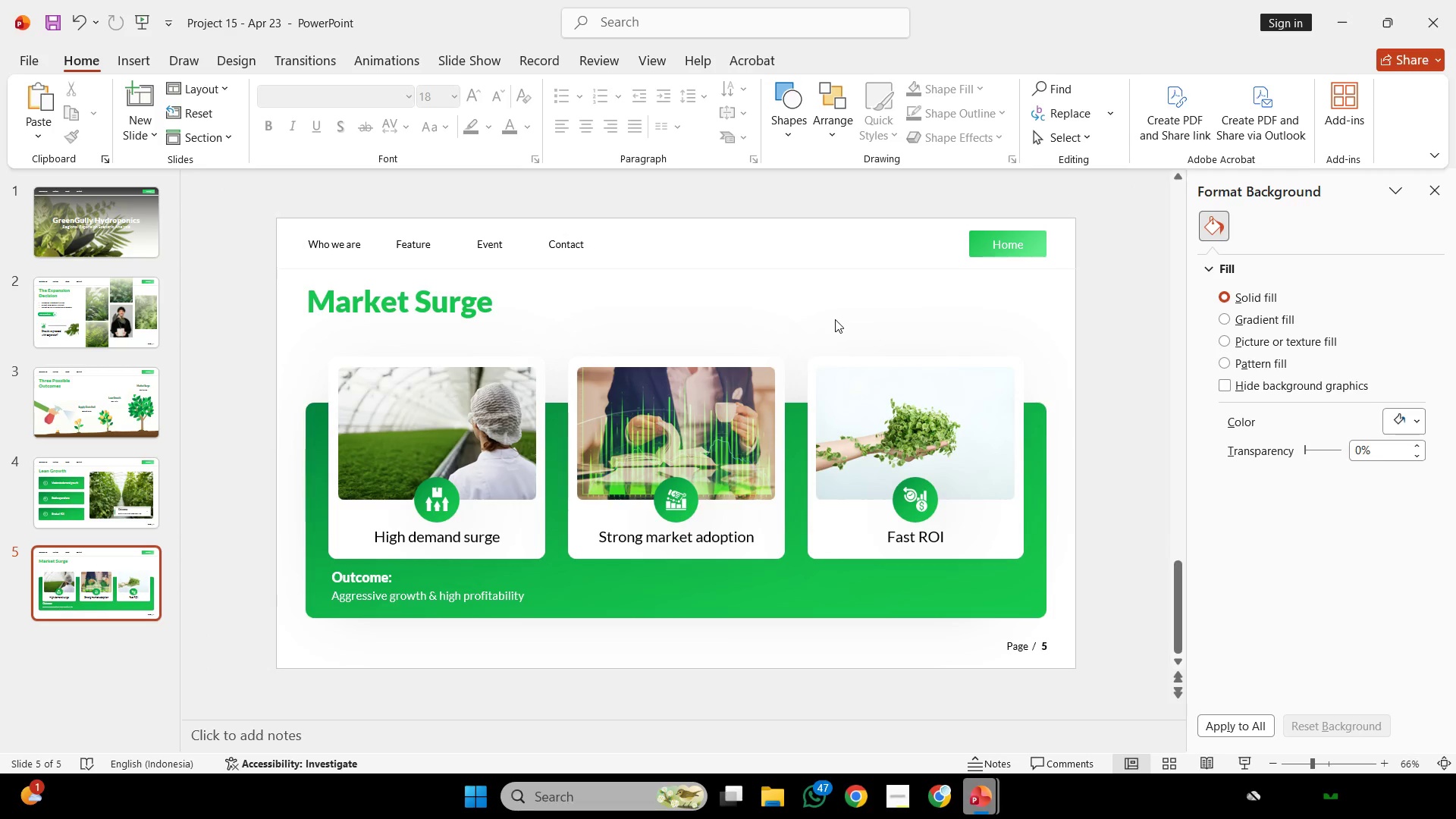 
wait(18.11)
 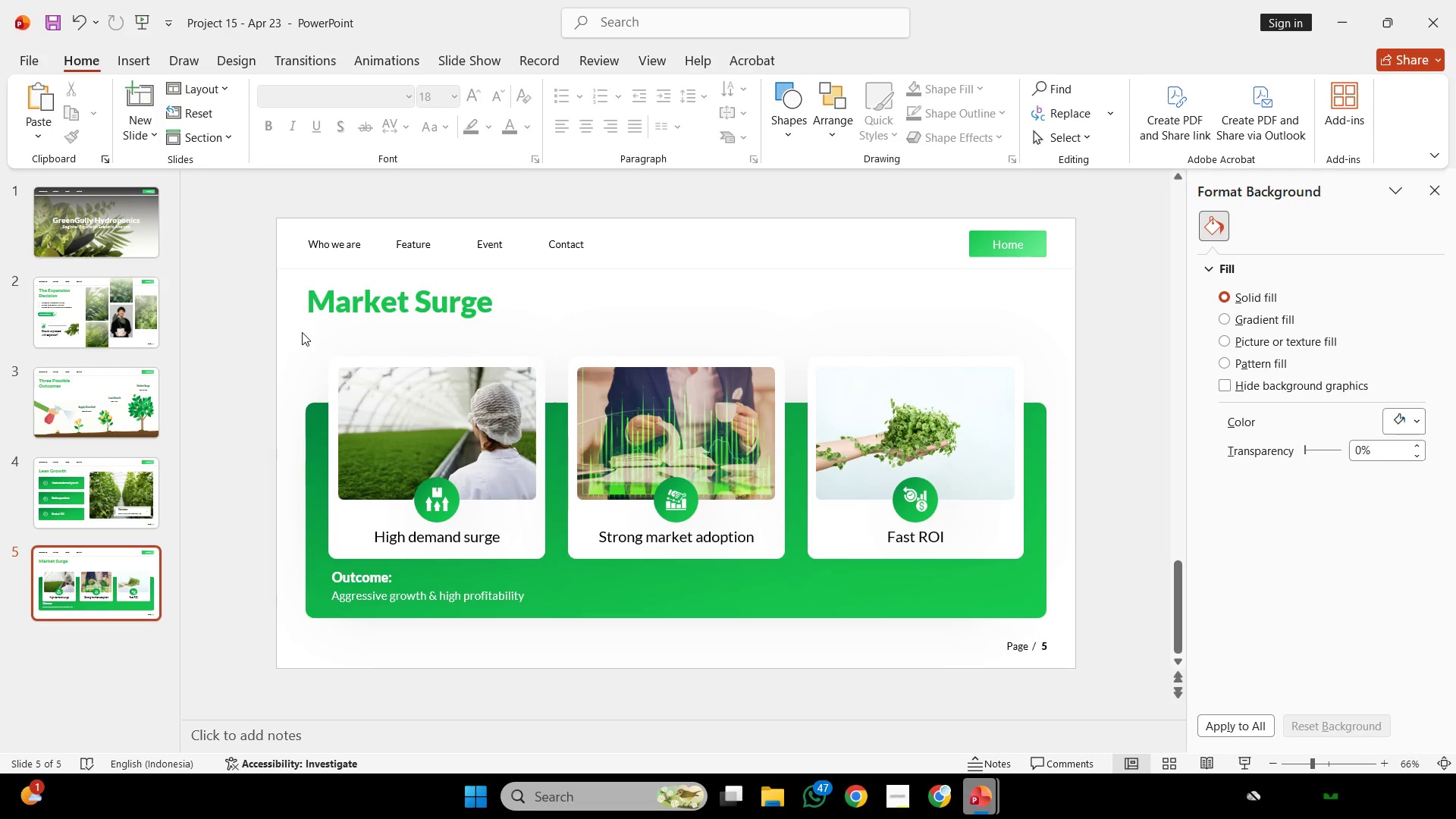 
left_click_drag(start_coordinate=[323, 345], to_coordinate=[1052, 574])
 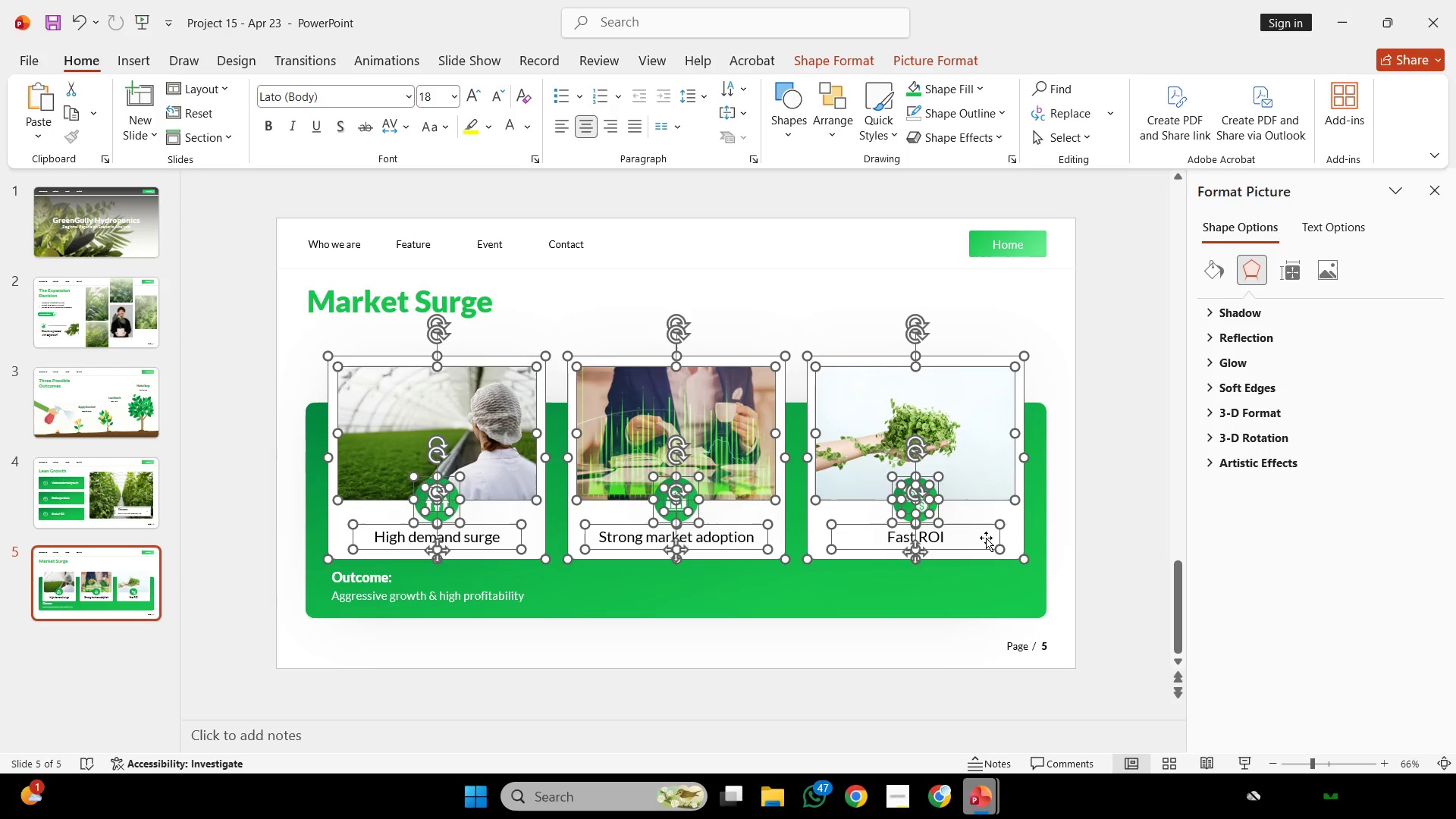 
hold_key(key=ShiftLeft, duration=2.48)
left_click_drag(start_coordinate=[986, 537], to_coordinate=[987, 522])
 